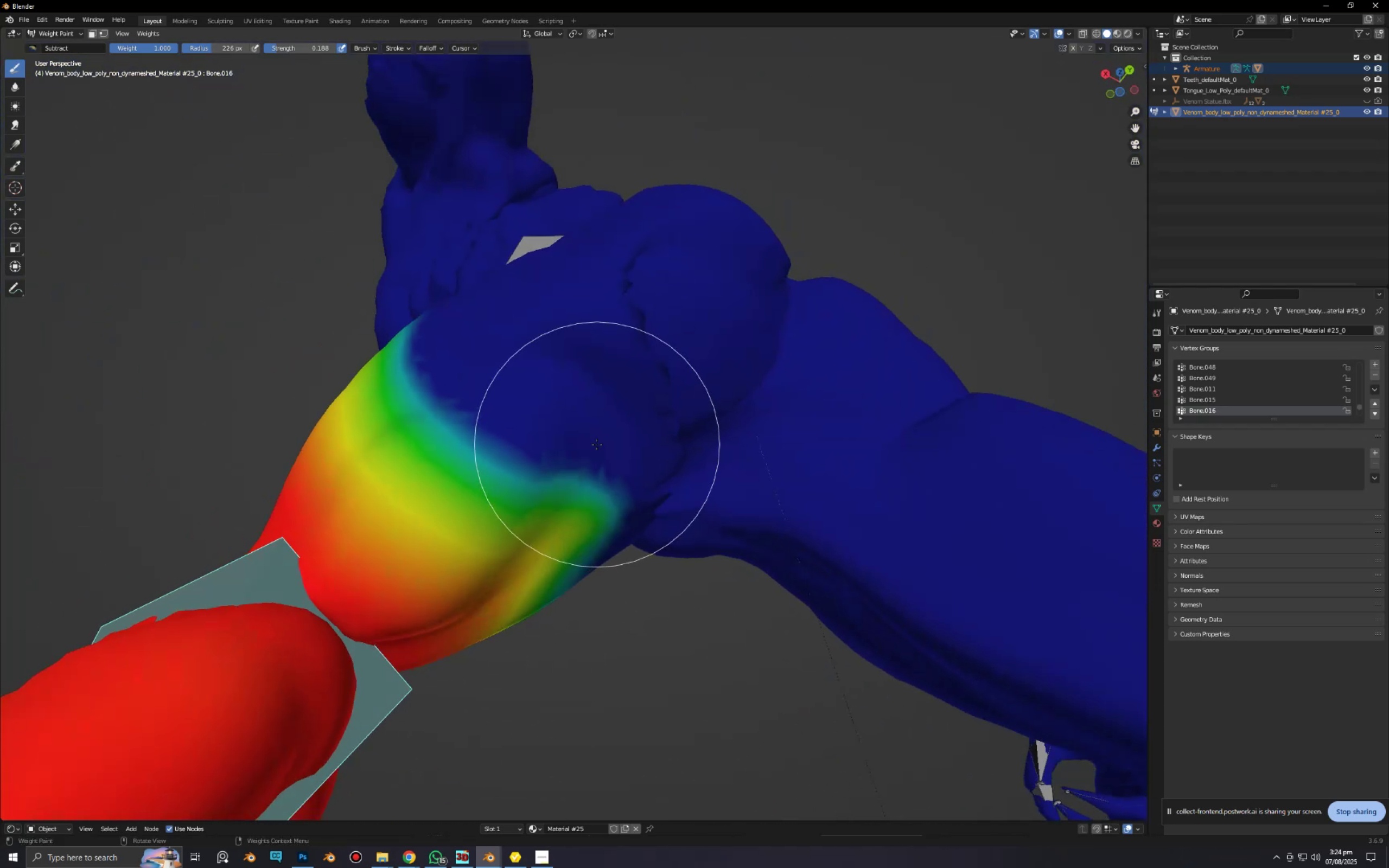 
left_click_drag(start_coordinate=[531, 412], to_coordinate=[664, 480])
 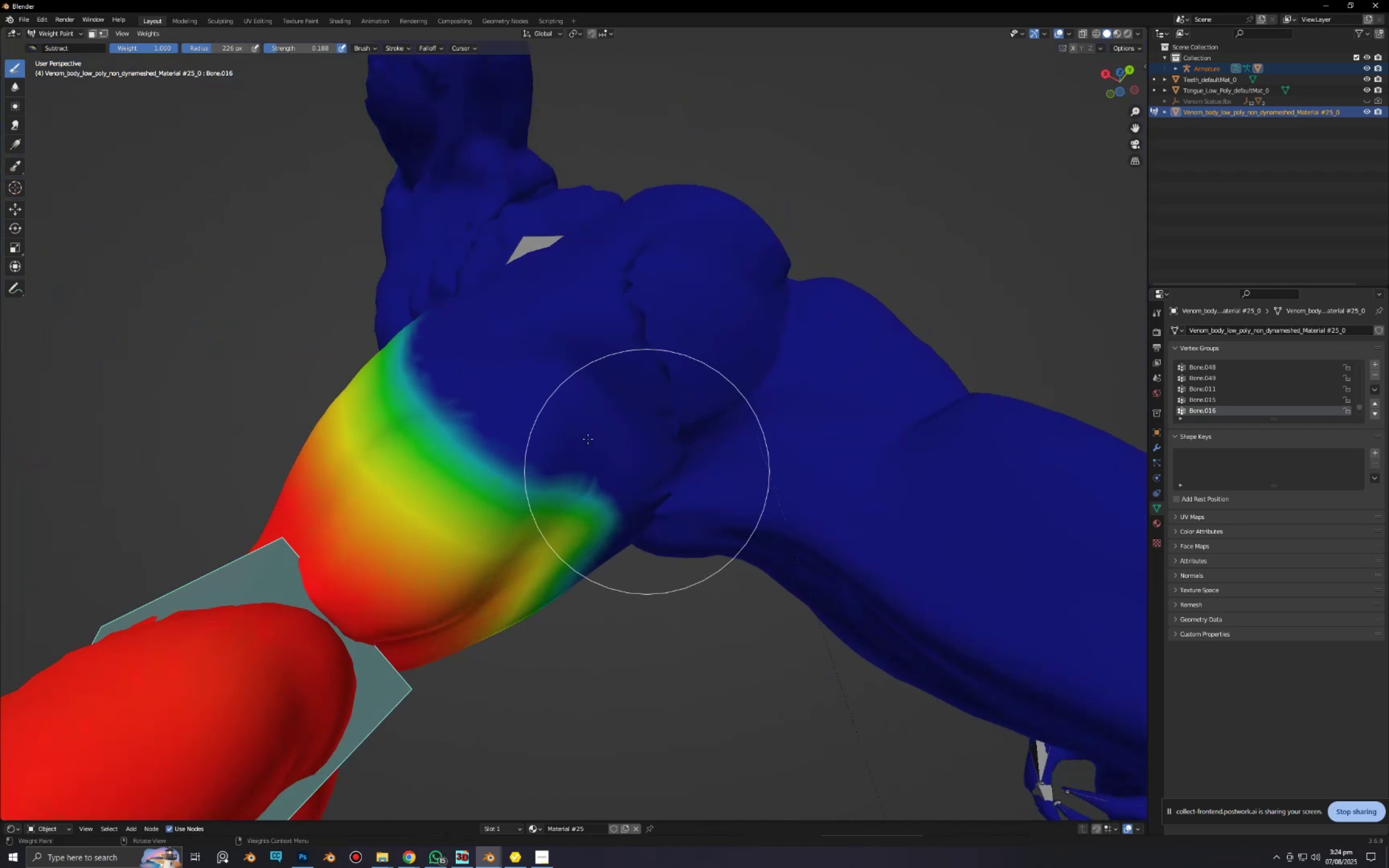 
left_click_drag(start_coordinate=[568, 428], to_coordinate=[642, 493])
 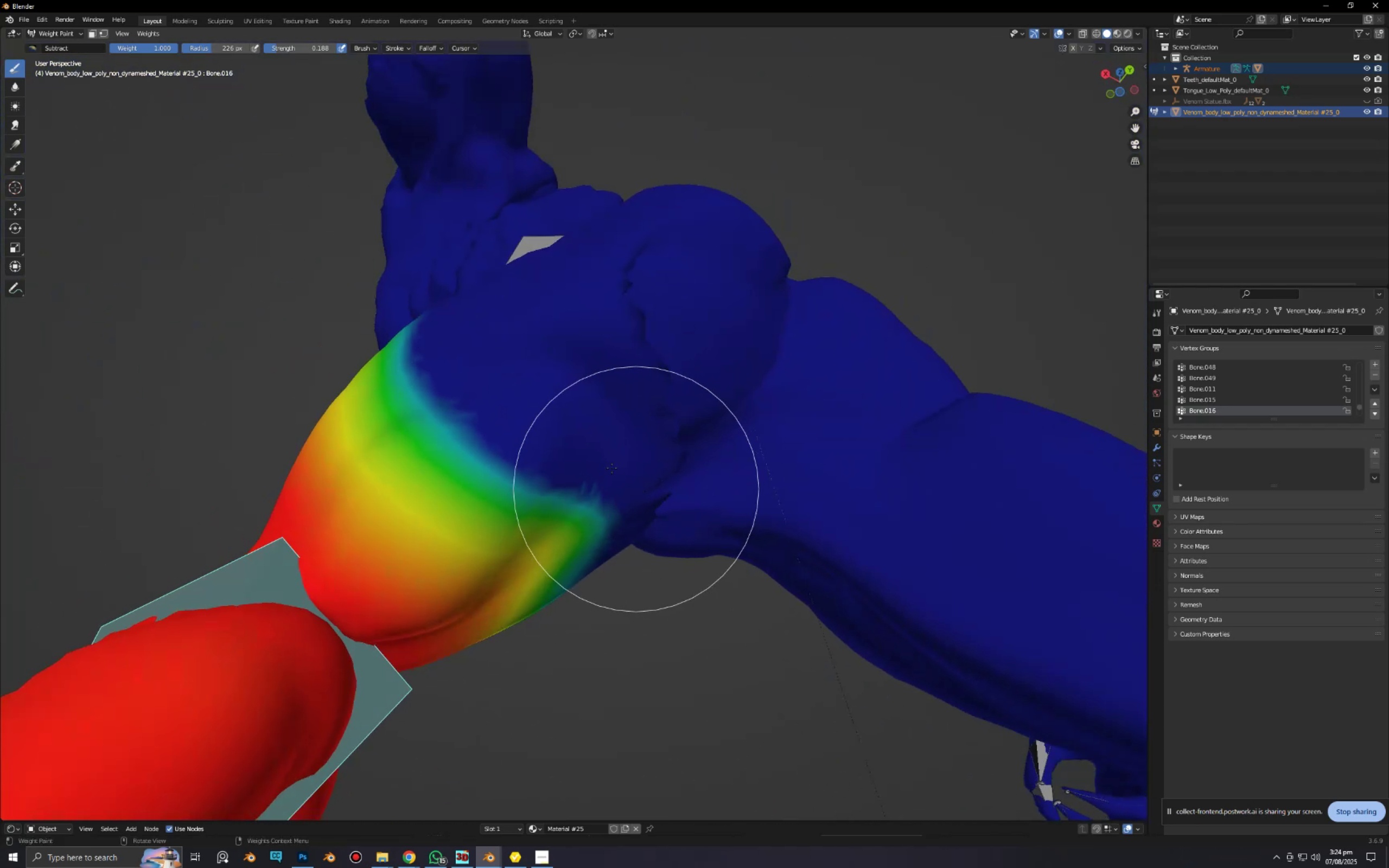 
left_click_drag(start_coordinate=[587, 452], to_coordinate=[664, 531])
 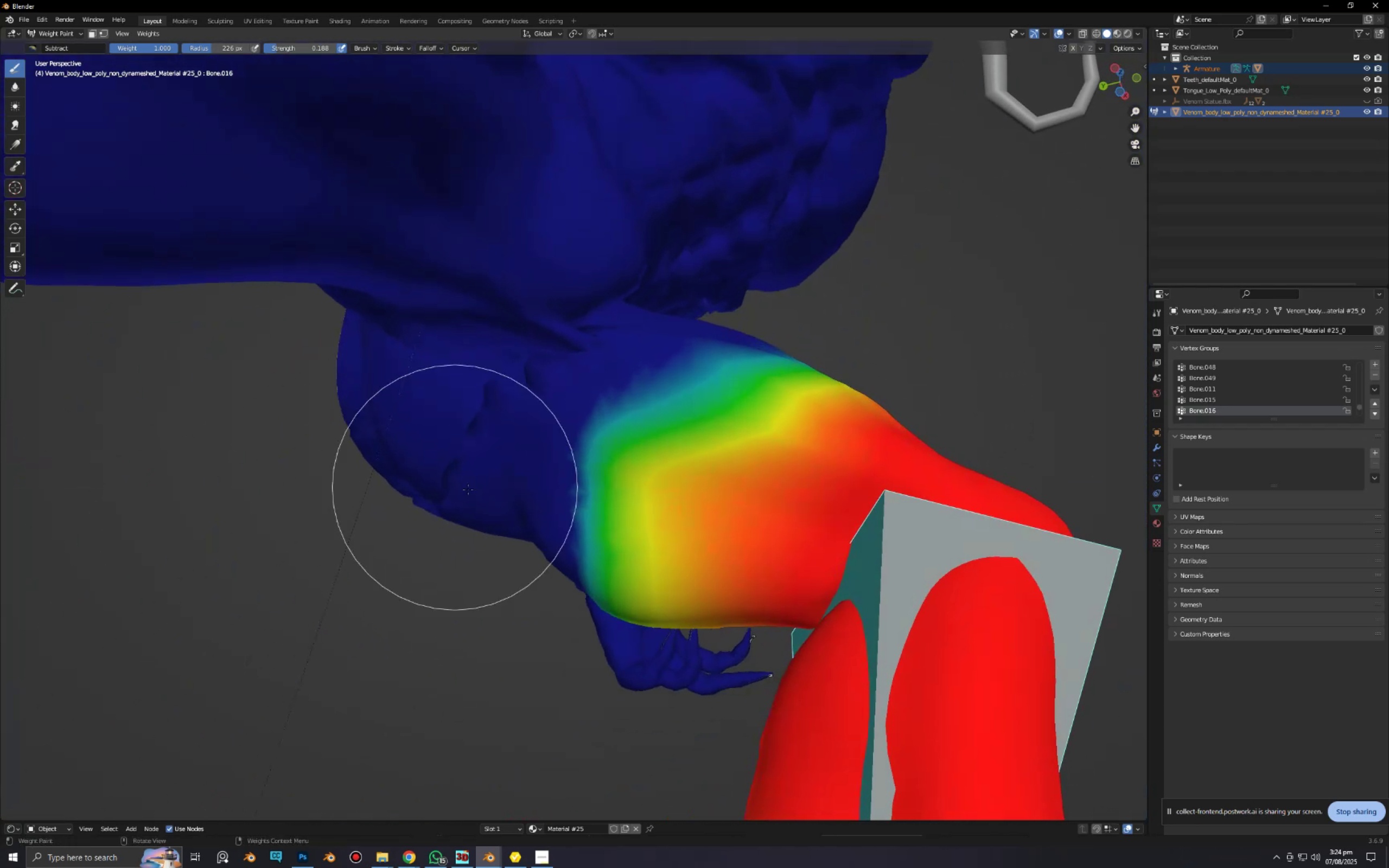 
left_click_drag(start_coordinate=[635, 382], to_coordinate=[557, 444])
 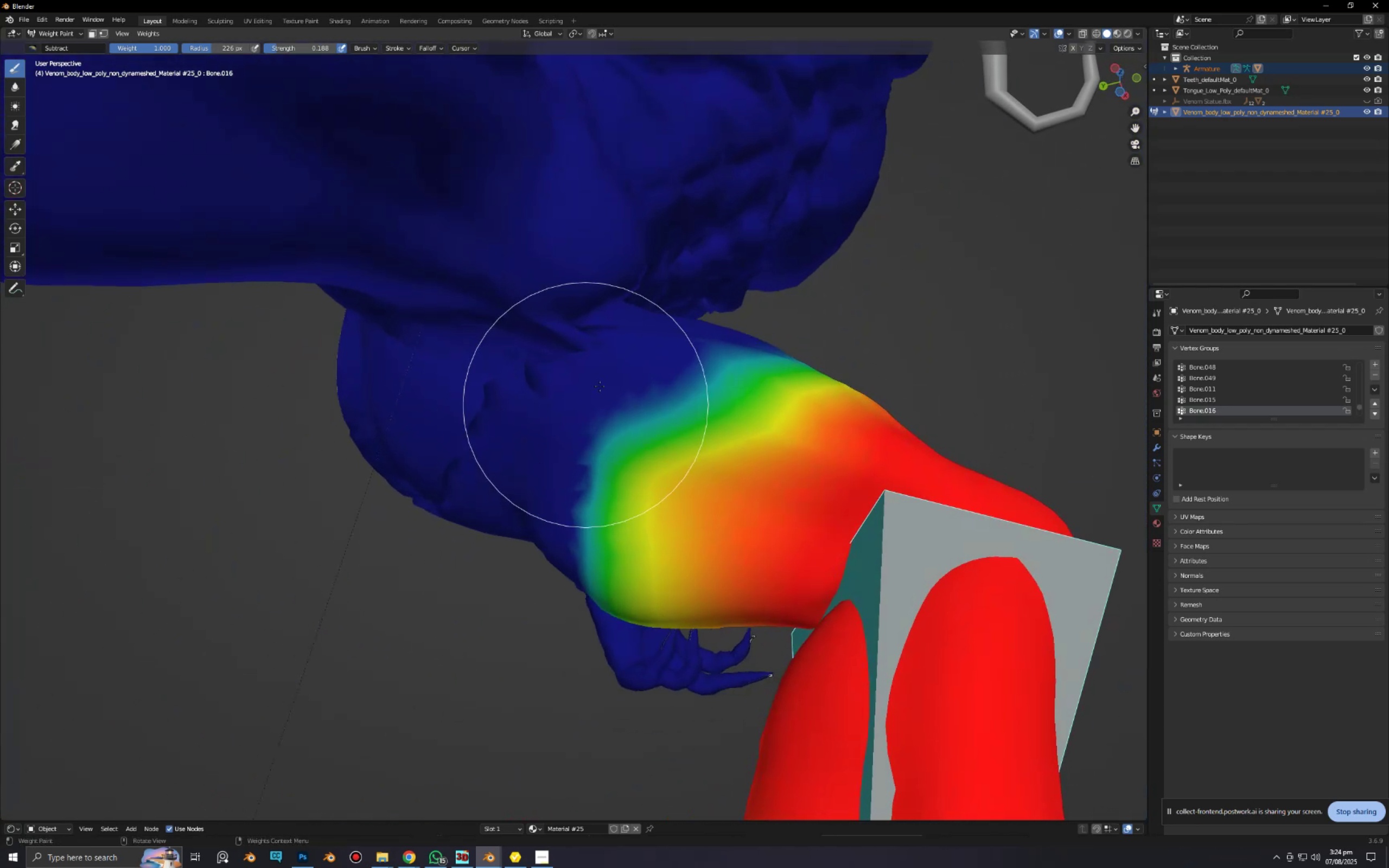 
left_click_drag(start_coordinate=[601, 386], to_coordinate=[537, 473])
 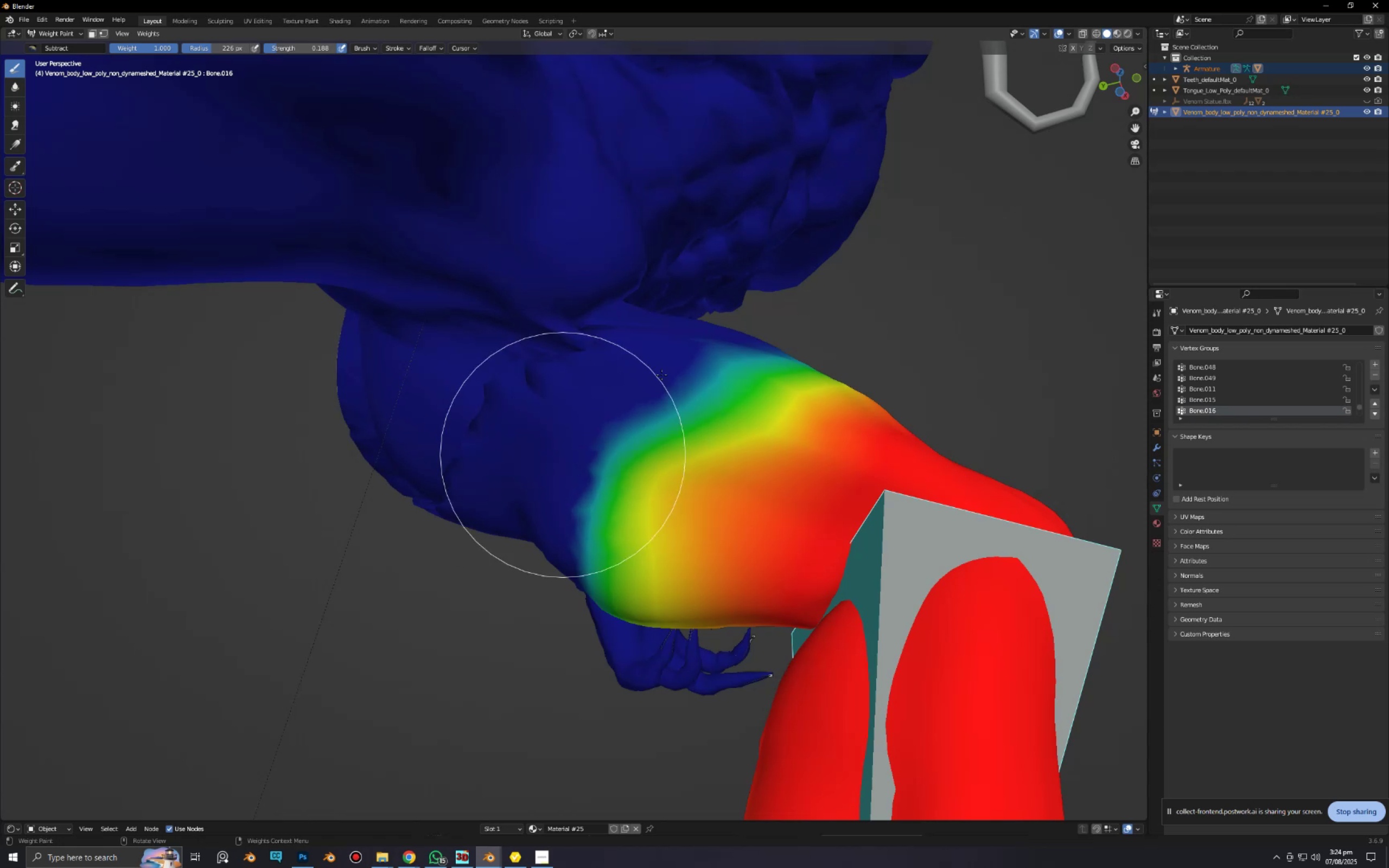 
left_click_drag(start_coordinate=[675, 365], to_coordinate=[504, 505])
 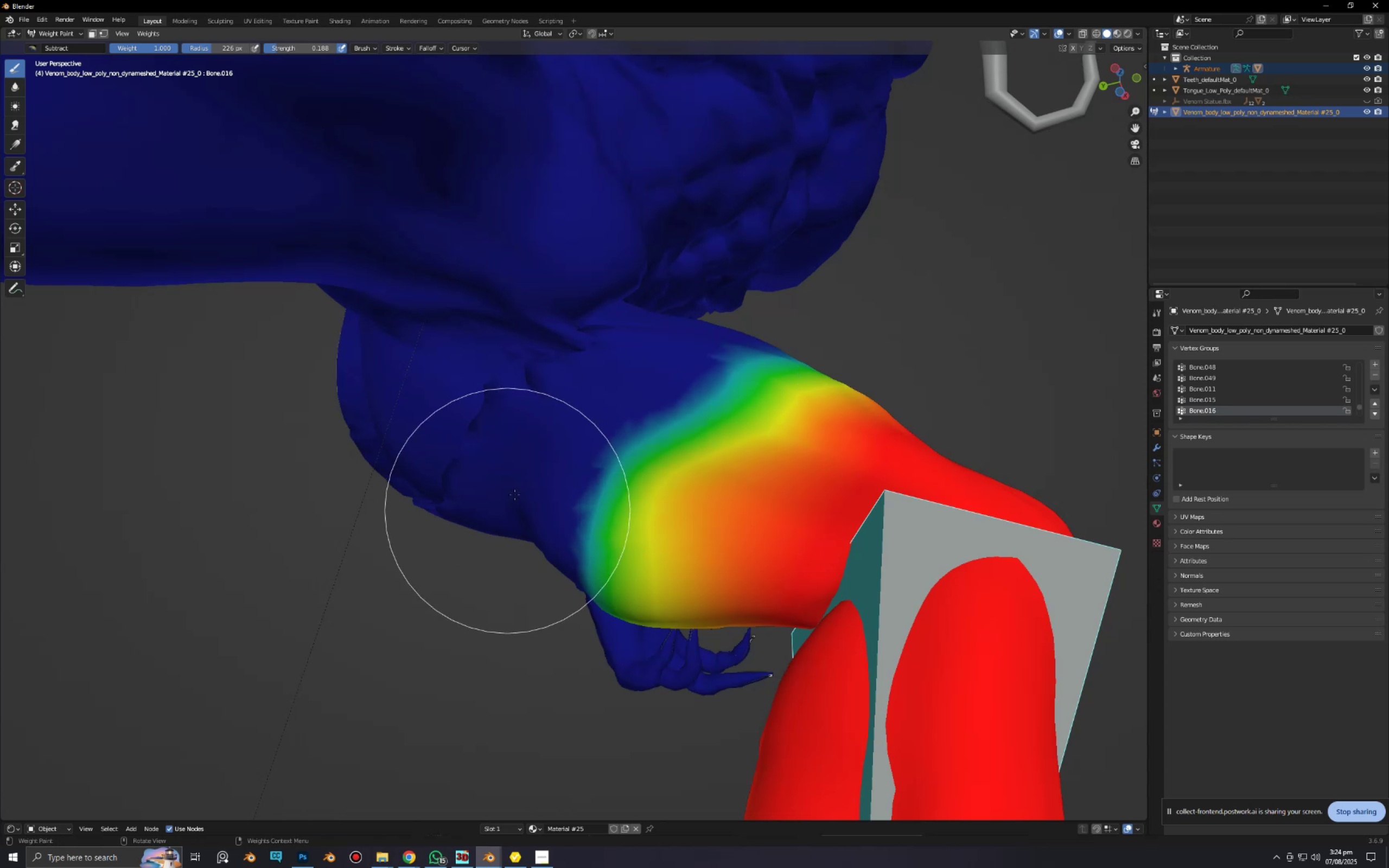 
scroll: coordinate [508, 481], scroll_direction: down, amount: 3.0
 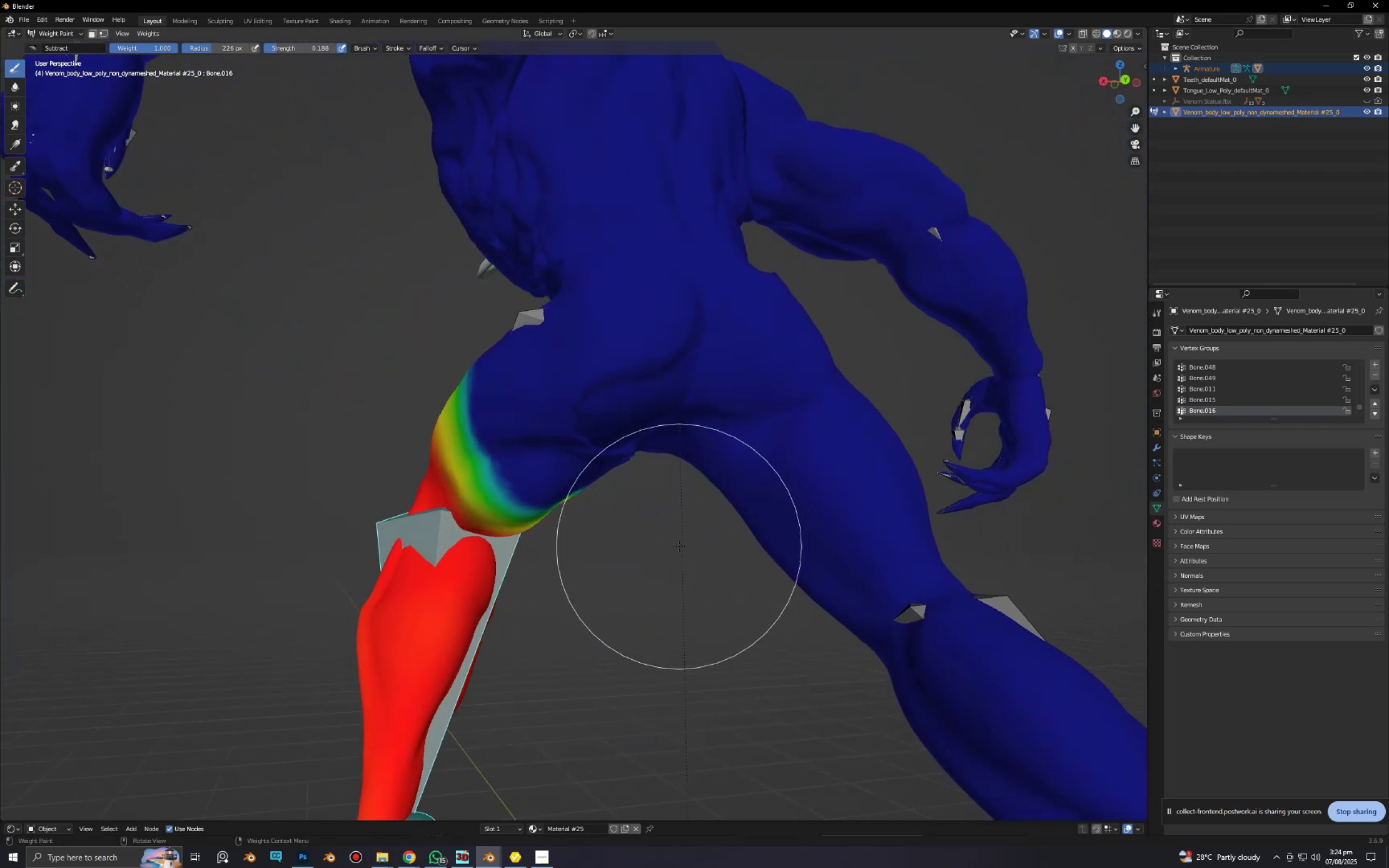 
left_click_drag(start_coordinate=[635, 380], to_coordinate=[627, 405])
 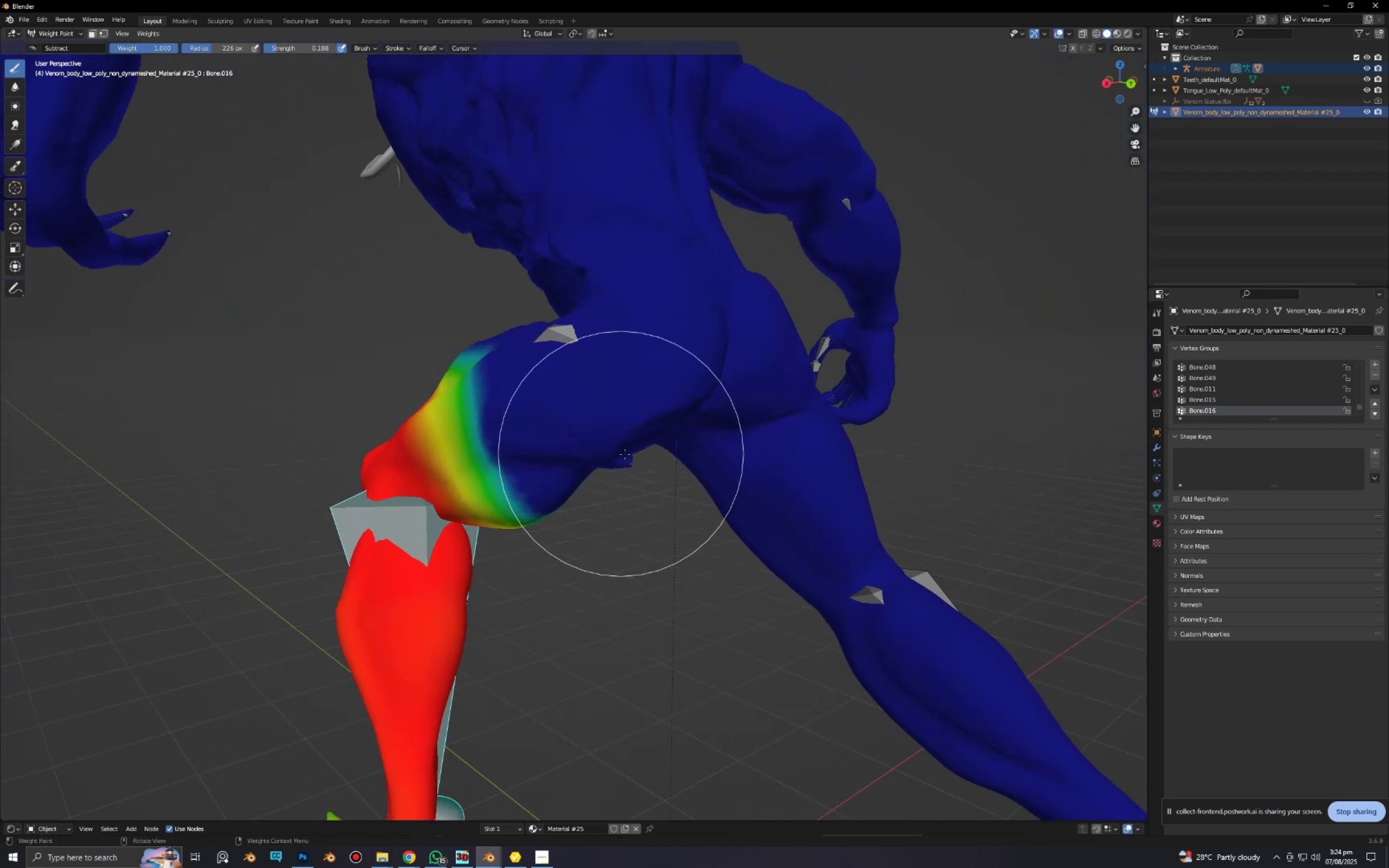 
hold_key(key=ControlLeft, duration=0.39)
left_click([549, 366])
 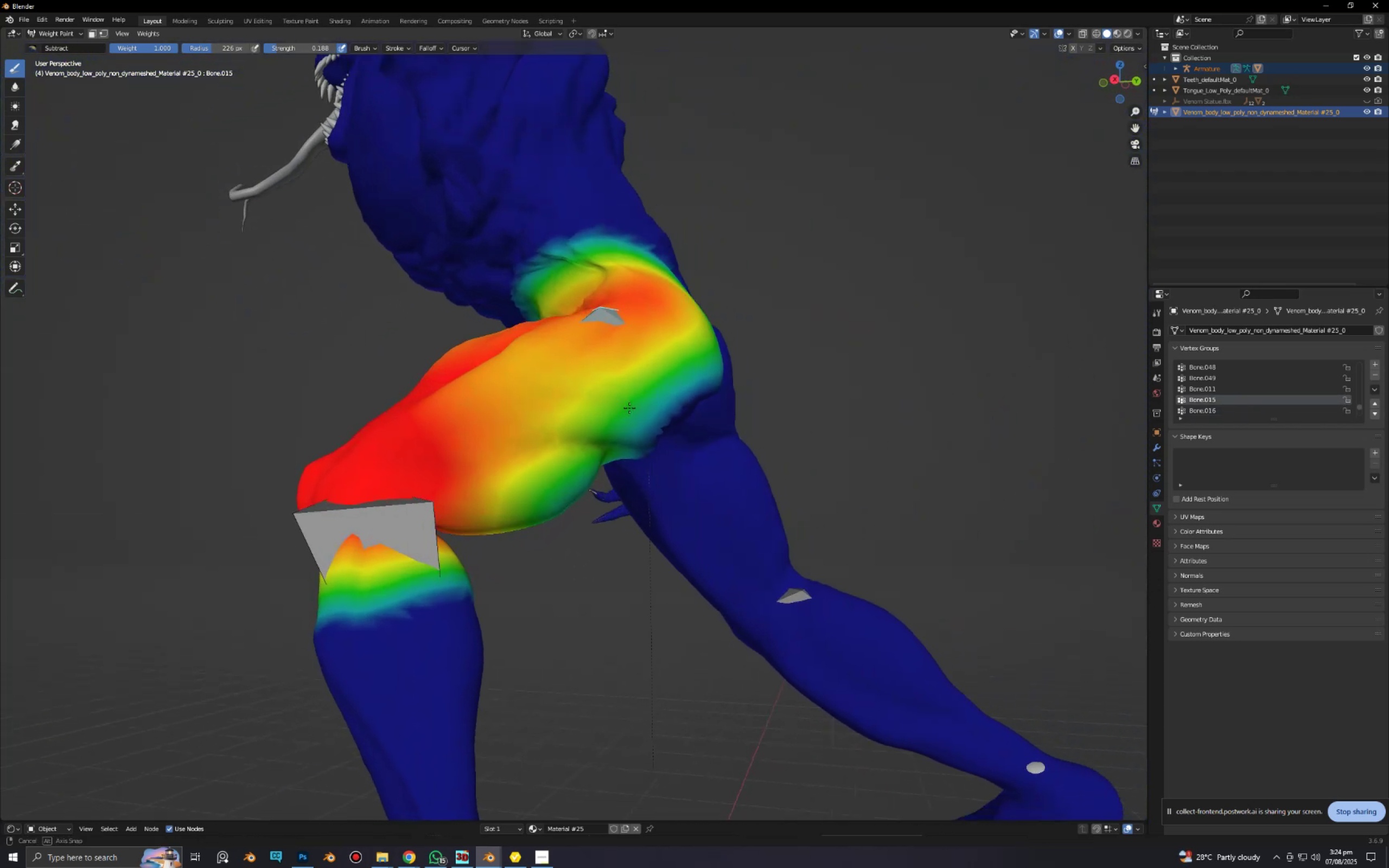 
hold_key(key=ControlLeft, duration=0.32)
left_click([437, 560])
 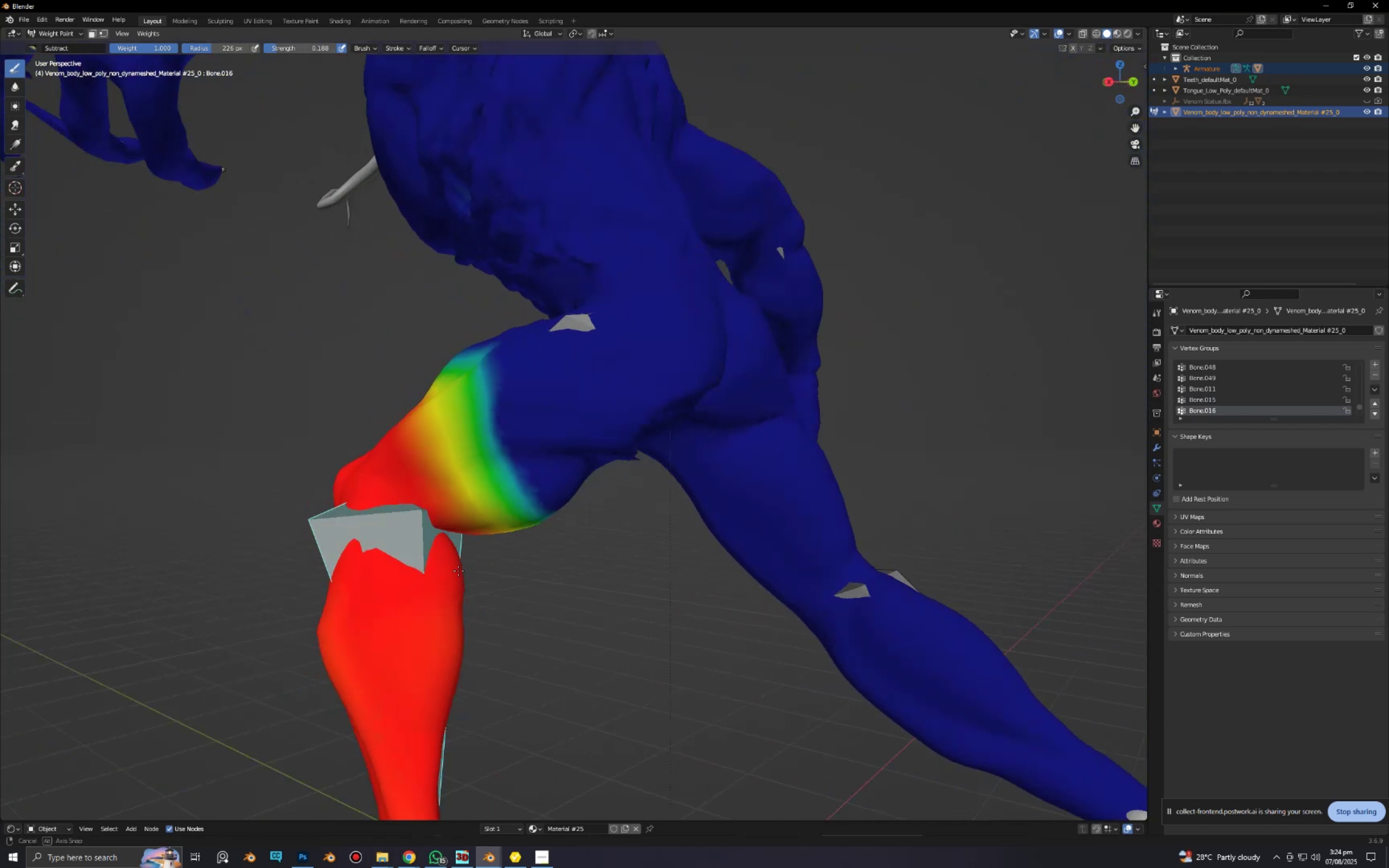 
scroll: coordinate [466, 520], scroll_direction: up, amount: 3.0
 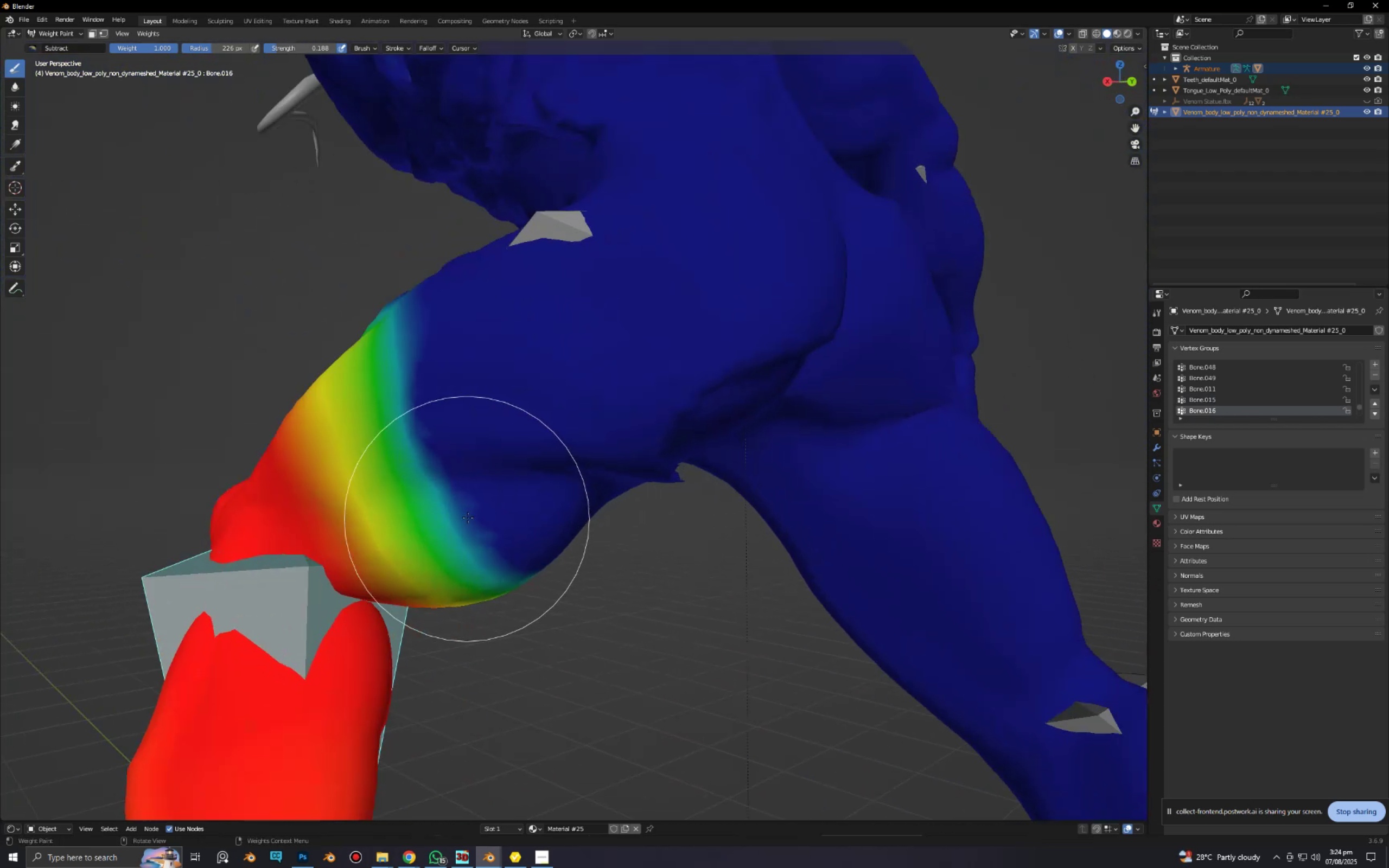 
hold_key(key=ShiftLeft, duration=0.39)
 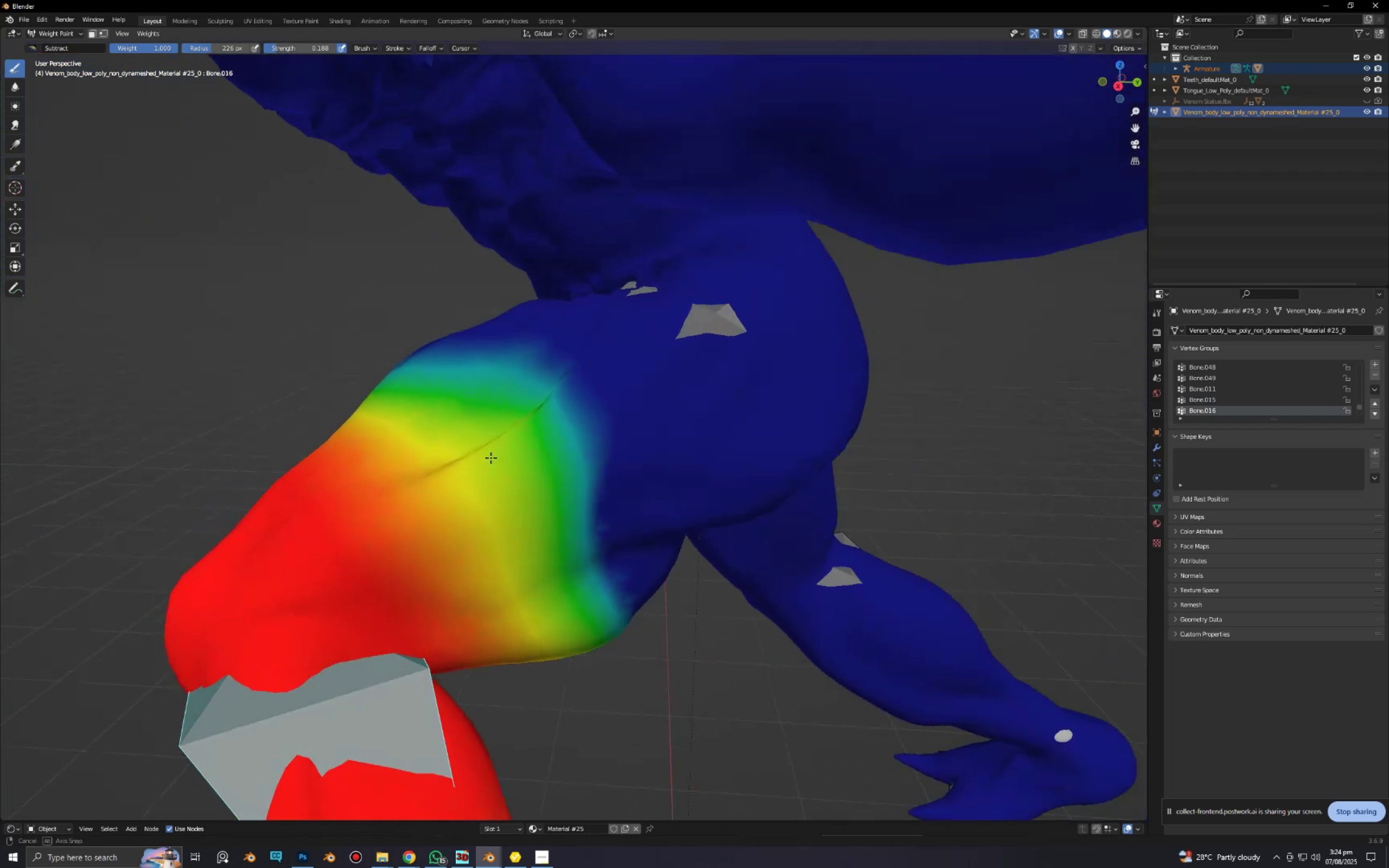 
key(Shift+F)
 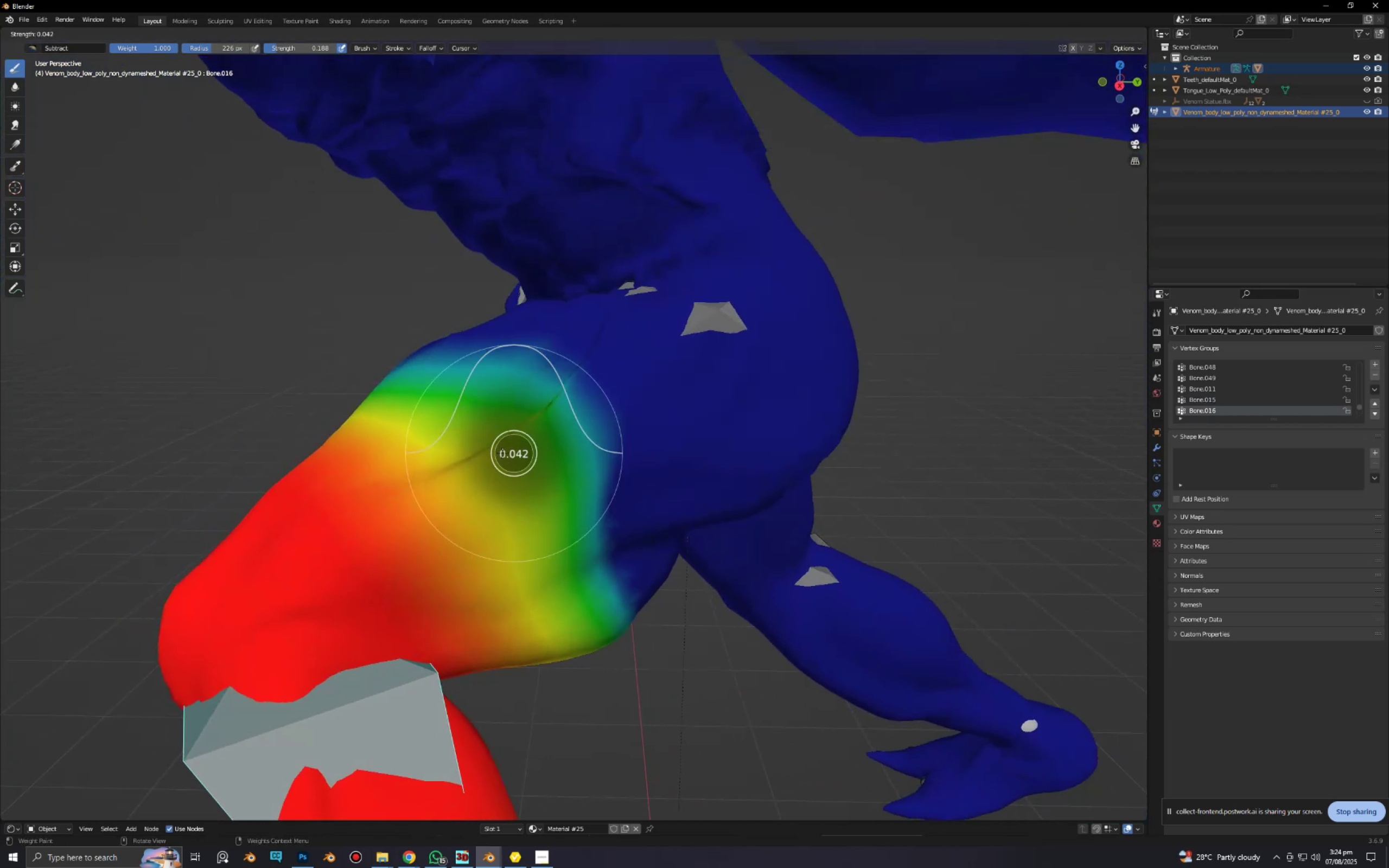 
left_click([508, 455])
 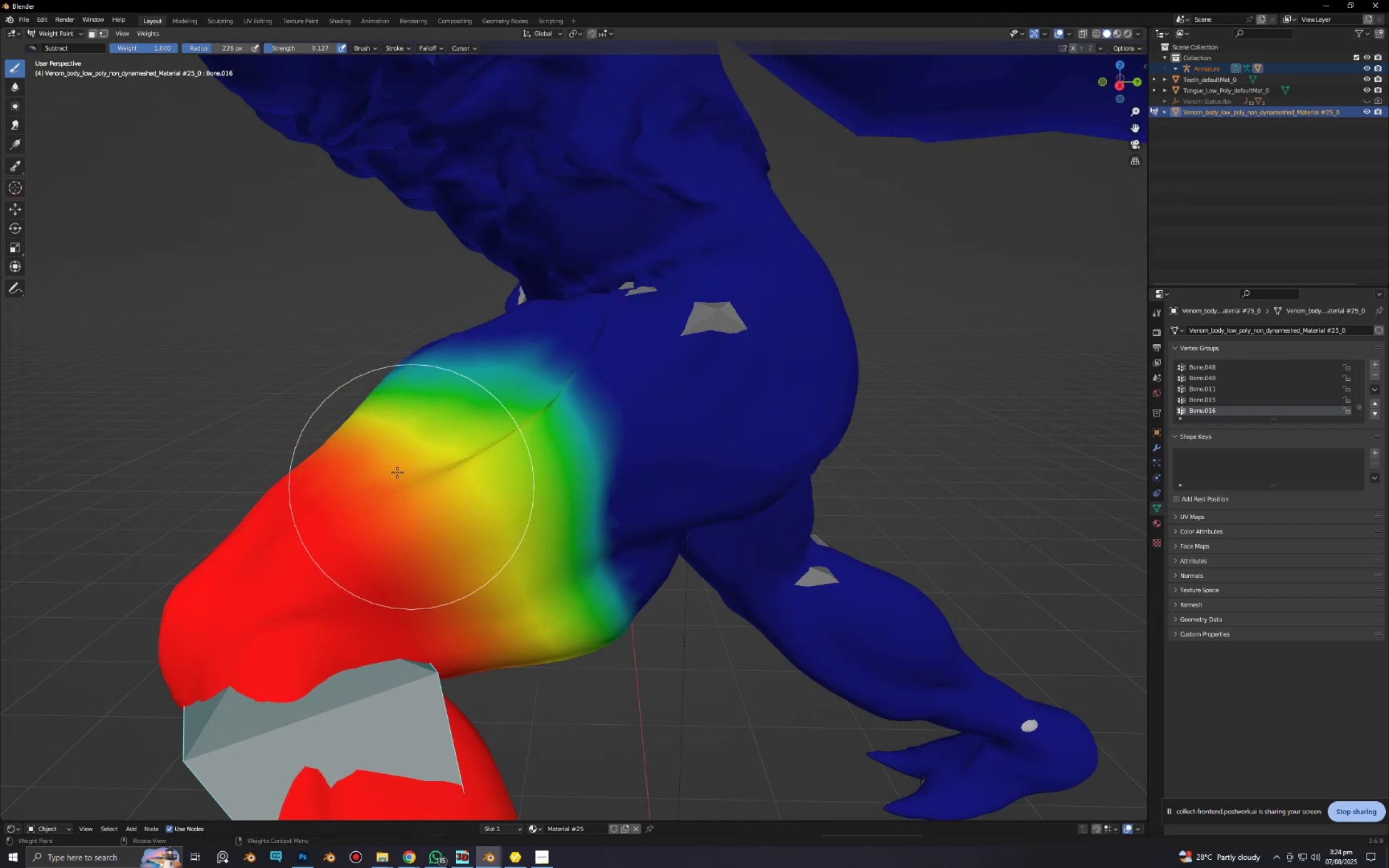 
left_click_drag(start_coordinate=[375, 454], to_coordinate=[477, 639])
 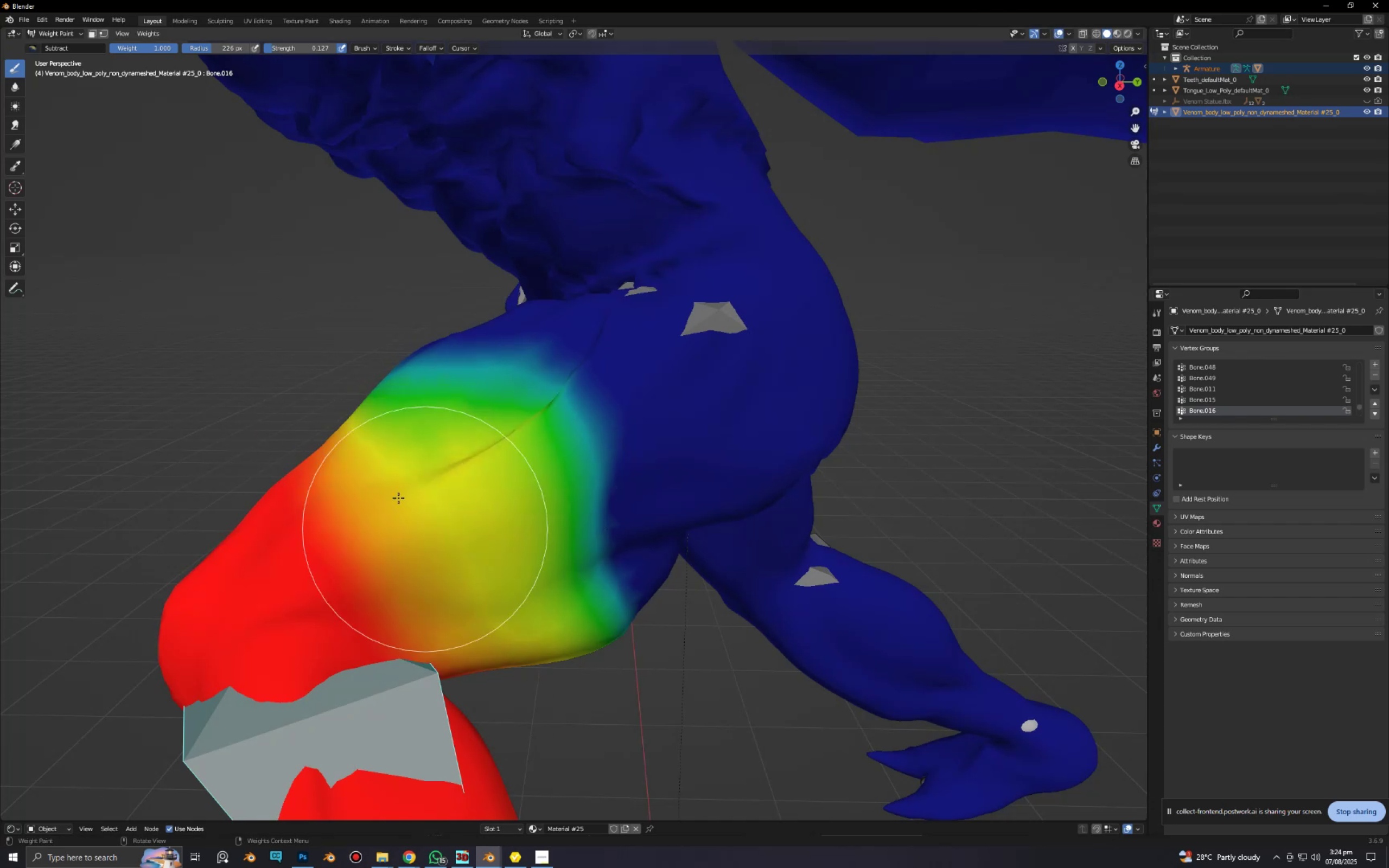 
left_click_drag(start_coordinate=[394, 494], to_coordinate=[531, 665])
 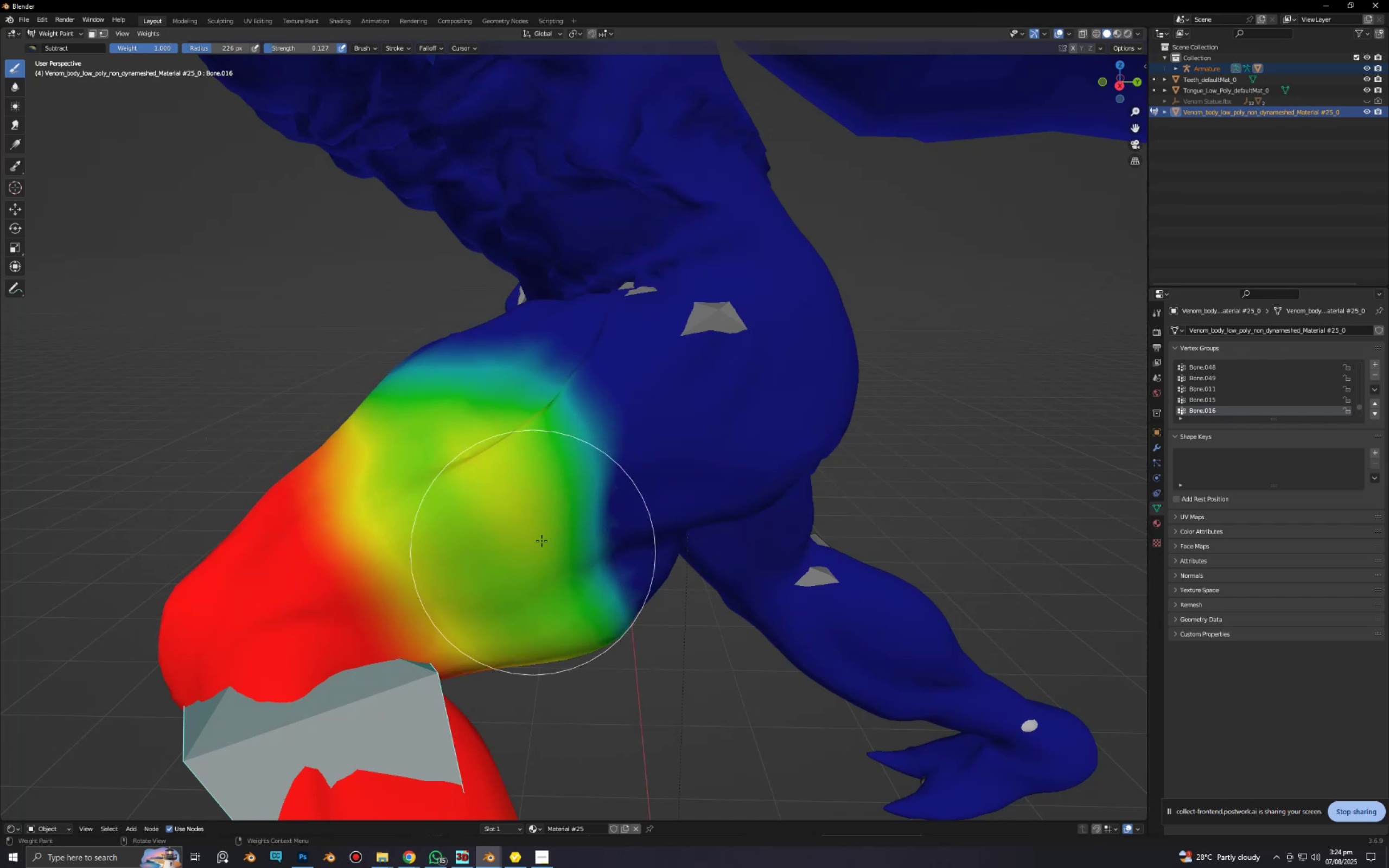 
left_click_drag(start_coordinate=[425, 422], to_coordinate=[591, 592])
 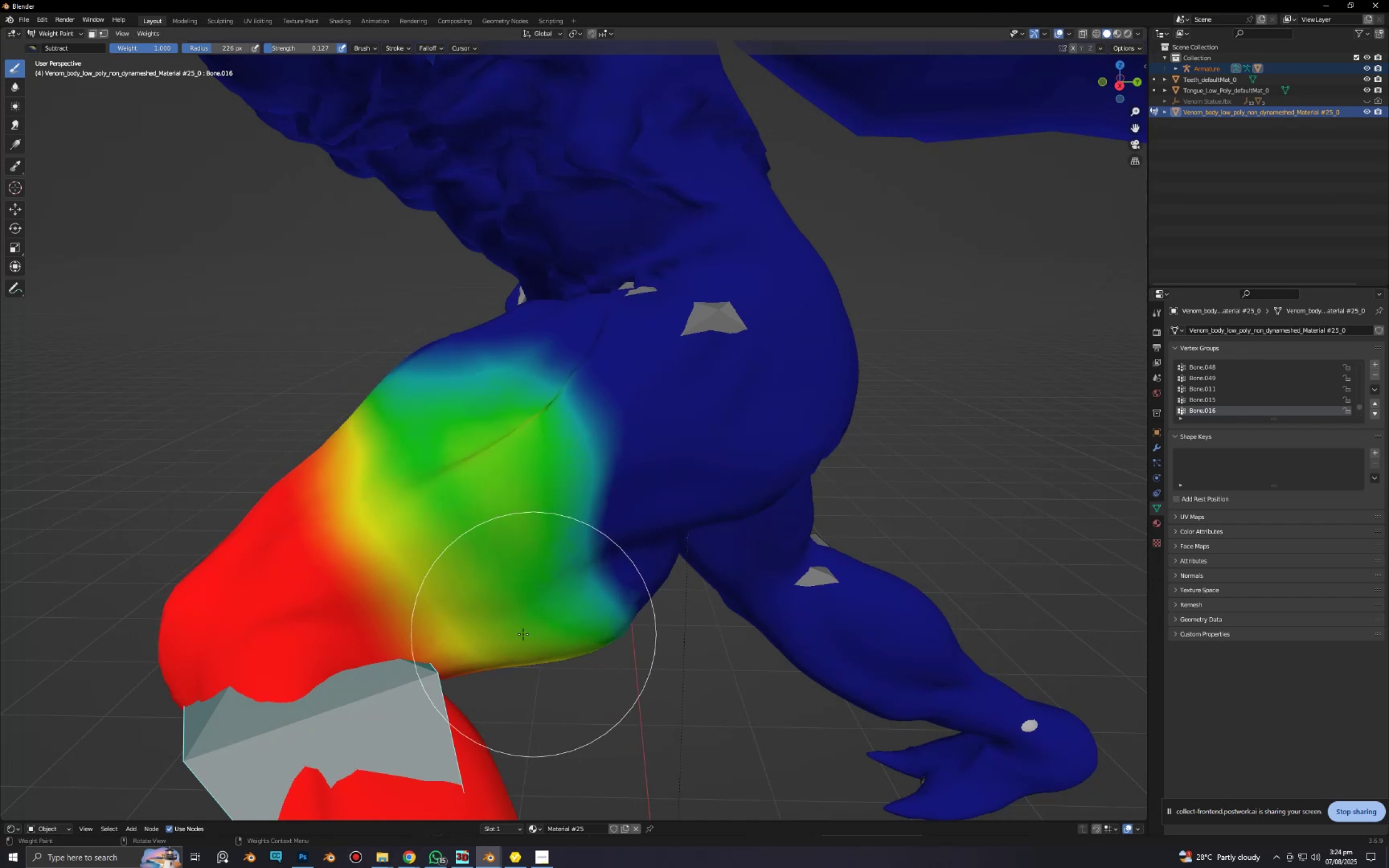 
left_click_drag(start_coordinate=[490, 633], to_coordinate=[504, 631])
 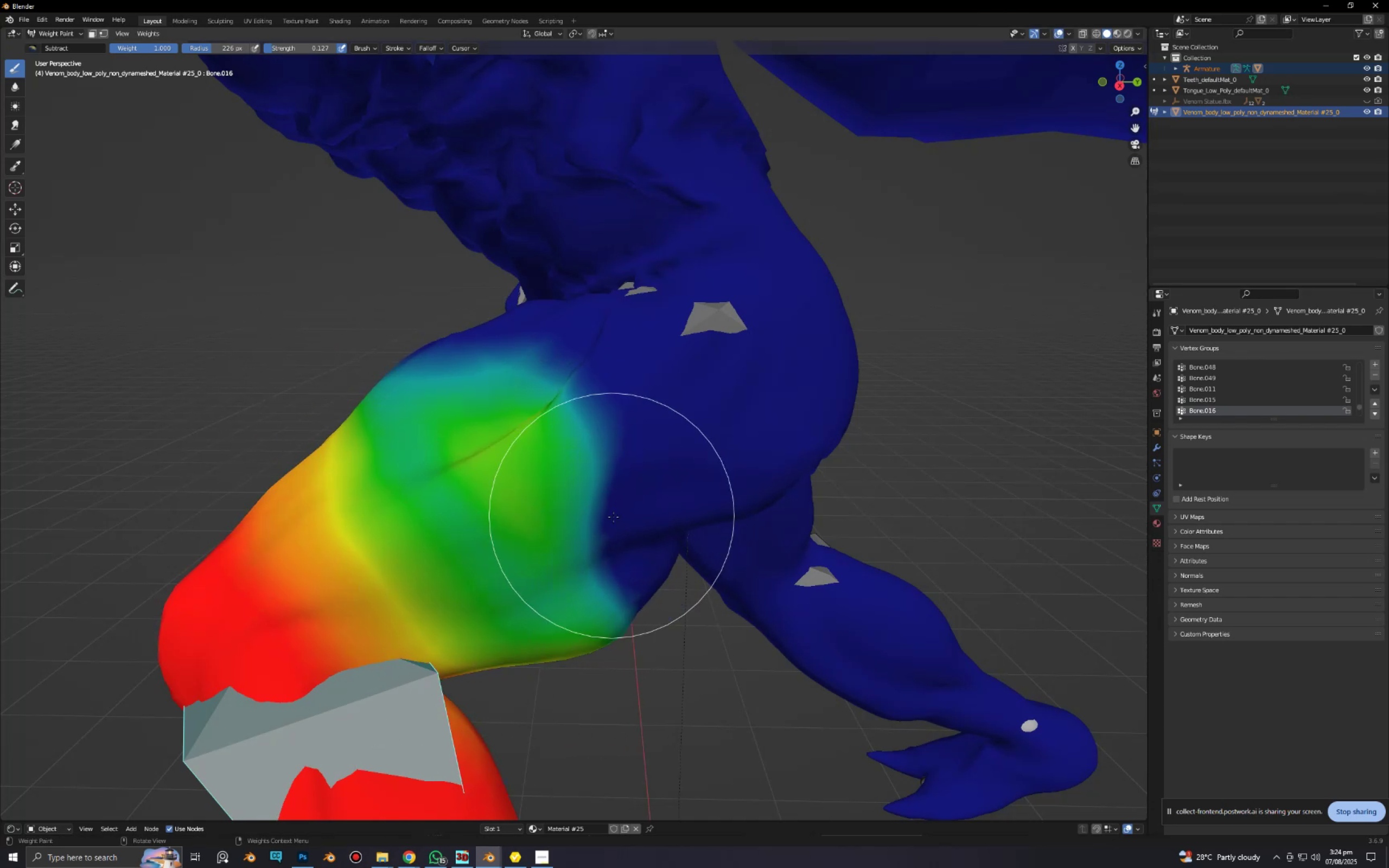 
left_click_drag(start_coordinate=[614, 516], to_coordinate=[642, 548])
 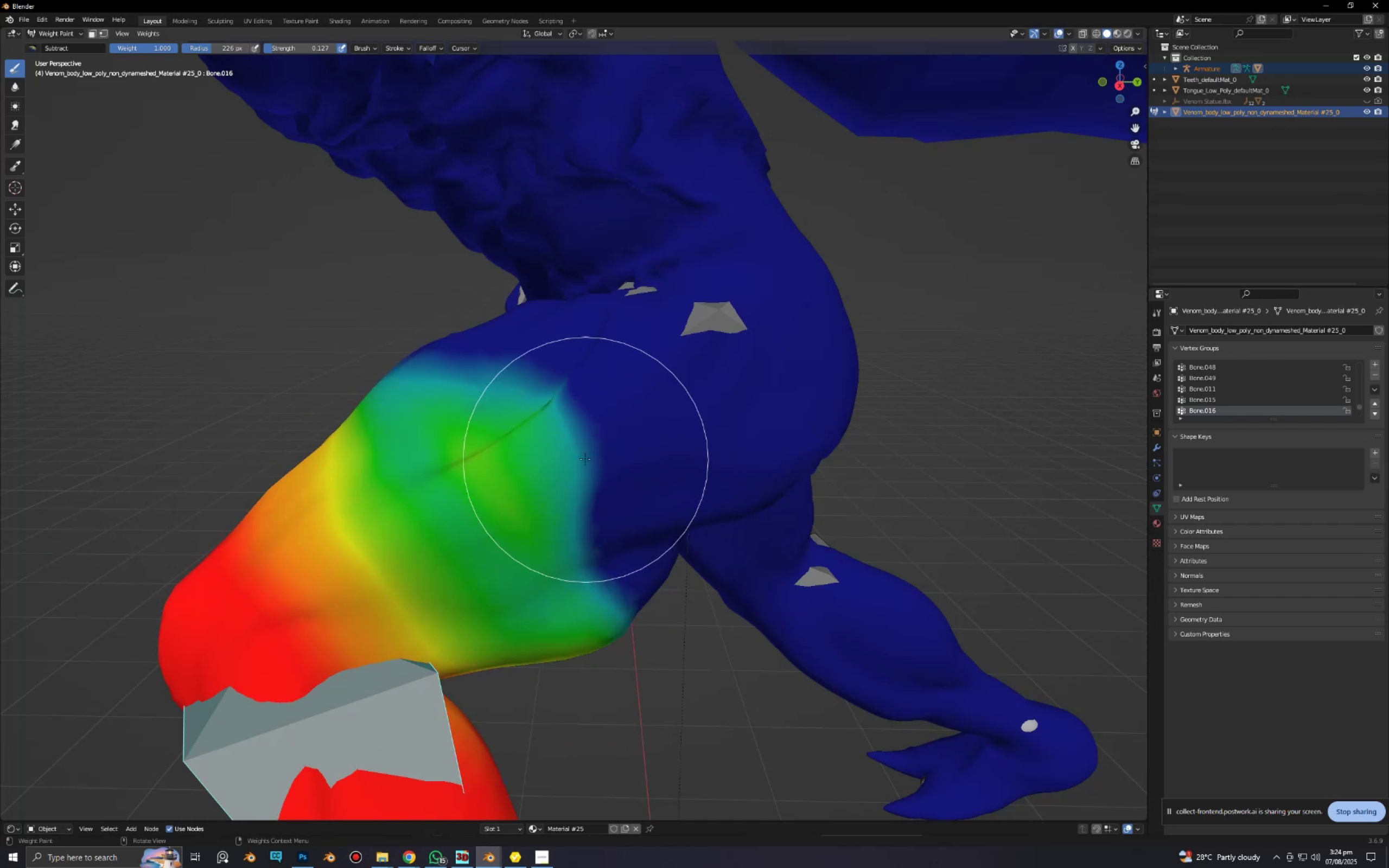 
left_click_drag(start_coordinate=[578, 455], to_coordinate=[518, 353])
 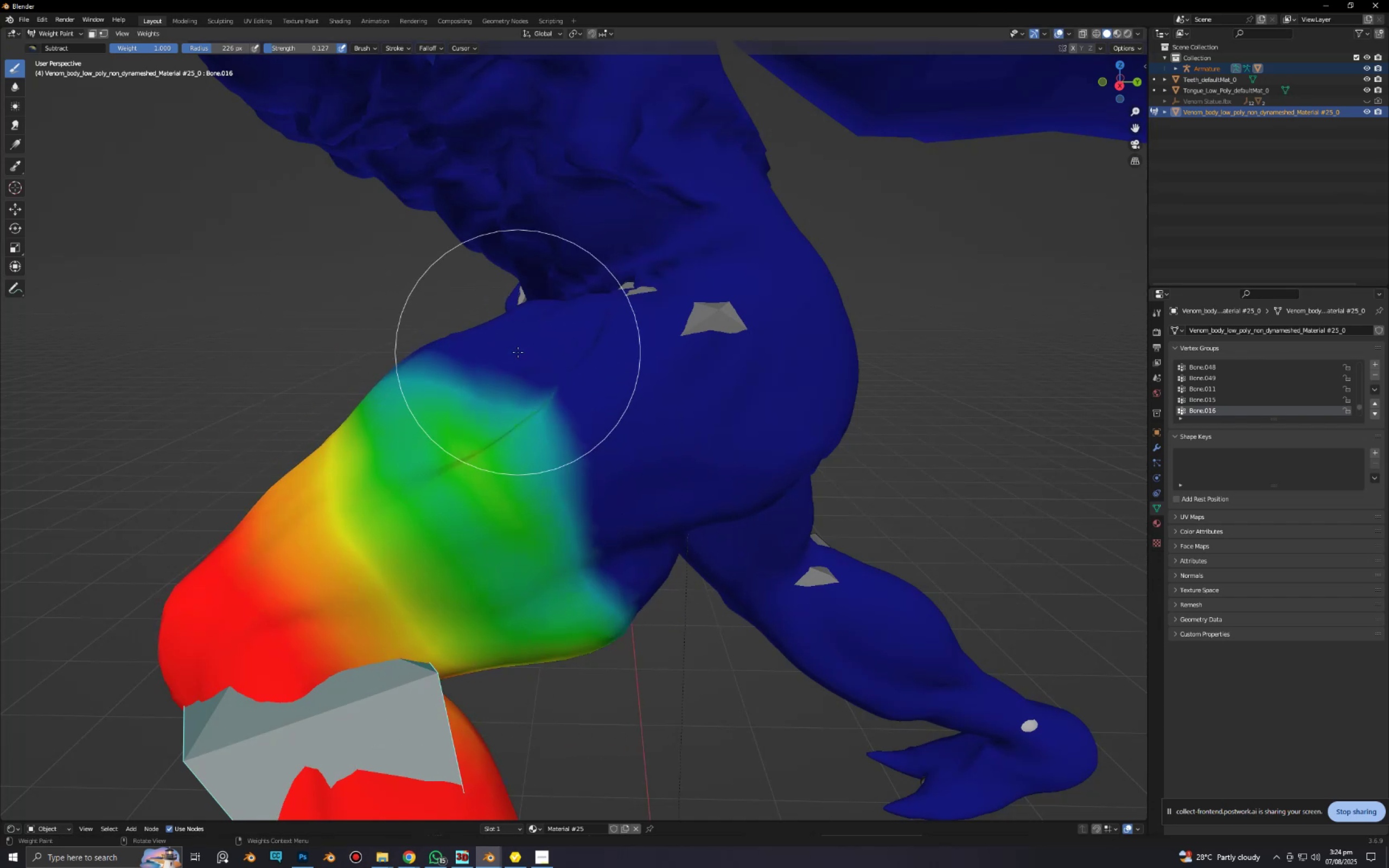 
left_click_drag(start_coordinate=[518, 353], to_coordinate=[615, 500])
 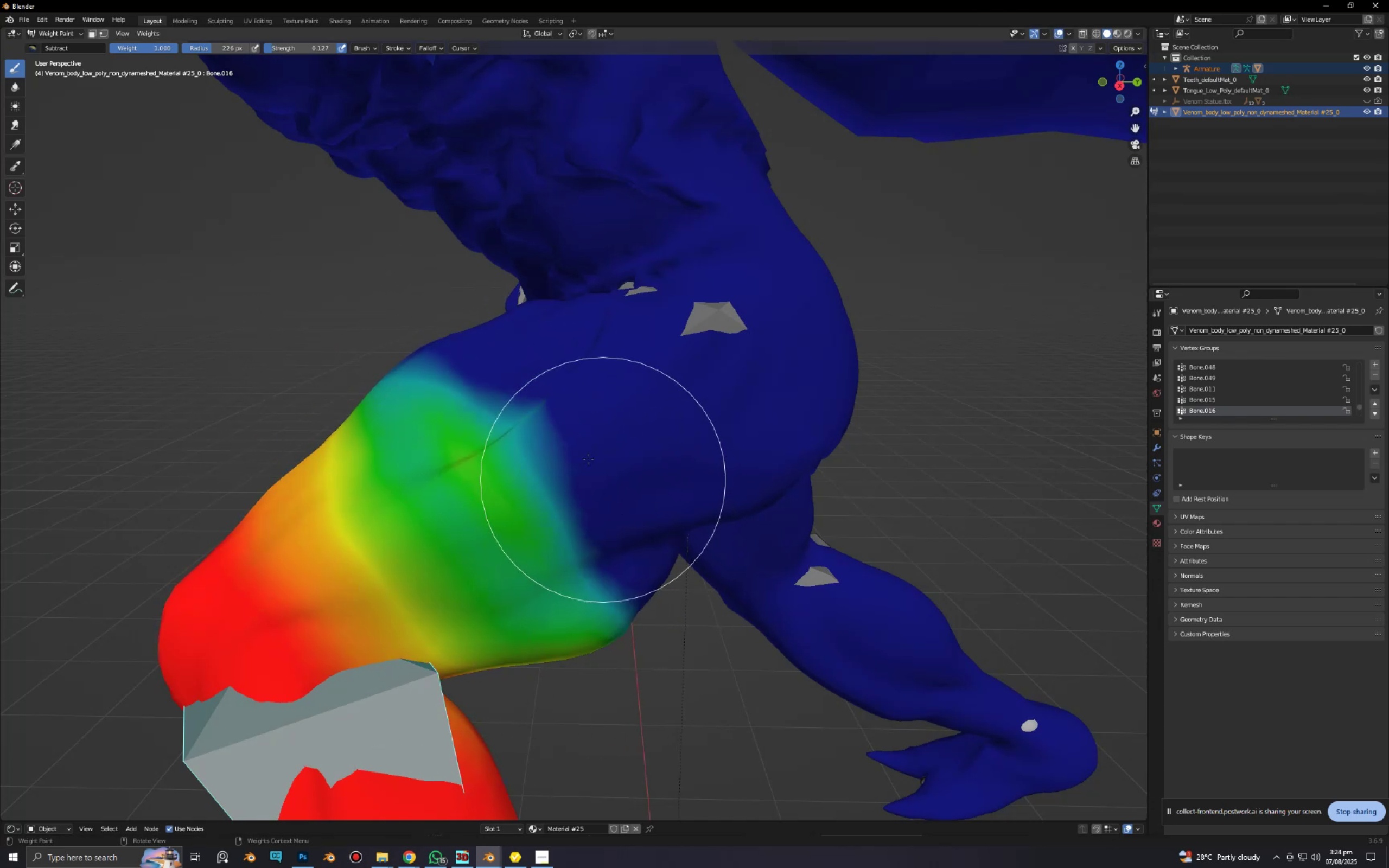 
left_click_drag(start_coordinate=[537, 406], to_coordinate=[594, 495])
 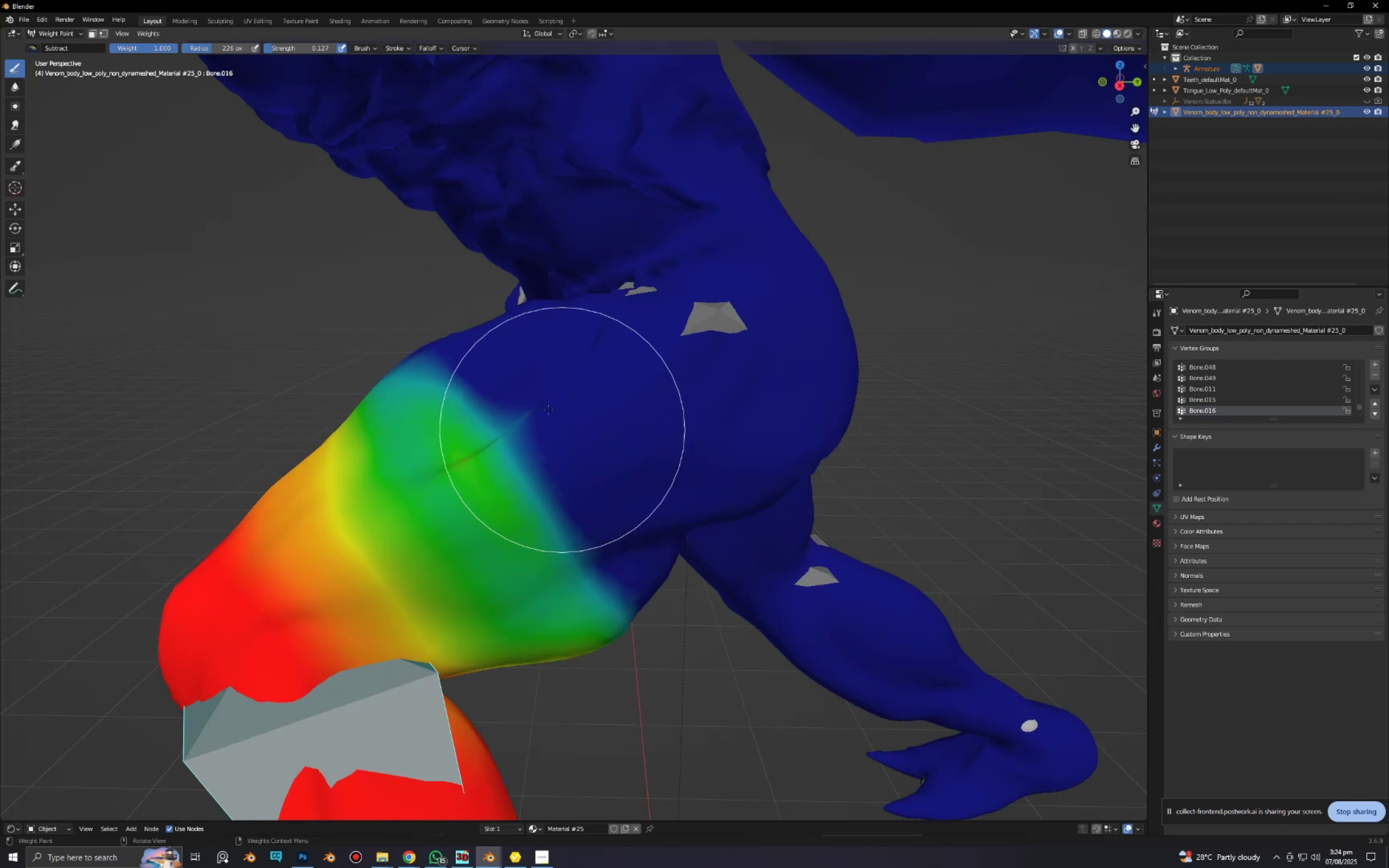 
left_click_drag(start_coordinate=[544, 404], to_coordinate=[609, 492])
 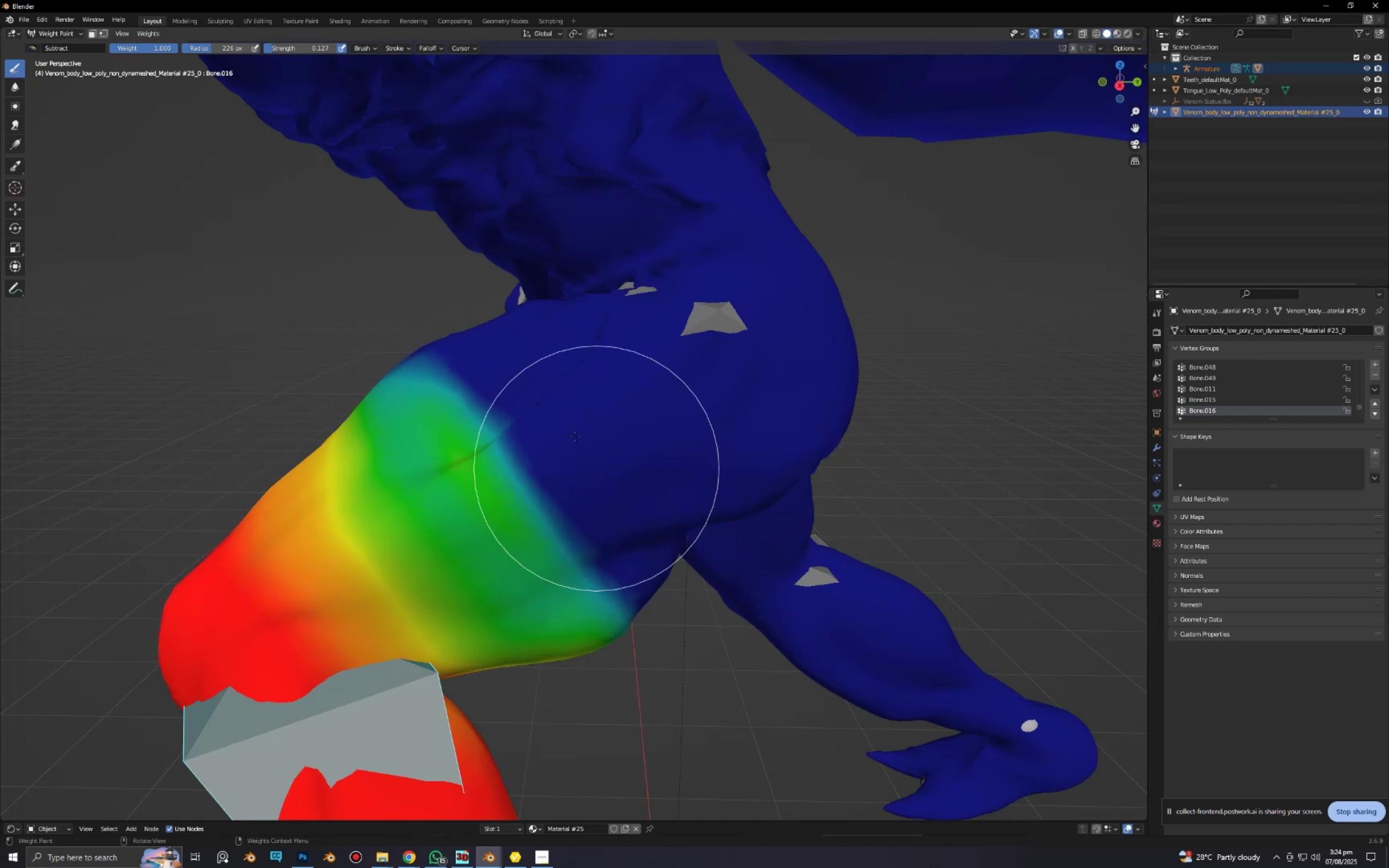 
left_click_drag(start_coordinate=[549, 404], to_coordinate=[691, 576])
 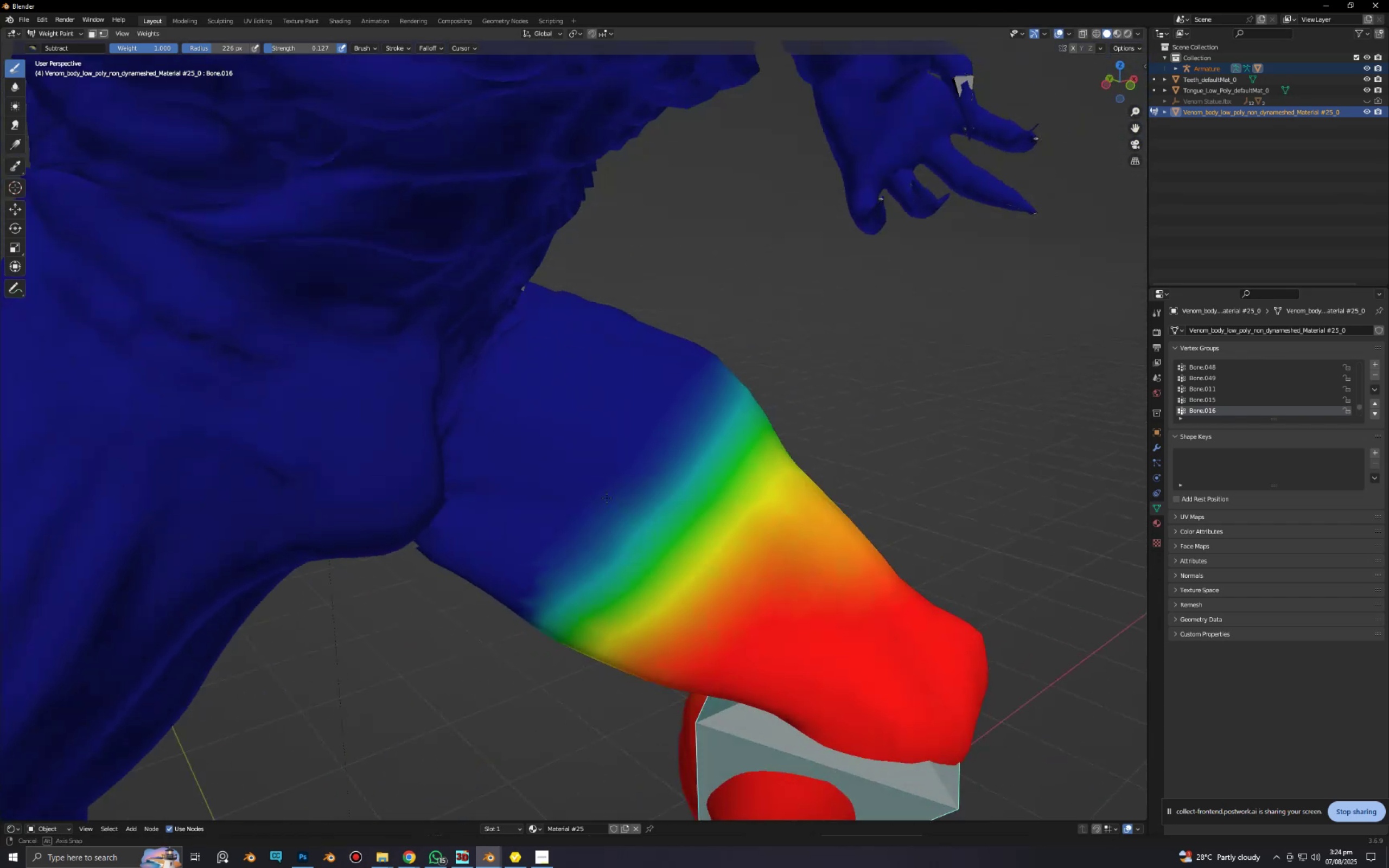 
scroll: coordinate [602, 479], scroll_direction: down, amount: 1.0
 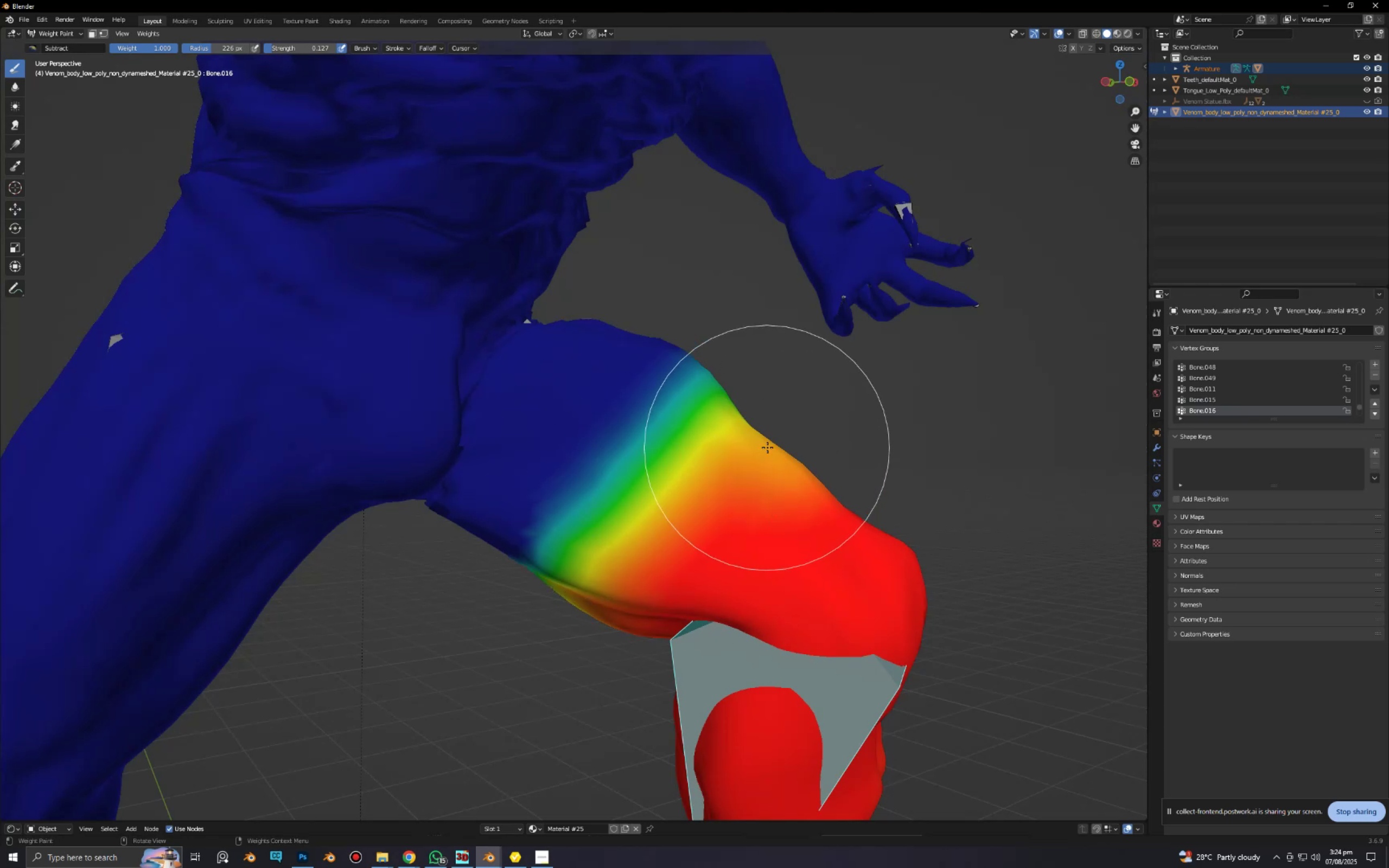 
left_click_drag(start_coordinate=[760, 455], to_coordinate=[730, 485])
 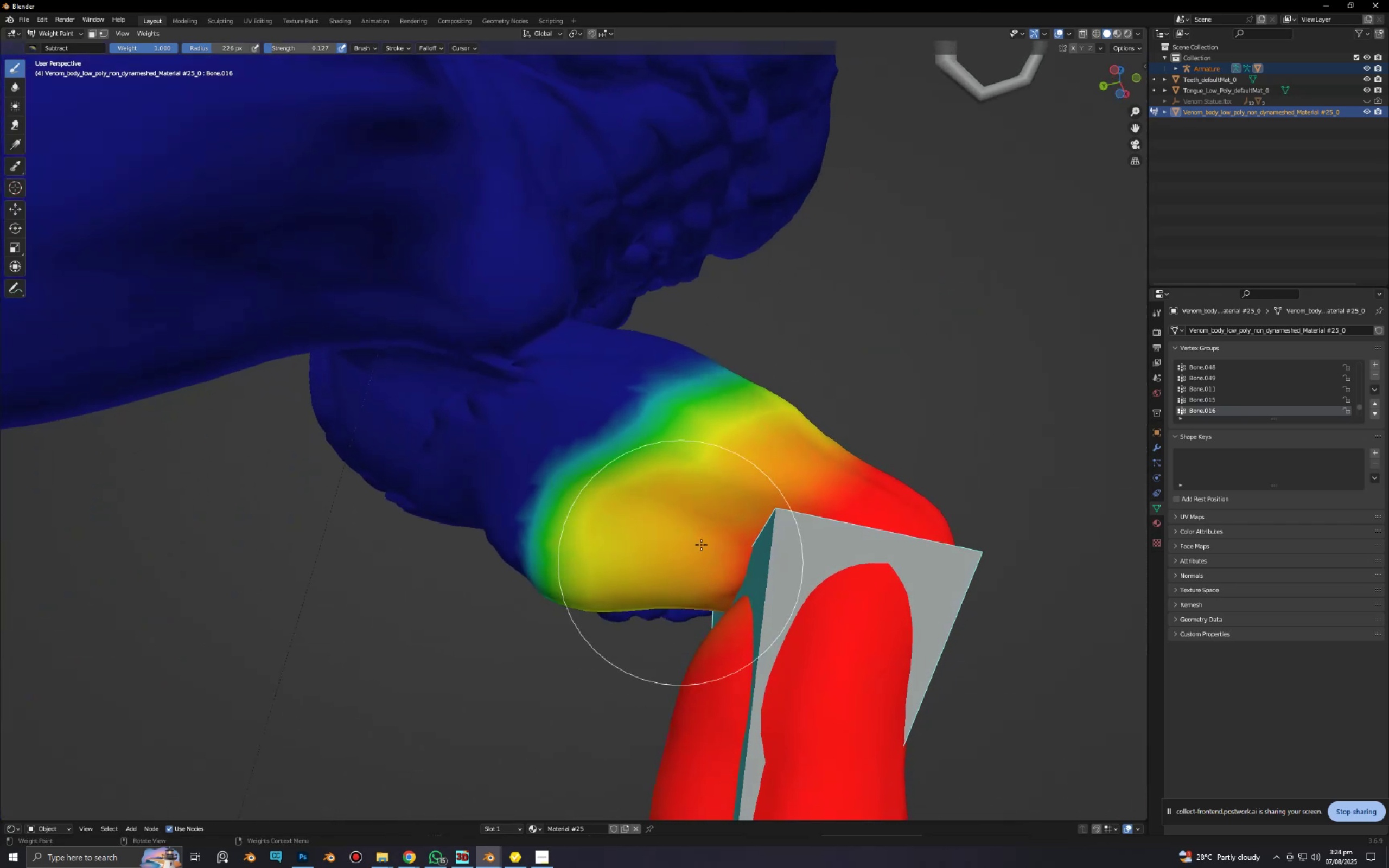 
left_click_drag(start_coordinate=[727, 471], to_coordinate=[615, 628])
 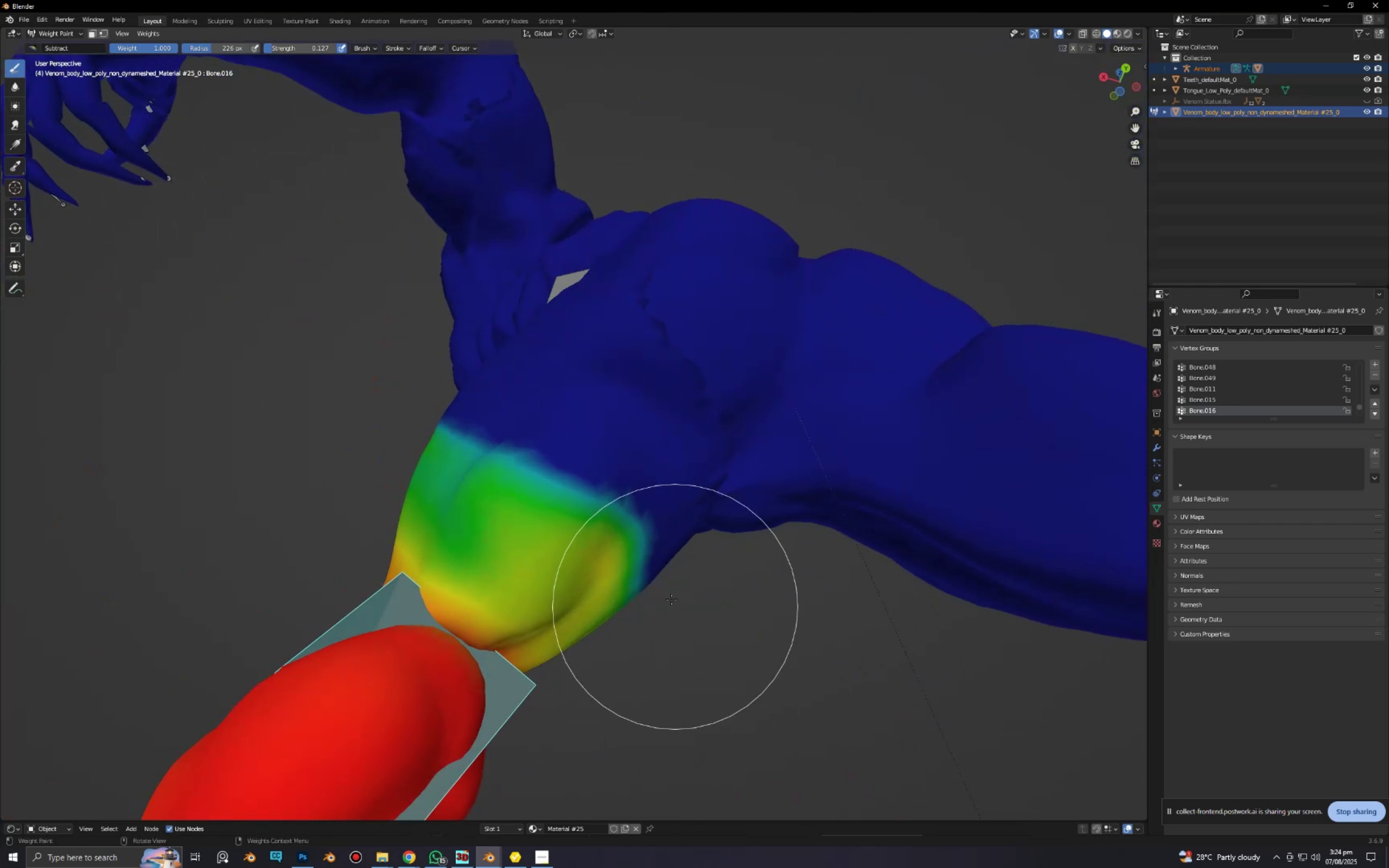 
left_click_drag(start_coordinate=[676, 512], to_coordinate=[713, 587])
 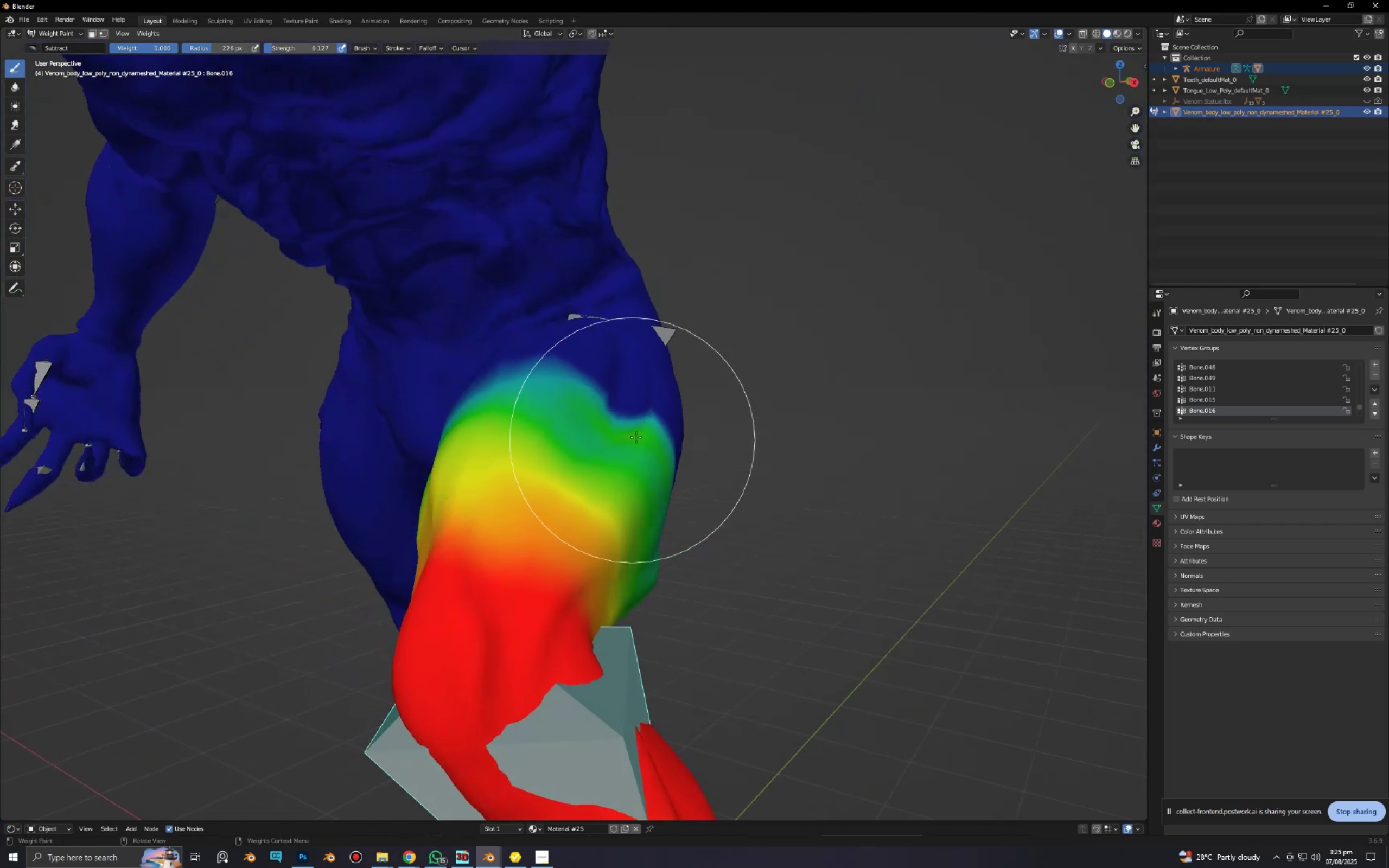 
left_click_drag(start_coordinate=[664, 422], to_coordinate=[448, 367])
 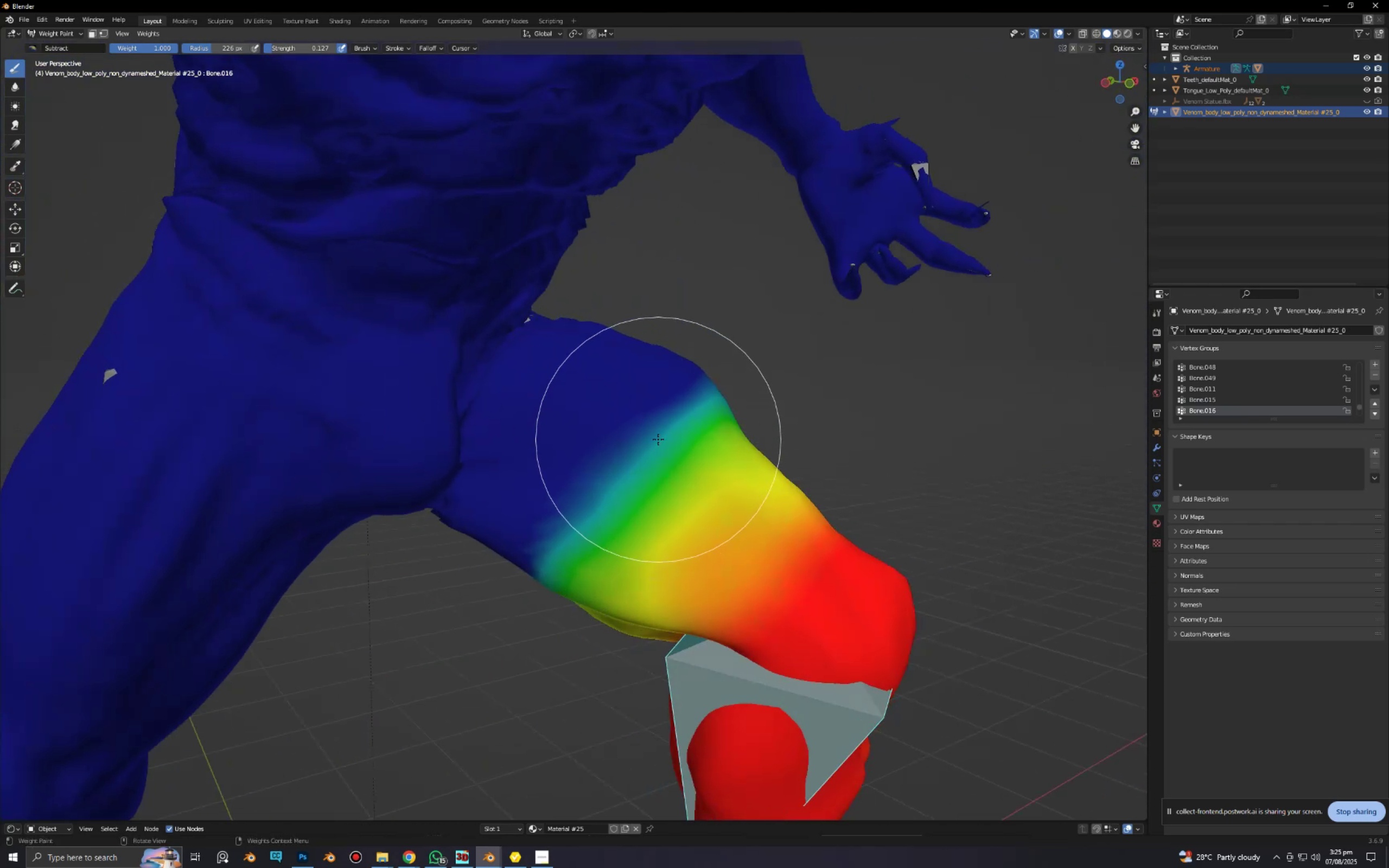 
left_click_drag(start_coordinate=[702, 442], to_coordinate=[526, 626])
 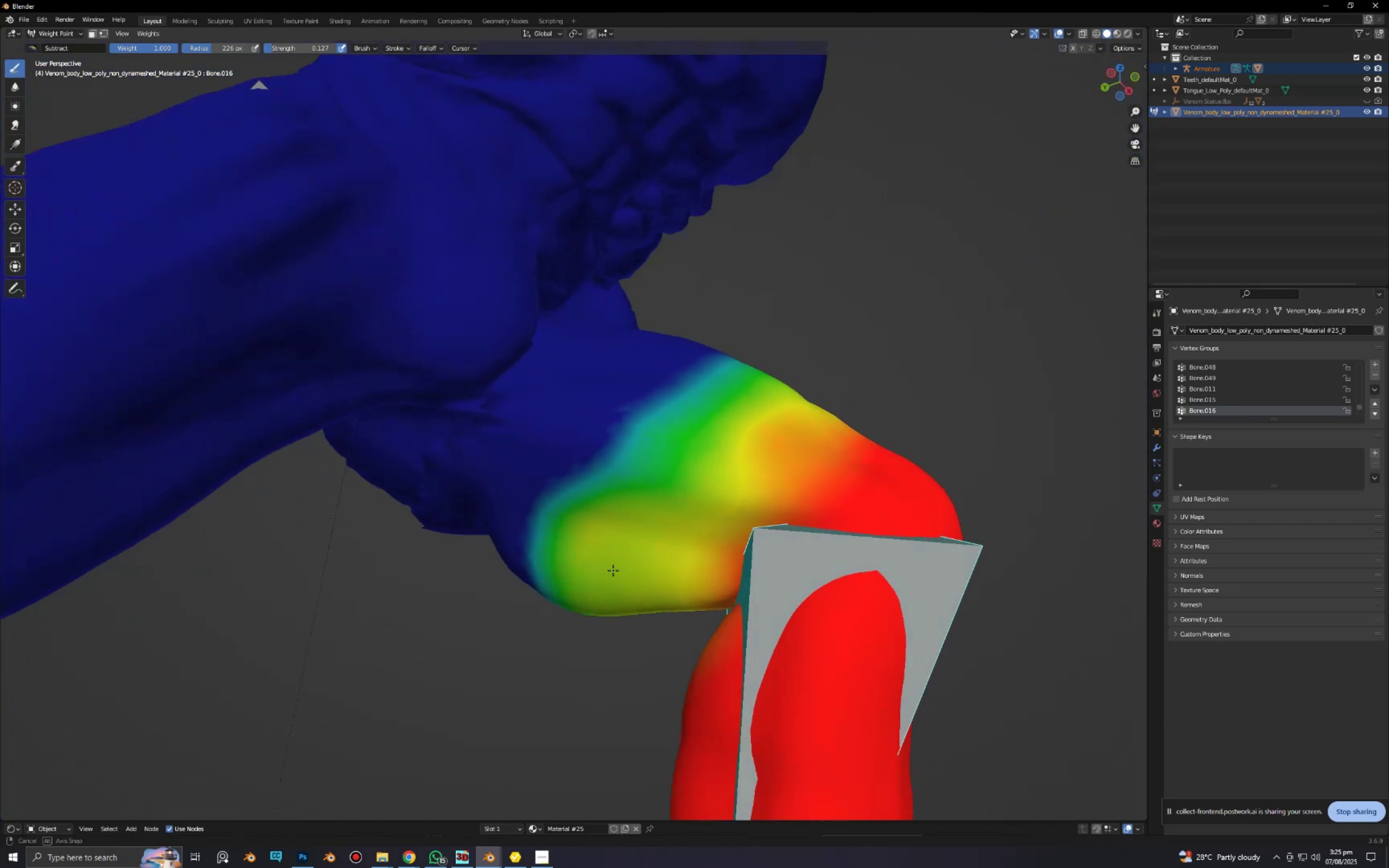 
left_click_drag(start_coordinate=[643, 516], to_coordinate=[544, 720])
 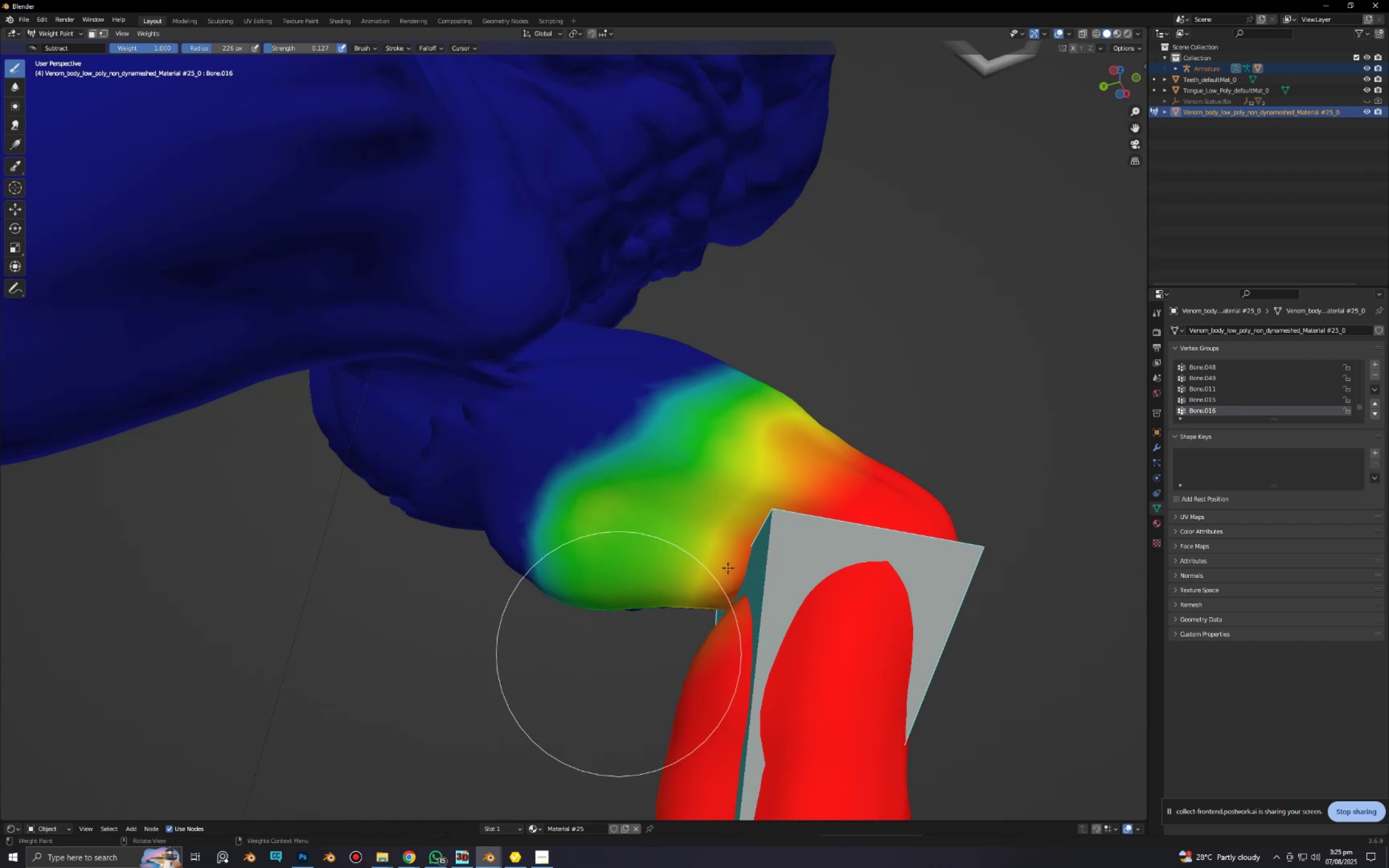 
scroll: coordinate [747, 545], scroll_direction: down, amount: 4.0
 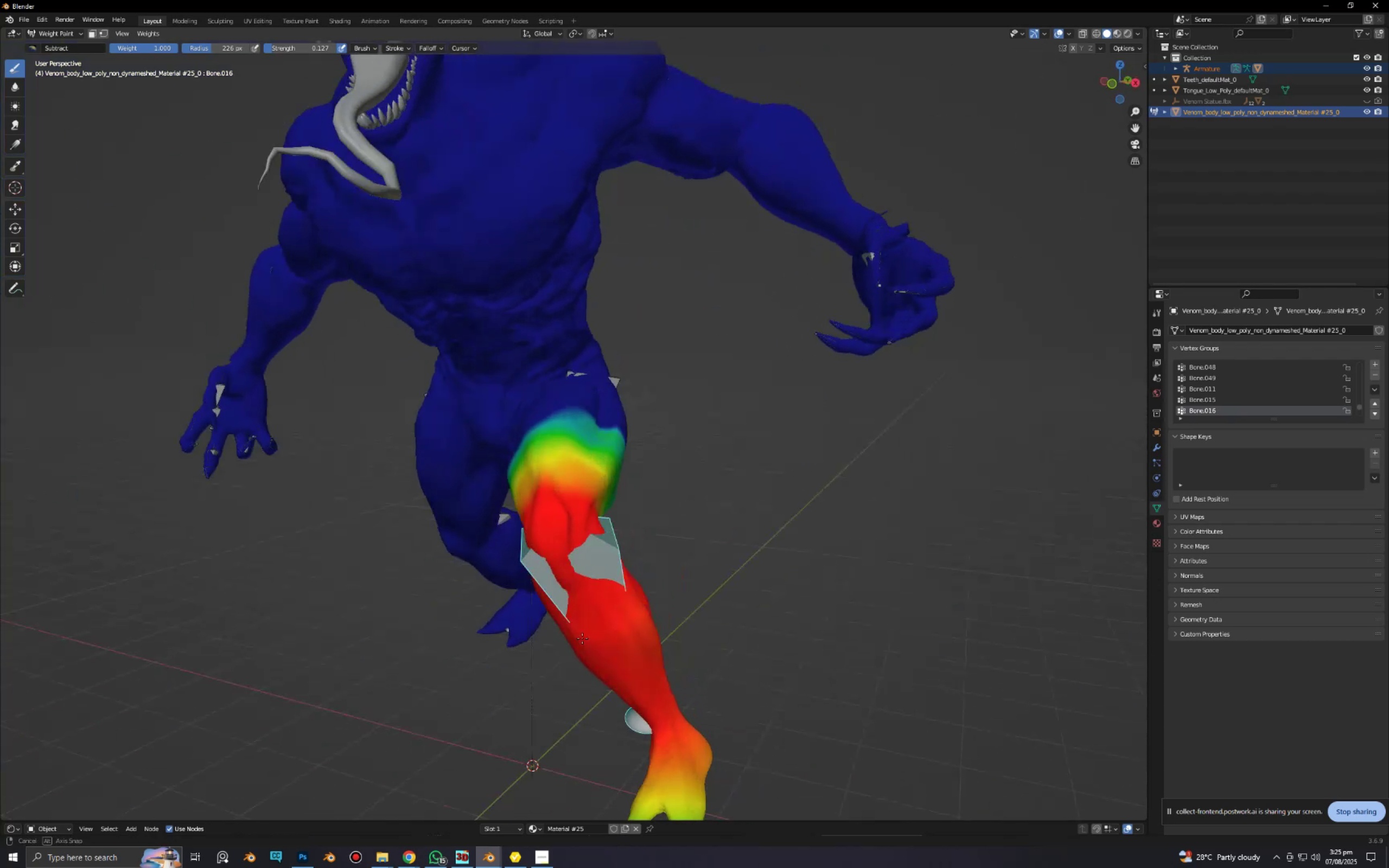 
scroll: coordinate [588, 658], scroll_direction: up, amount: 4.0
 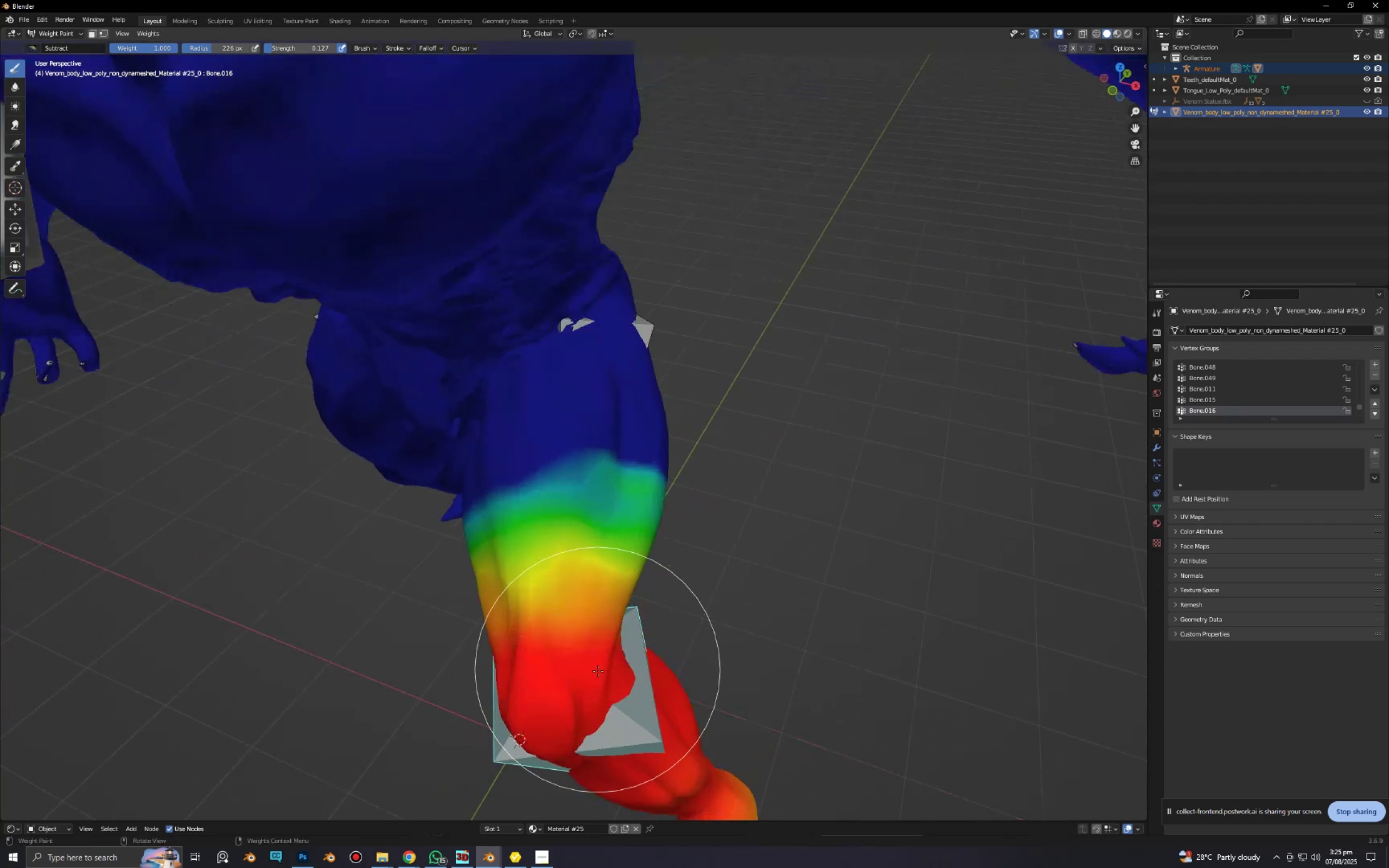 
hold_key(key=ShiftLeft, duration=0.39)
 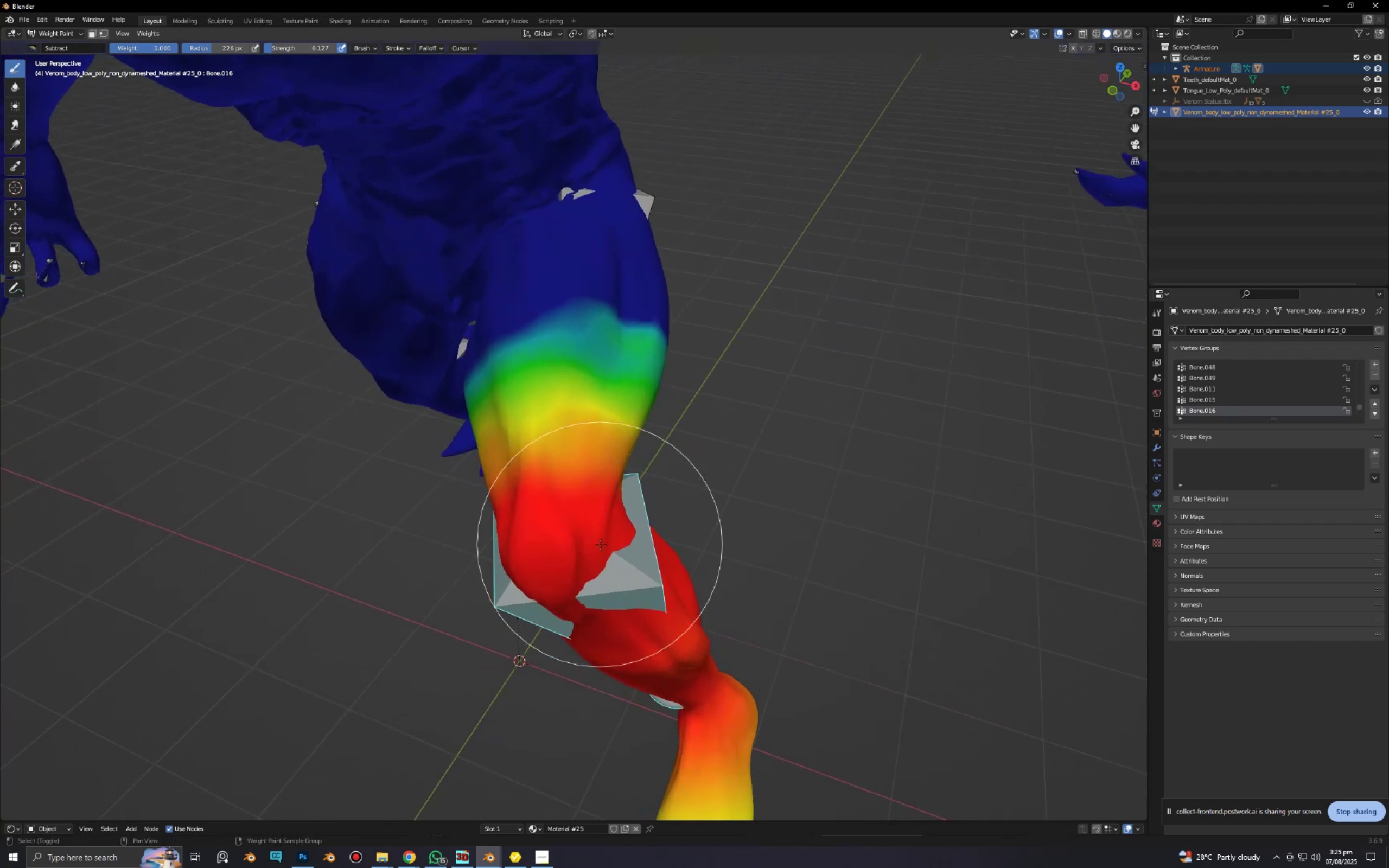 
scroll: coordinate [600, 548], scroll_direction: up, amount: 3.0
 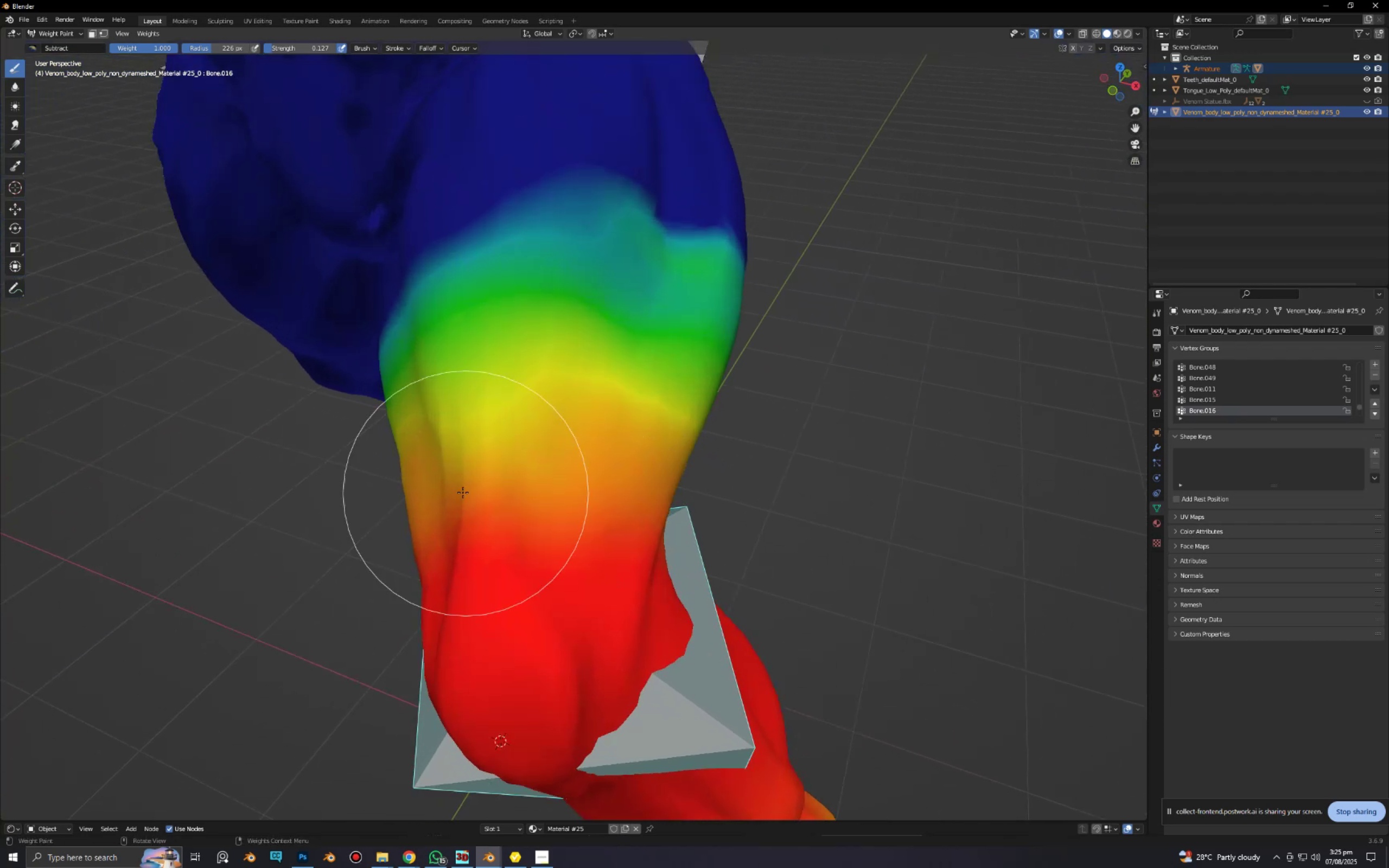 
left_click_drag(start_coordinate=[472, 493], to_coordinate=[670, 431])
 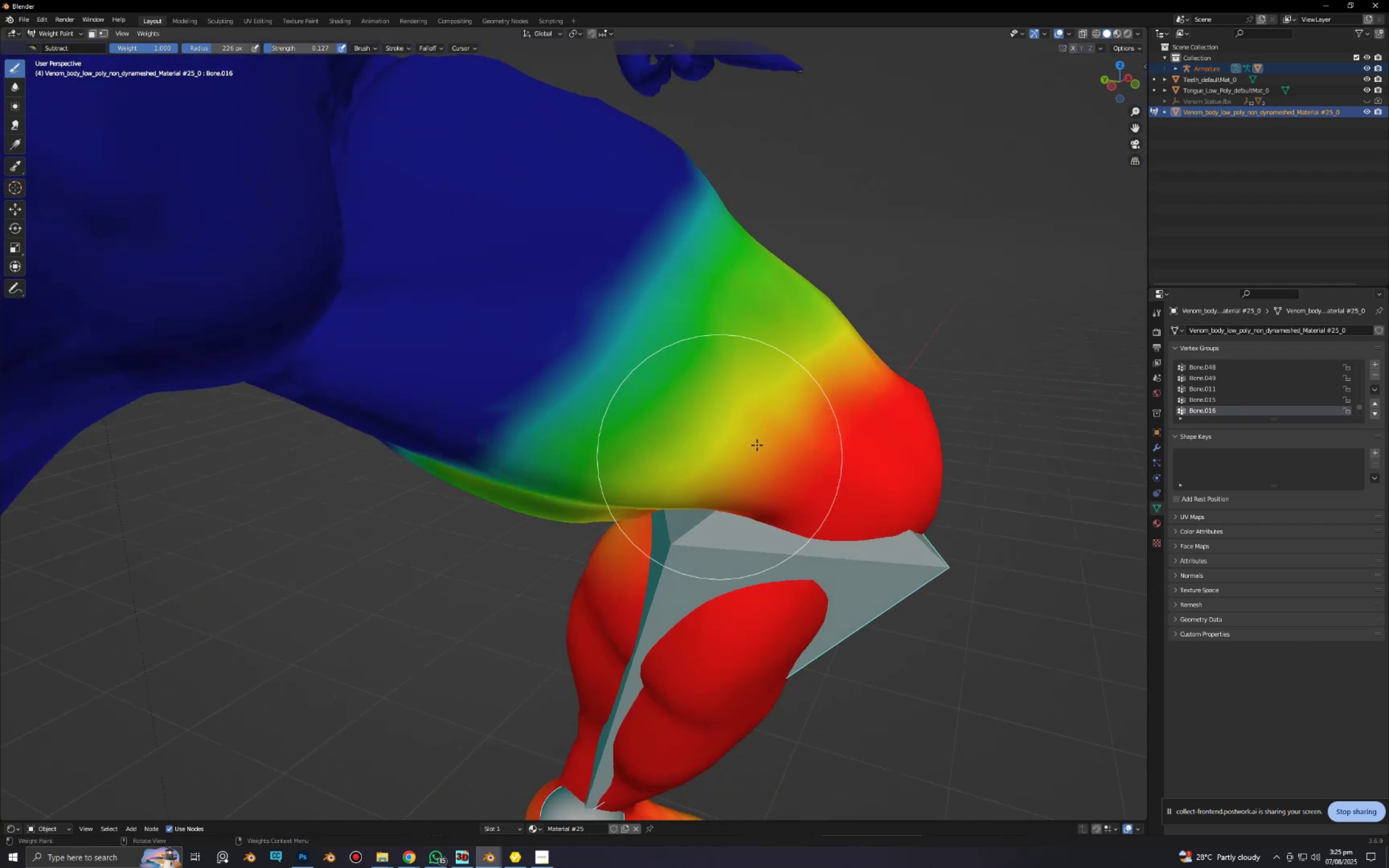 
left_click_drag(start_coordinate=[830, 394], to_coordinate=[888, 310])
 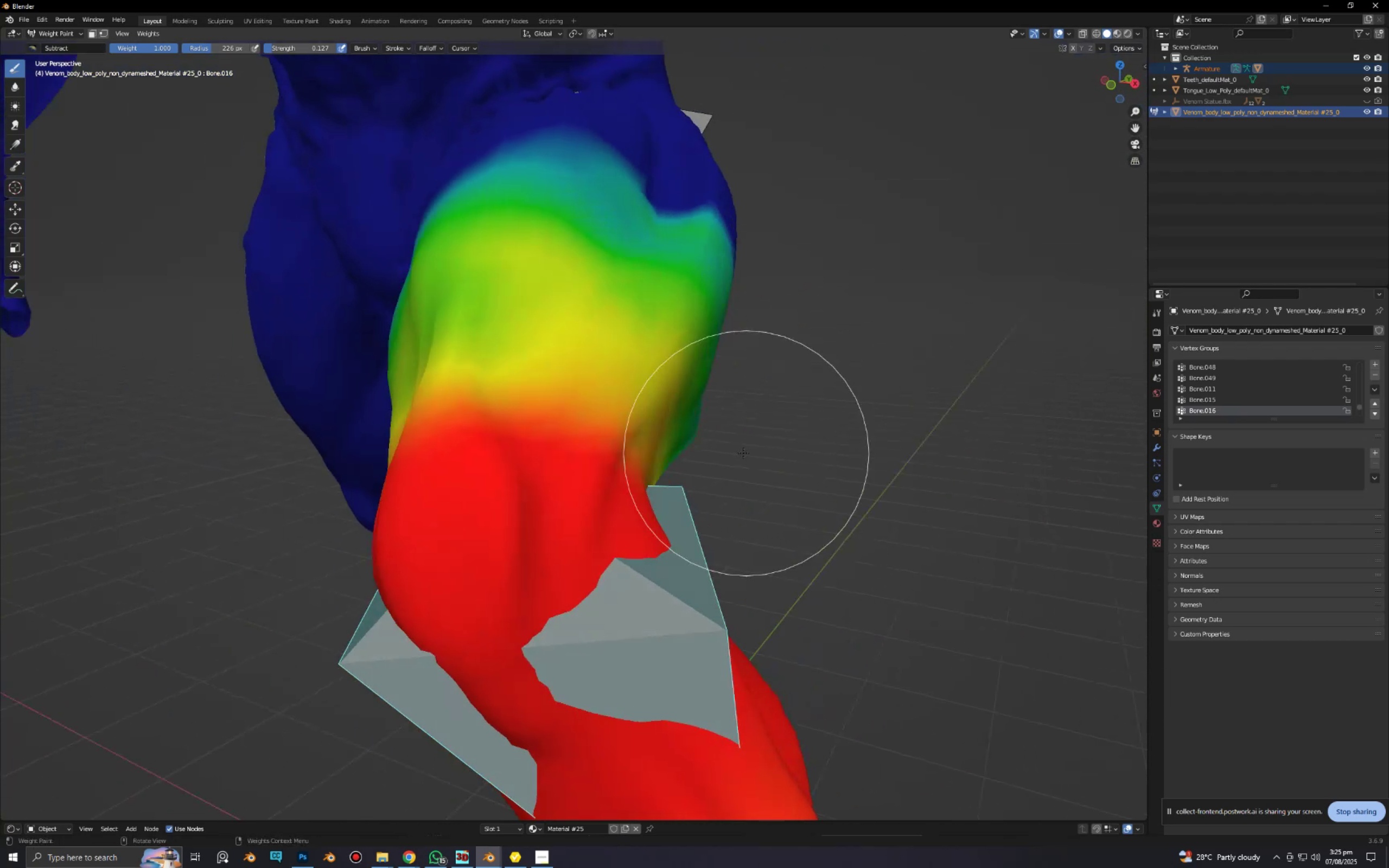 
left_click_drag(start_coordinate=[494, 405], to_coordinate=[677, 462])
 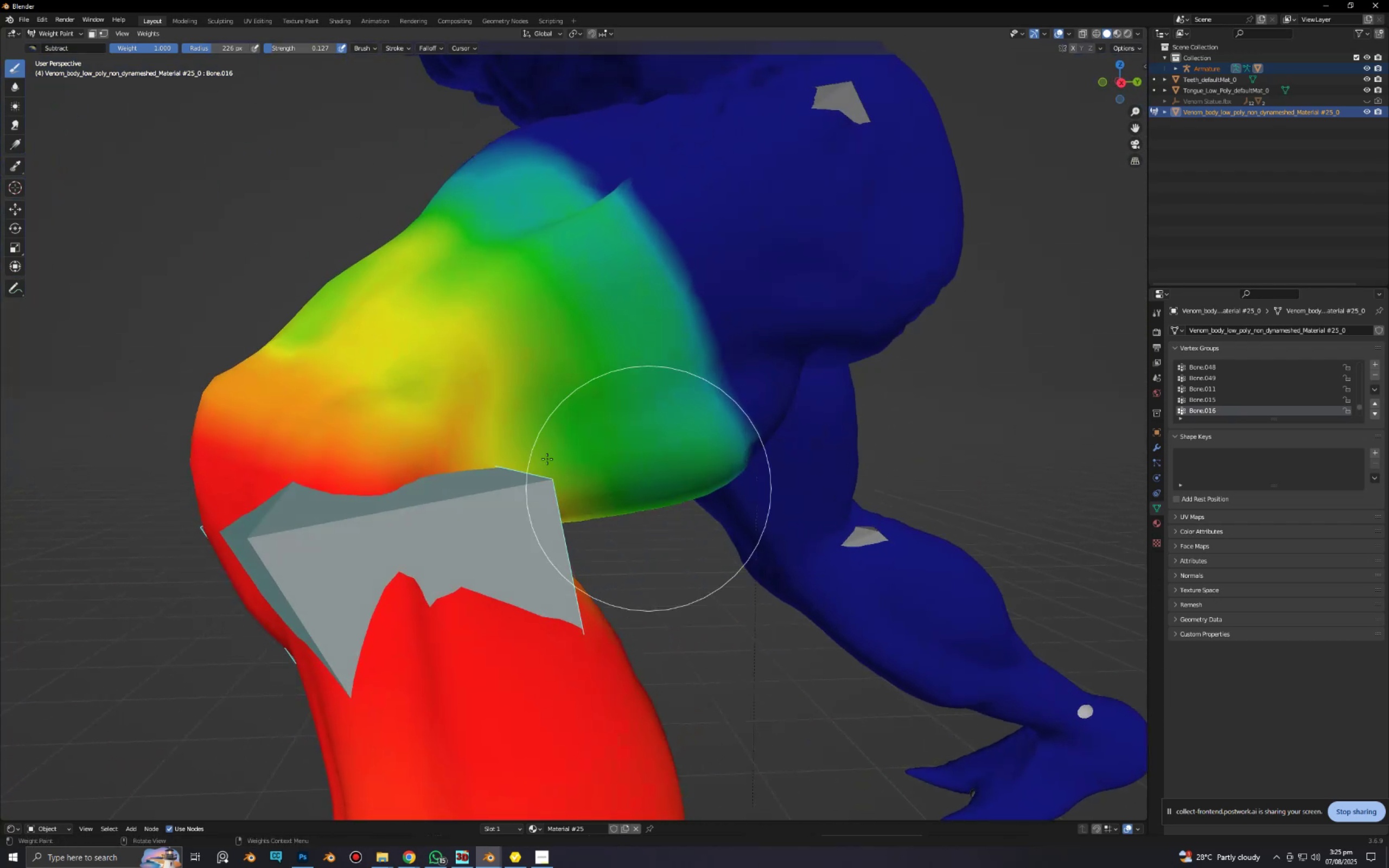 
left_click_drag(start_coordinate=[397, 413], to_coordinate=[514, 460])
 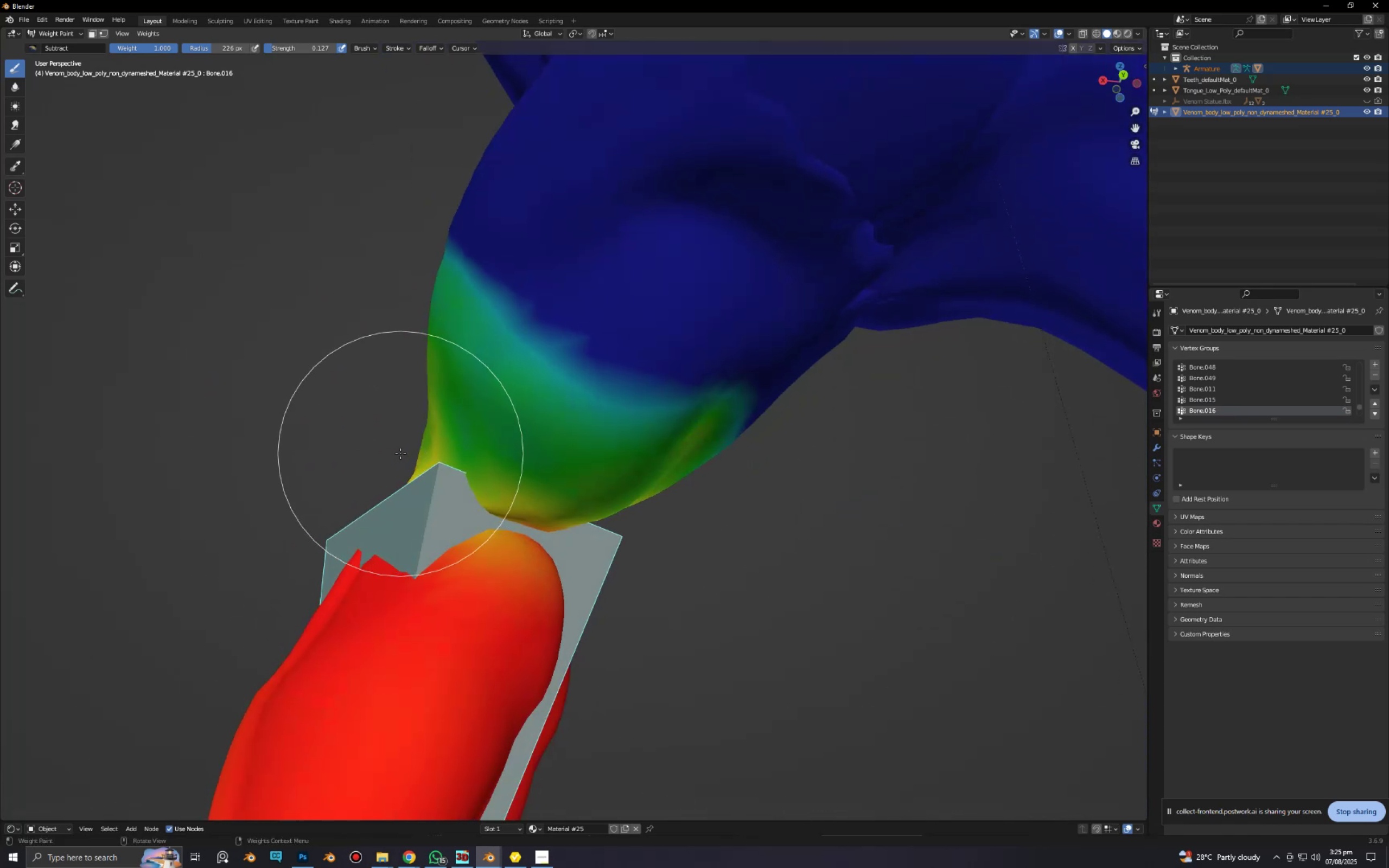 
left_click_drag(start_coordinate=[457, 340], to_coordinate=[652, 449])
 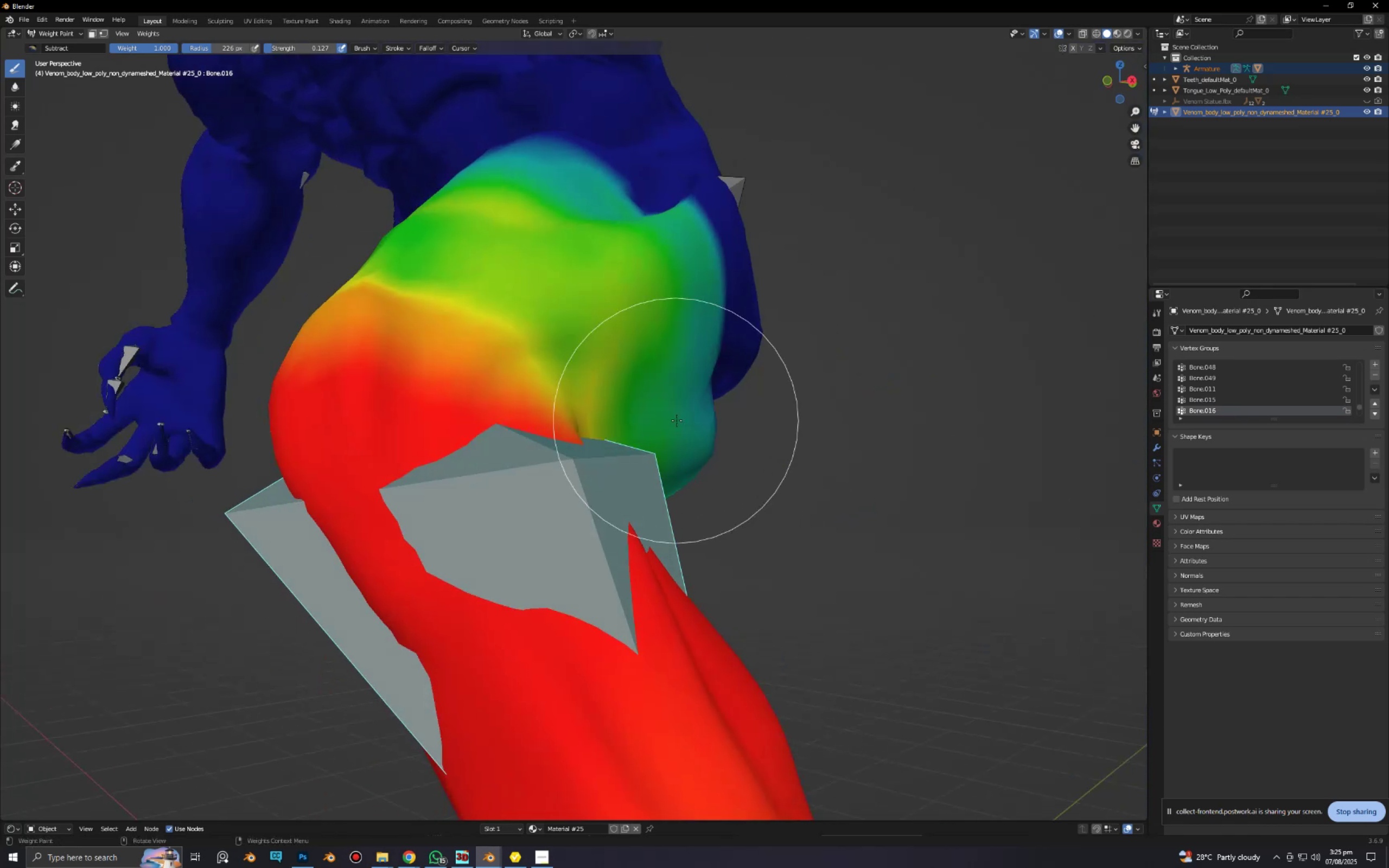 
left_click_drag(start_coordinate=[728, 329], to_coordinate=[678, 235])
 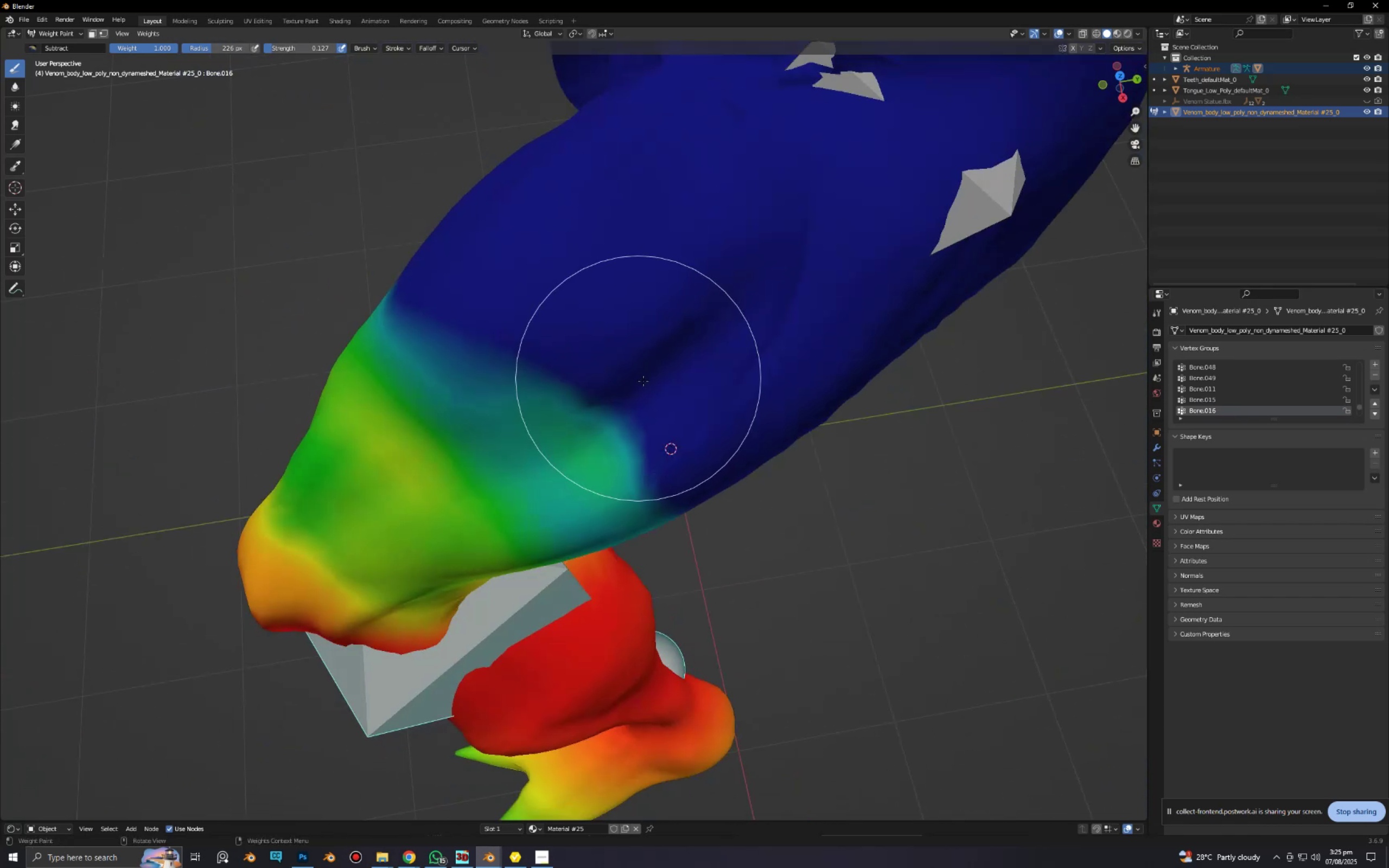 
left_click_drag(start_coordinate=[671, 482], to_coordinate=[439, 270])
 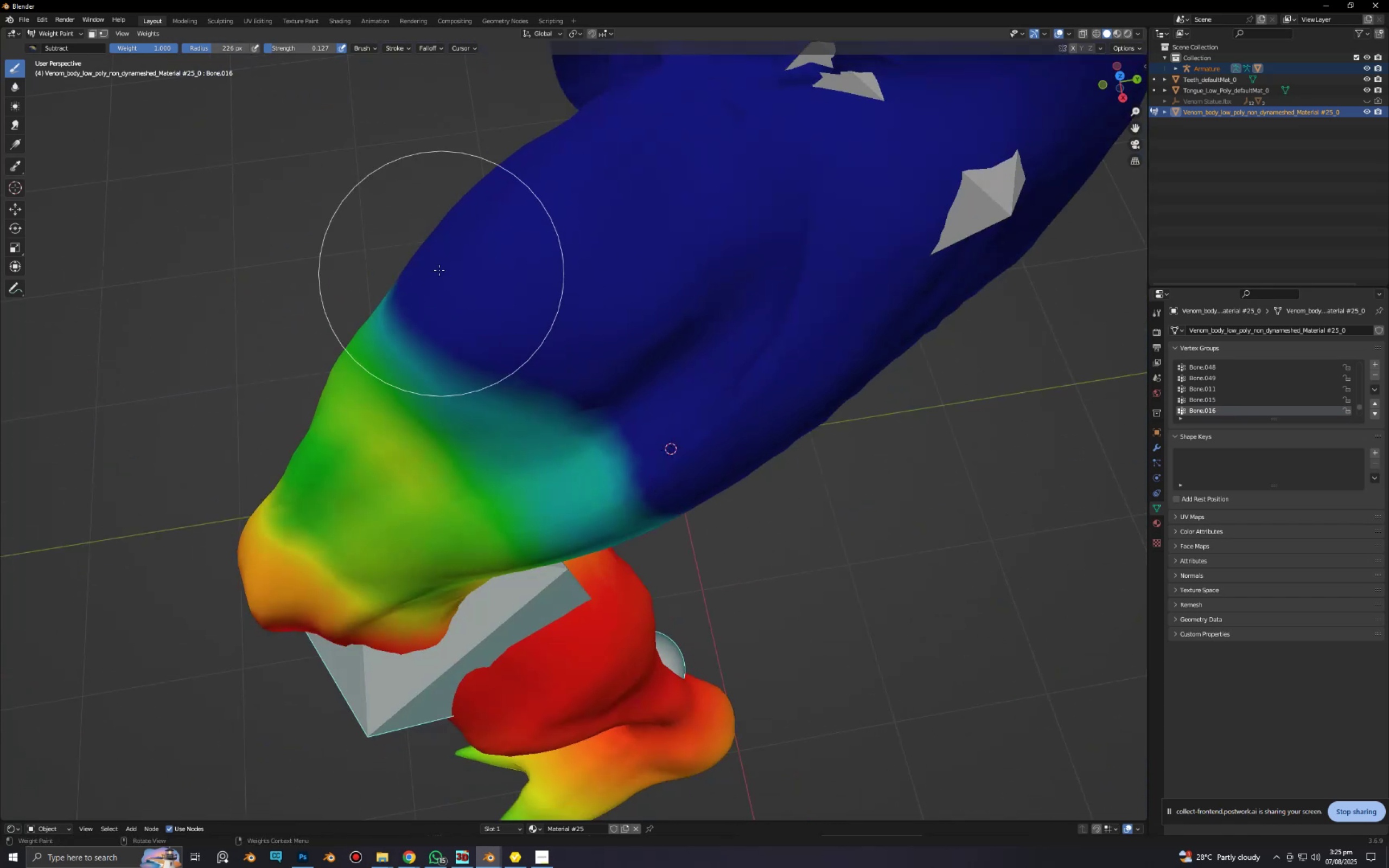 
left_click_drag(start_coordinate=[461, 291], to_coordinate=[725, 570])
 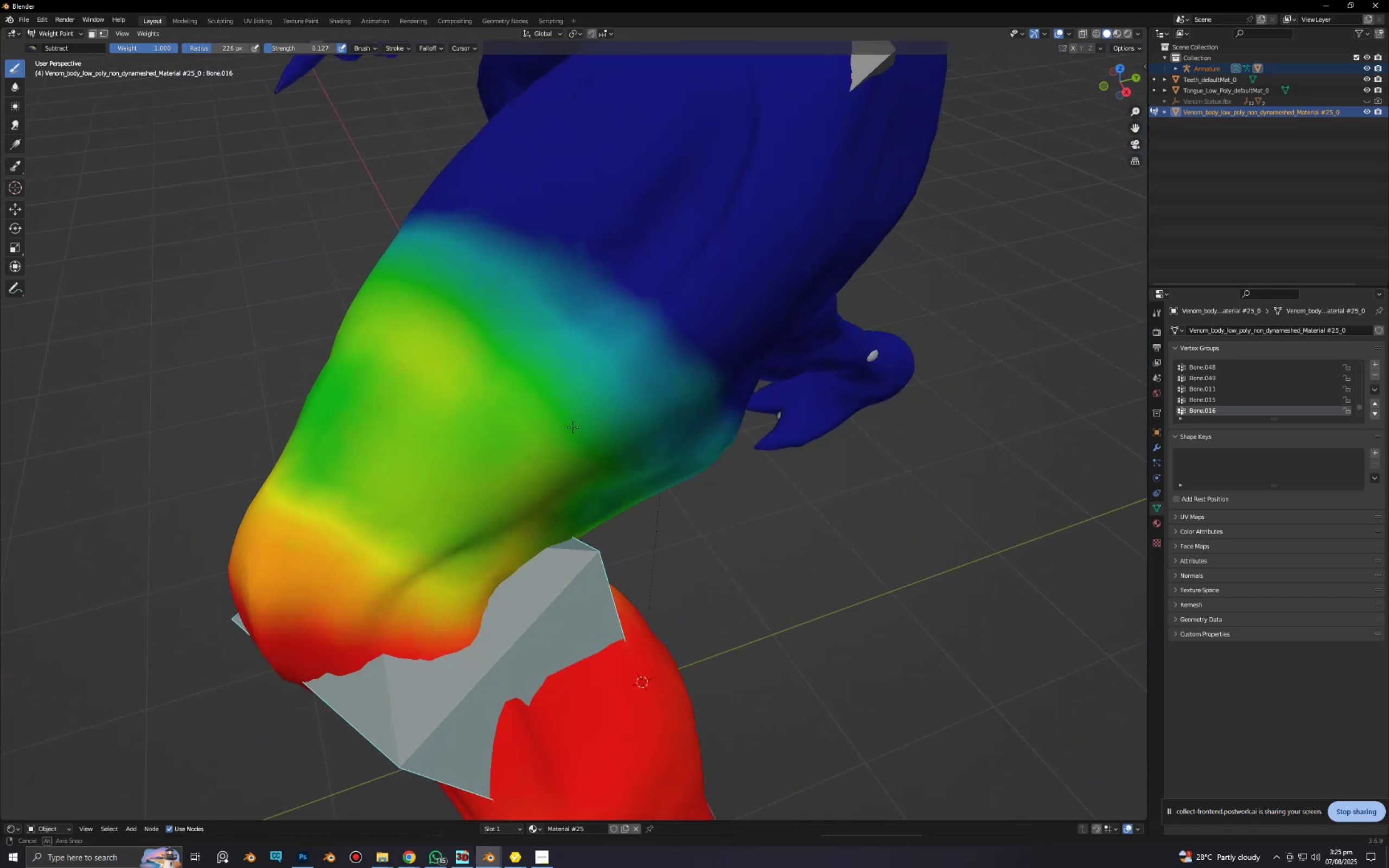 
left_click_drag(start_coordinate=[550, 394], to_coordinate=[449, 308])
 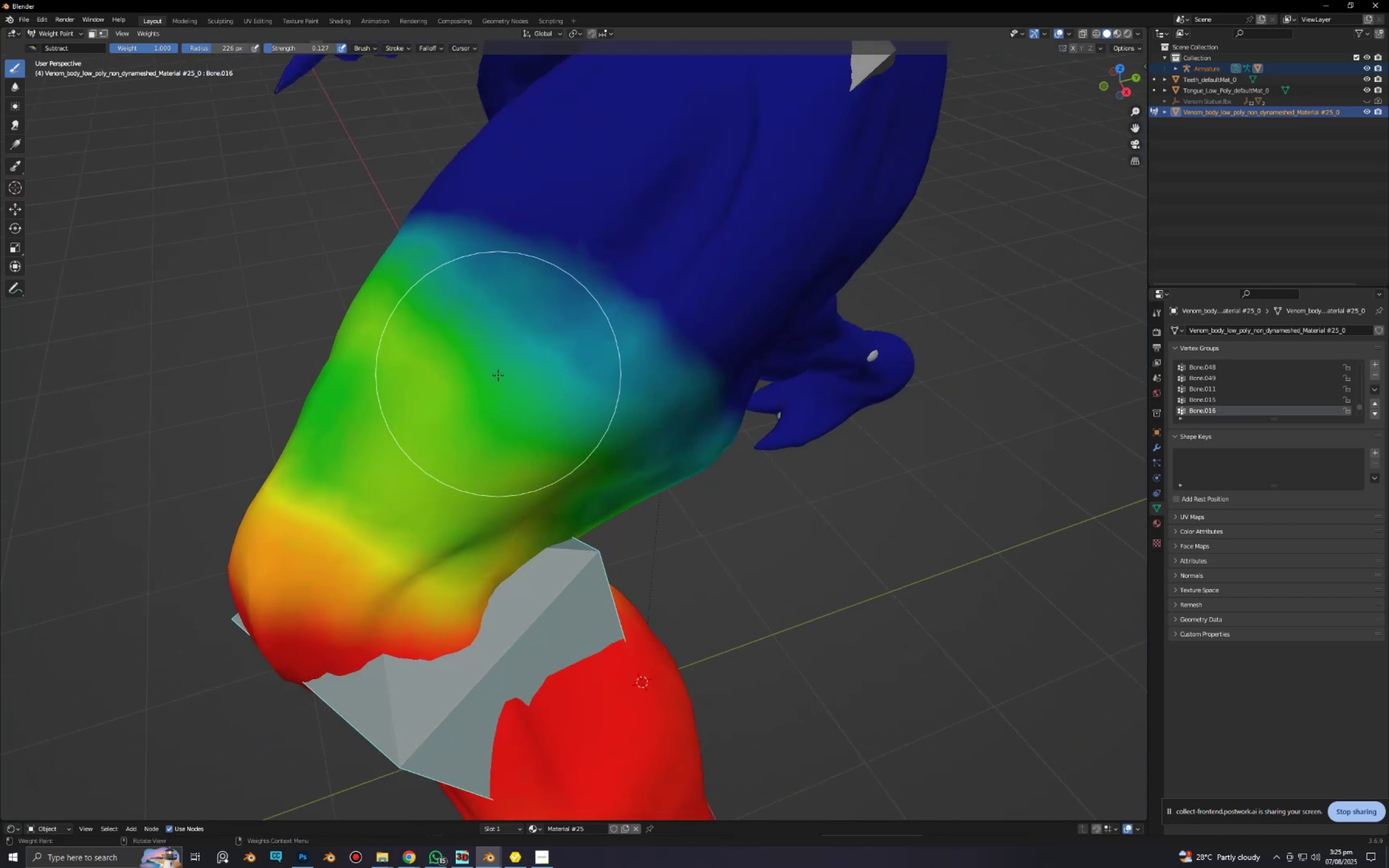 
left_click_drag(start_coordinate=[488, 378], to_coordinate=[349, 282])
 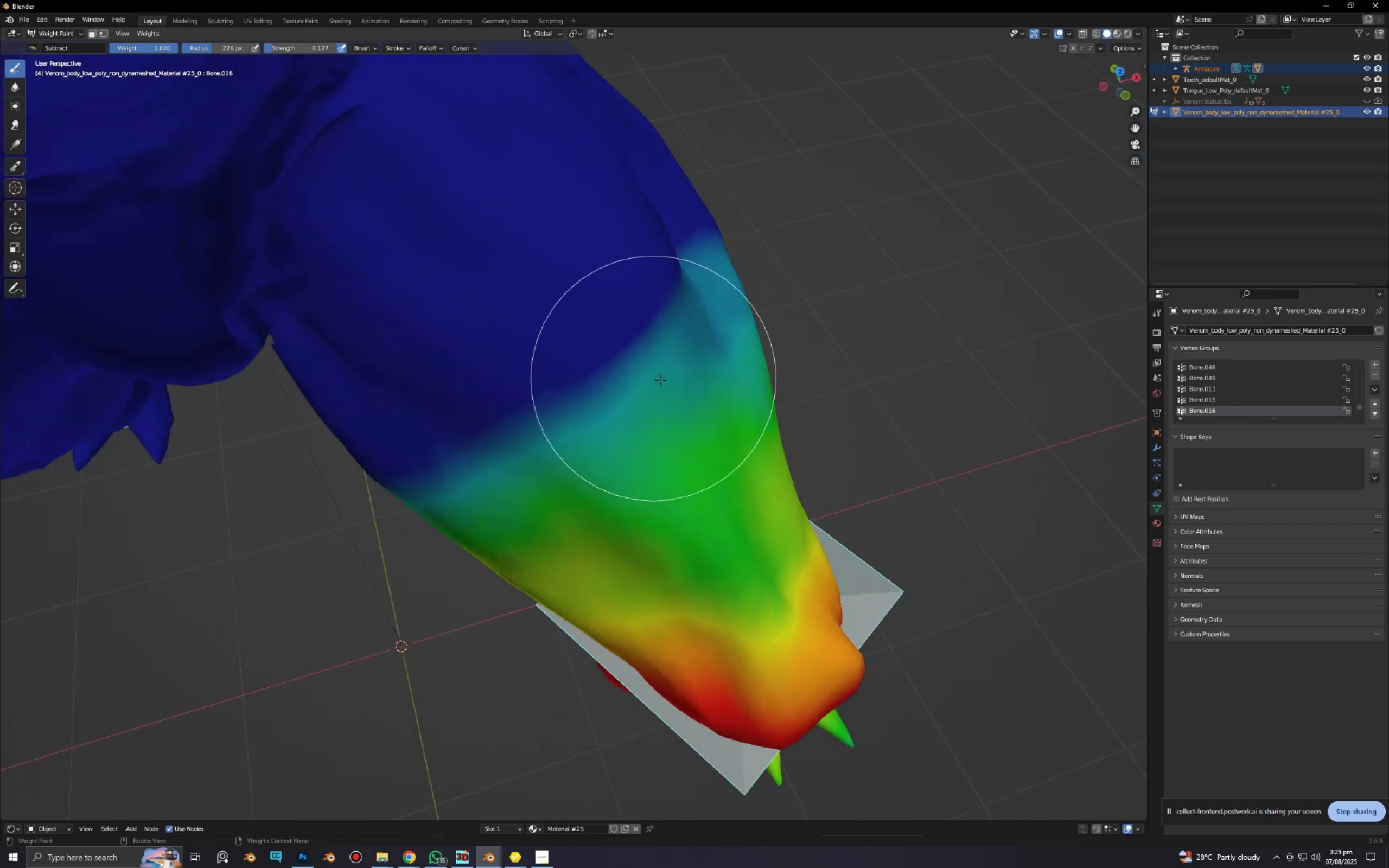 
left_click_drag(start_coordinate=[703, 400], to_coordinate=[652, 473])
 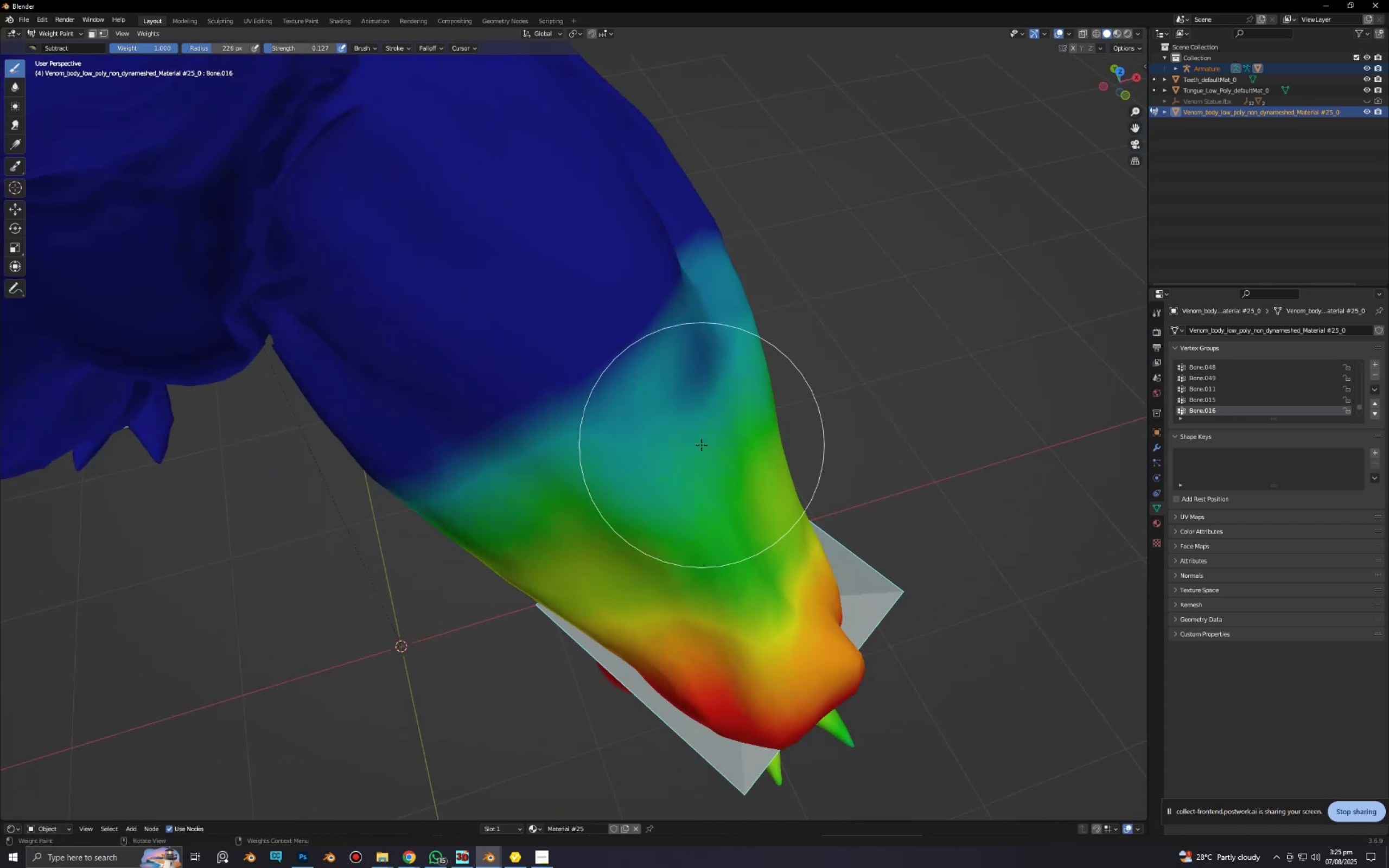 
left_click_drag(start_coordinate=[705, 470], to_coordinate=[599, 528])
 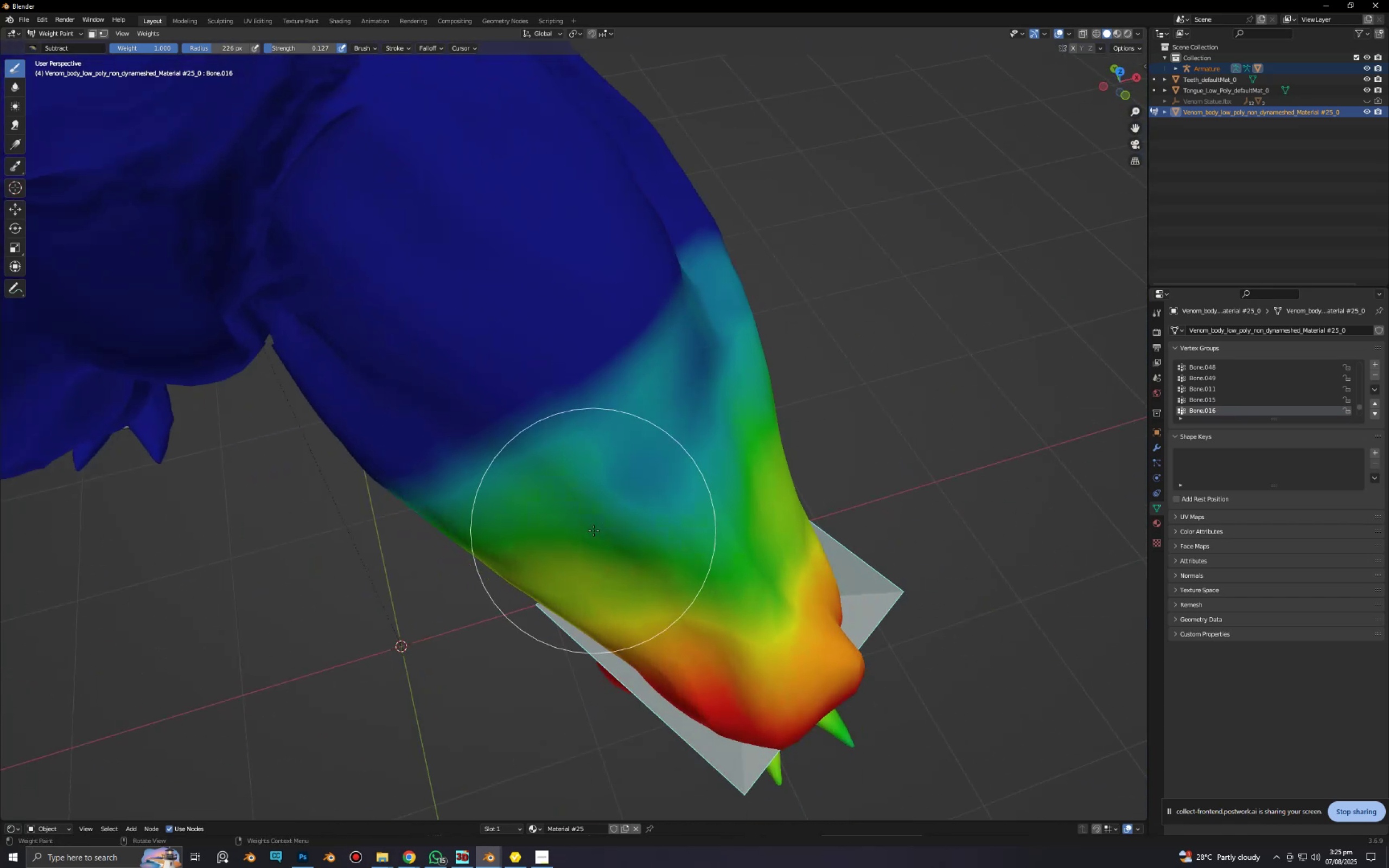 
left_click_drag(start_coordinate=[620, 520], to_coordinate=[514, 571])
 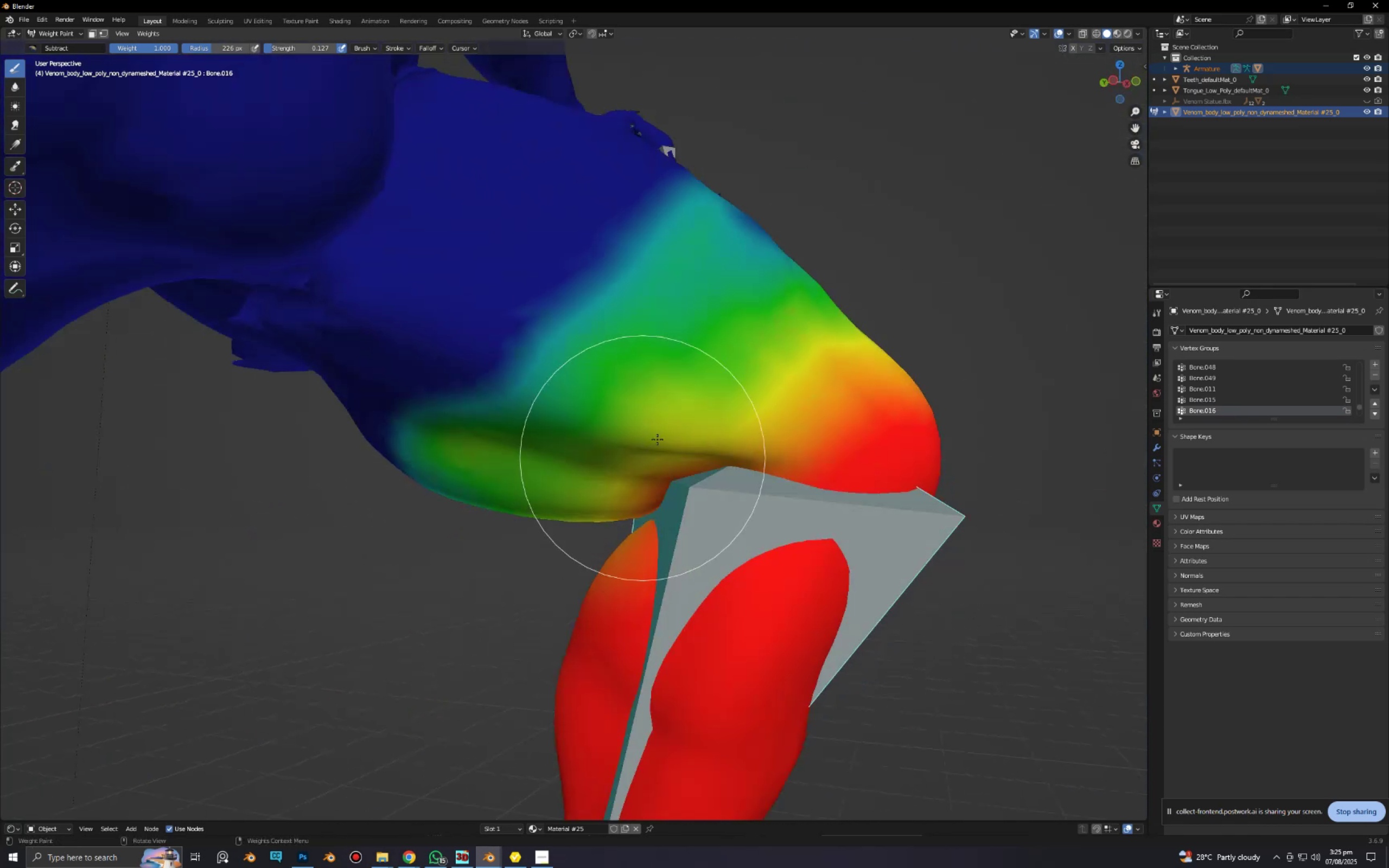 
left_click_drag(start_coordinate=[696, 302], to_coordinate=[626, 422])
 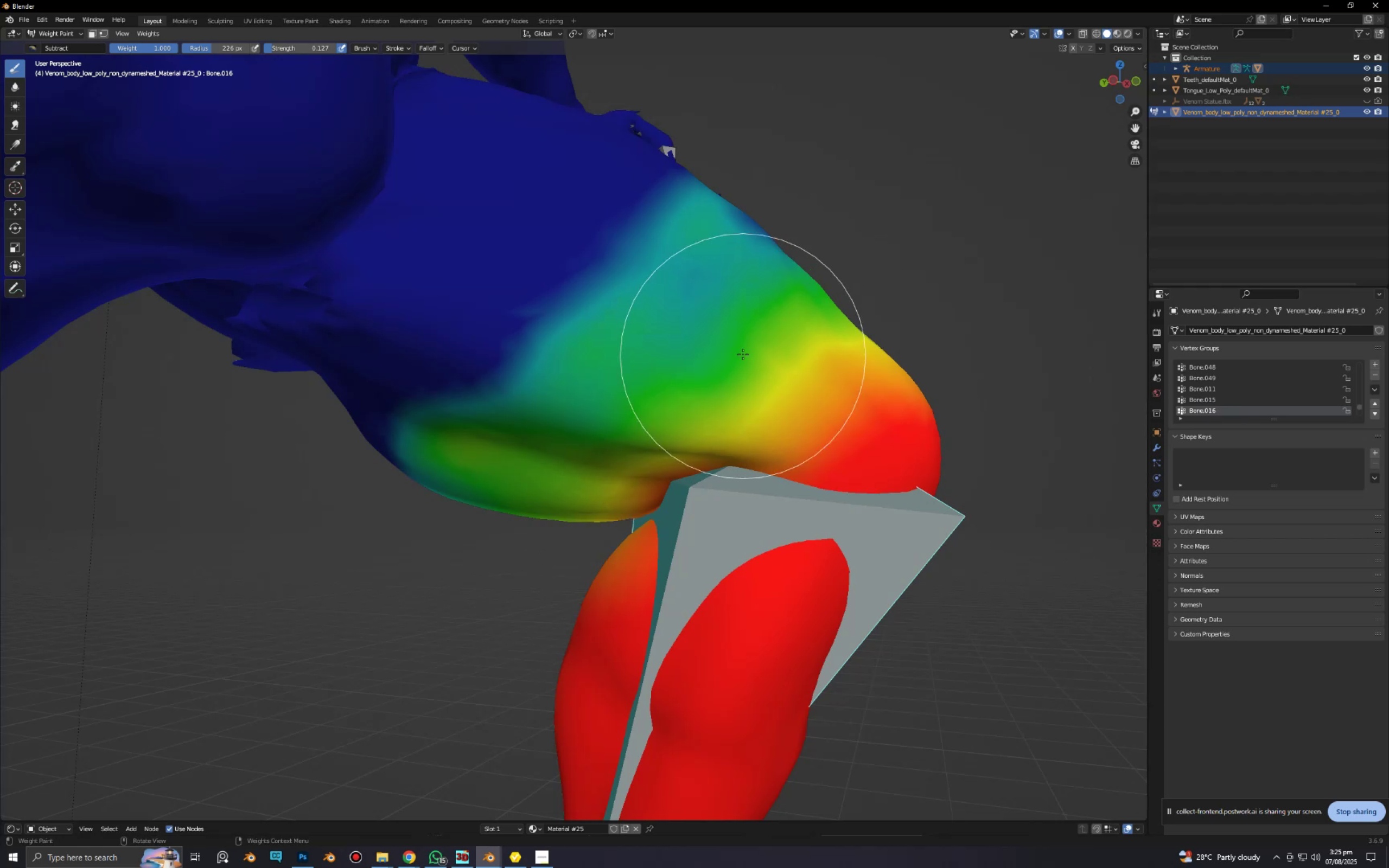 
left_click_drag(start_coordinate=[724, 359], to_coordinate=[571, 506])
 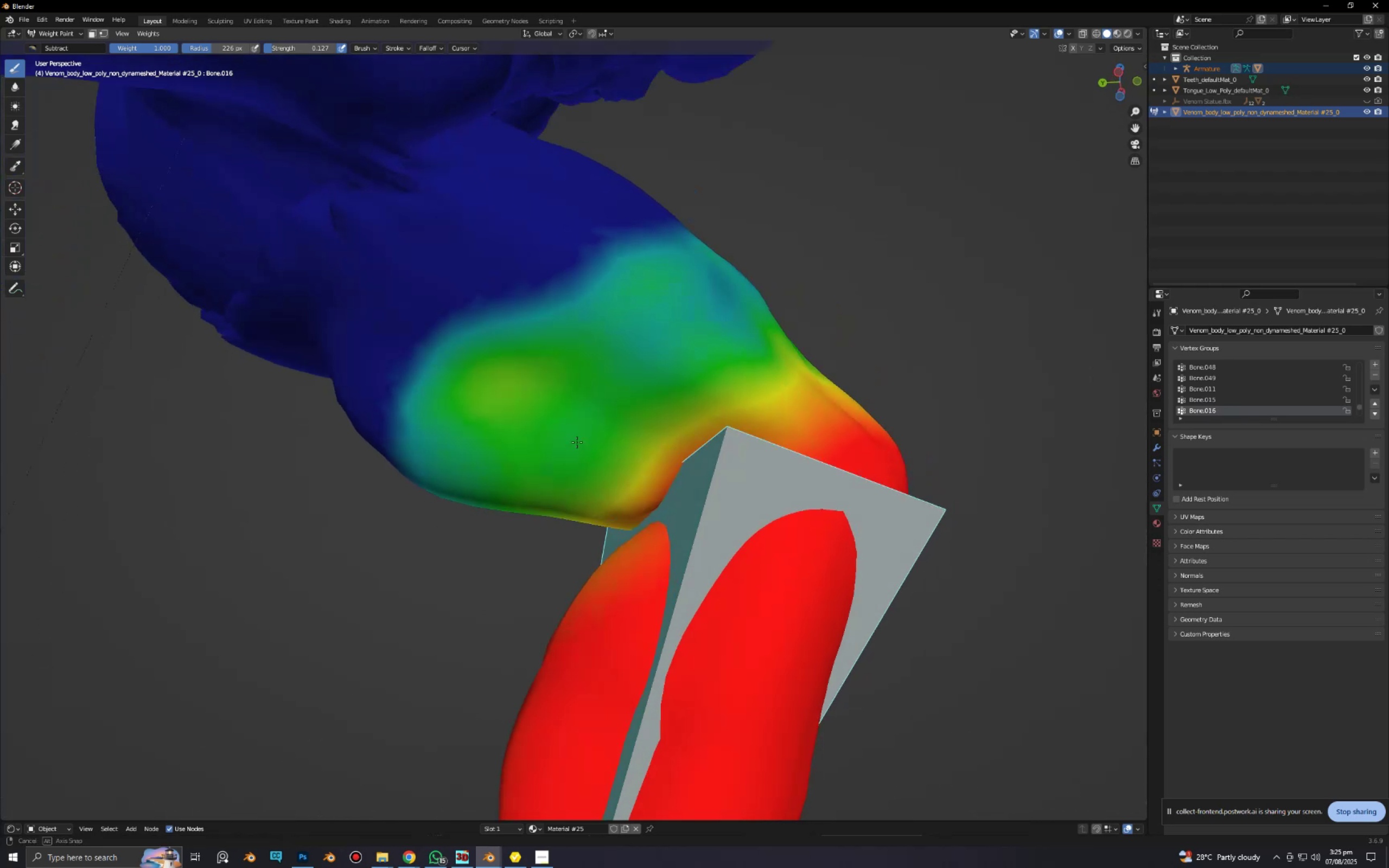 
left_click_drag(start_coordinate=[561, 362], to_coordinate=[517, 407])
 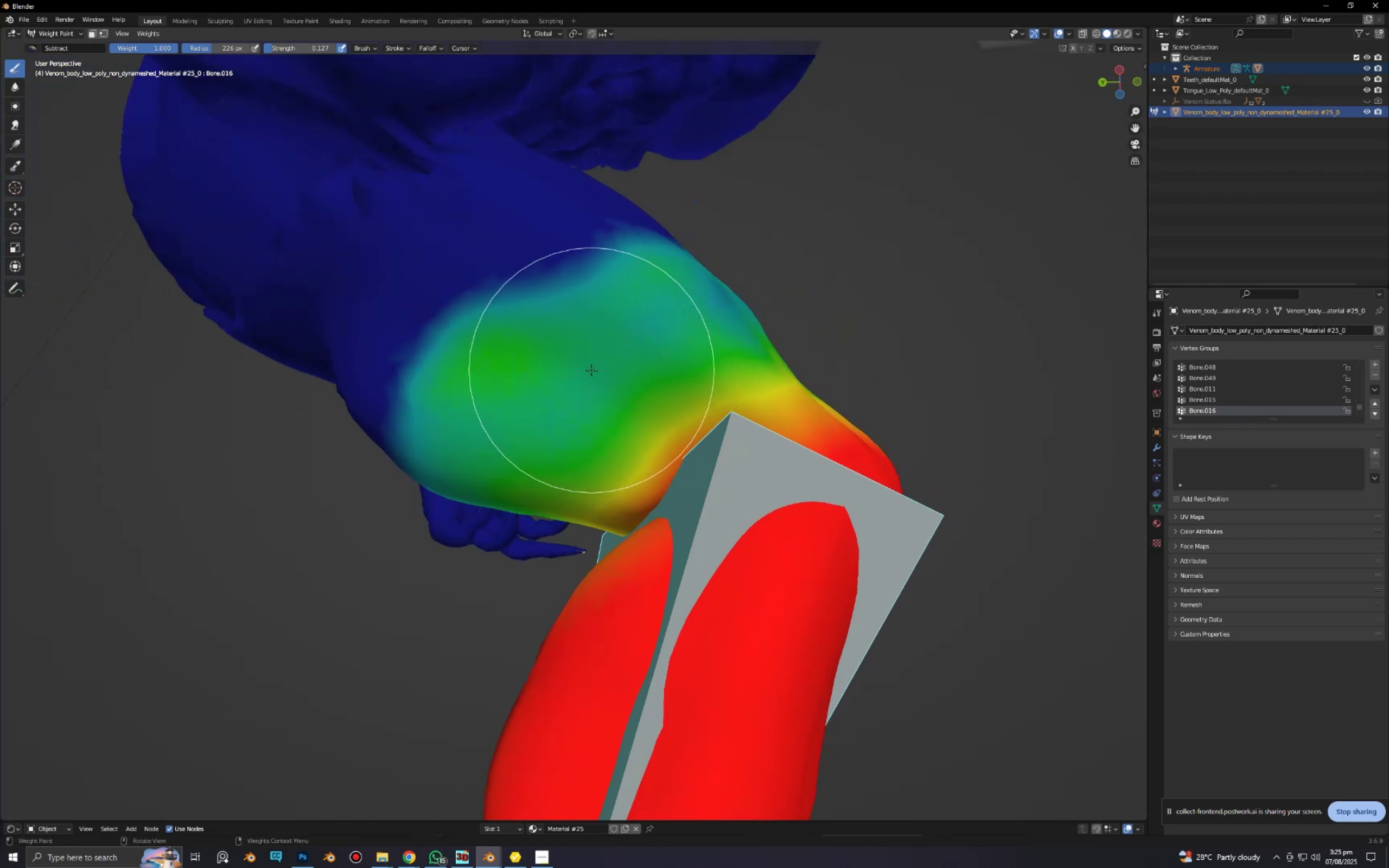 
left_click_drag(start_coordinate=[563, 380], to_coordinate=[528, 392])
 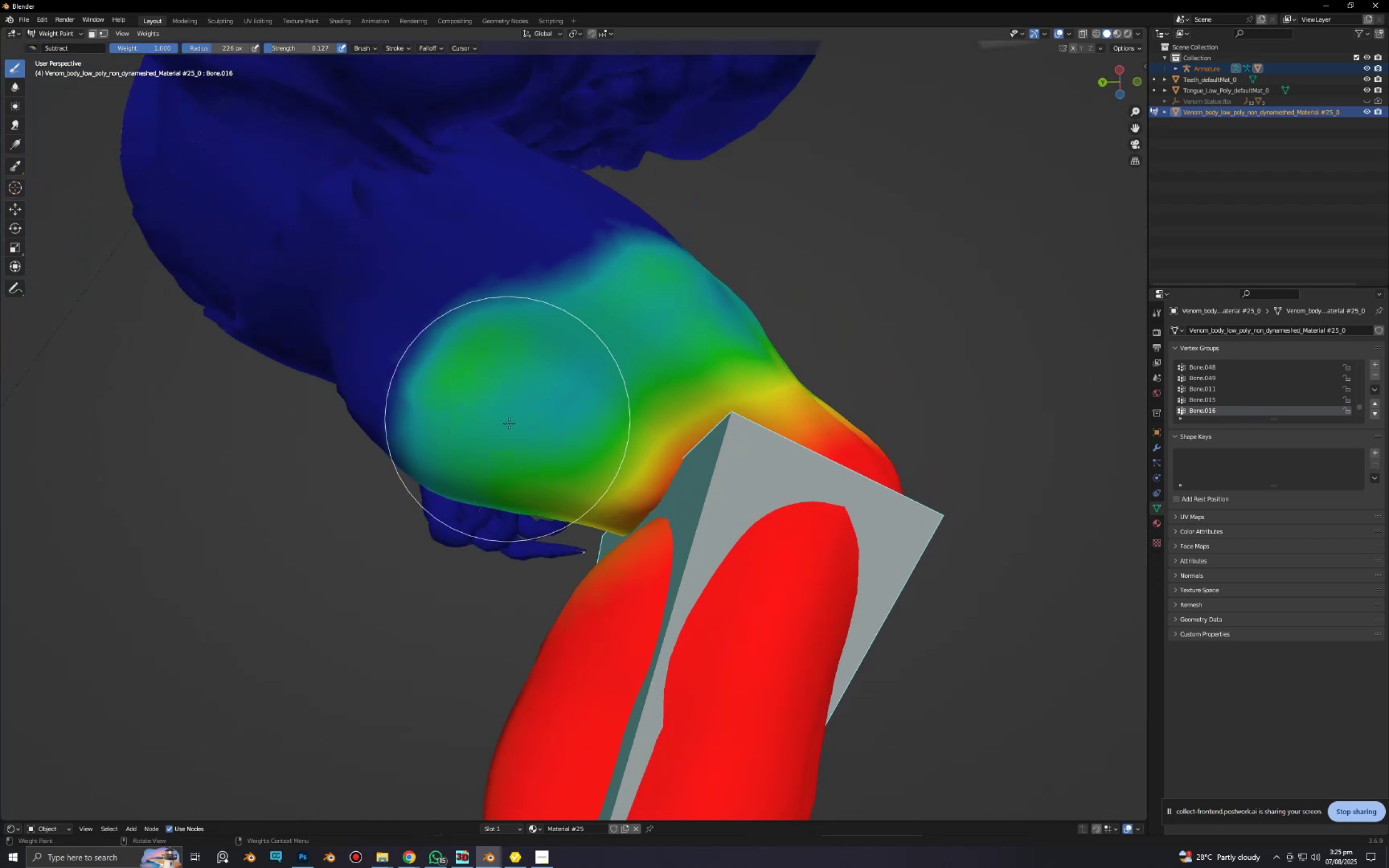 
left_click_drag(start_coordinate=[633, 397], to_coordinate=[560, 493])
 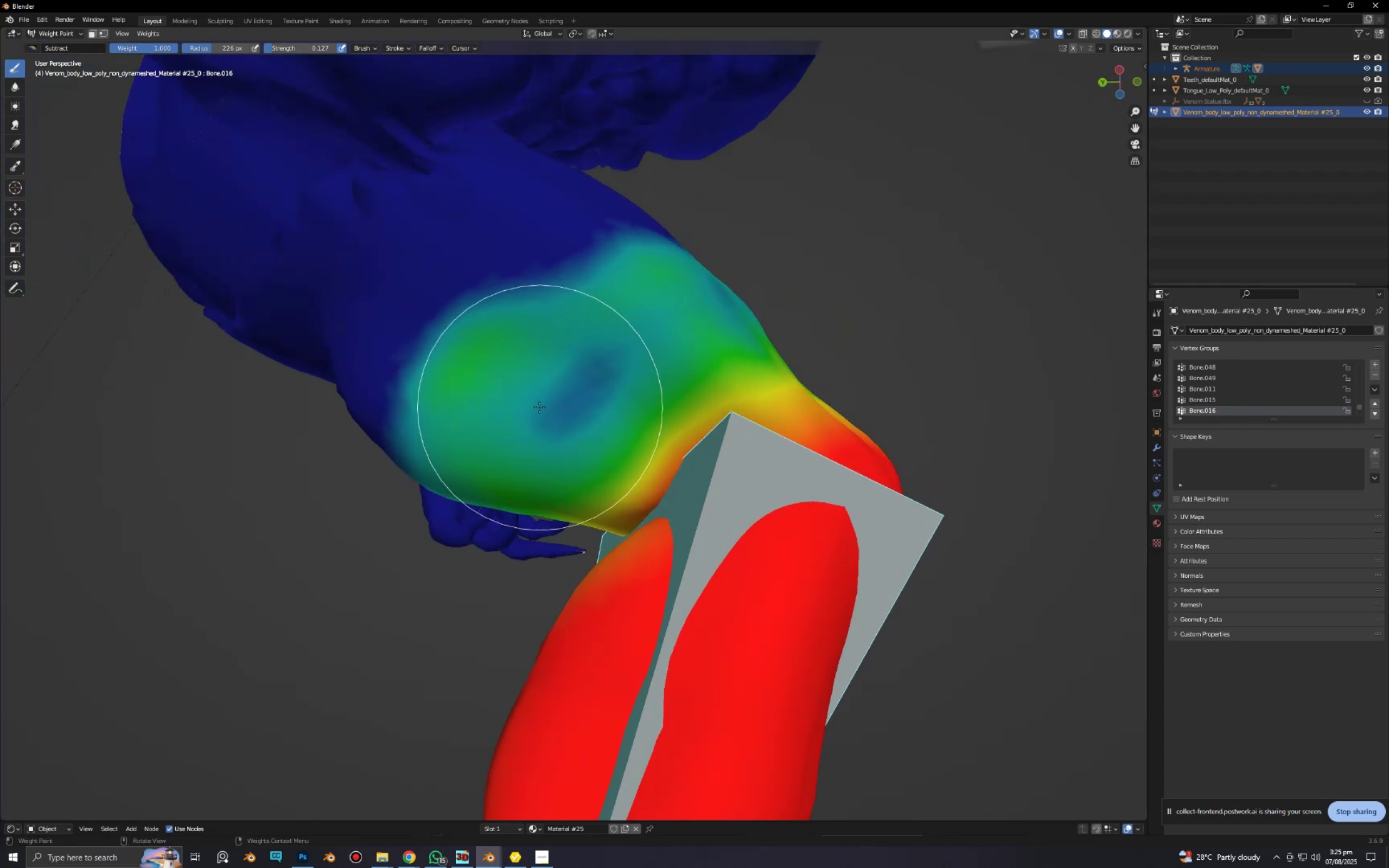 
left_click_drag(start_coordinate=[503, 470], to_coordinate=[499, 500])
 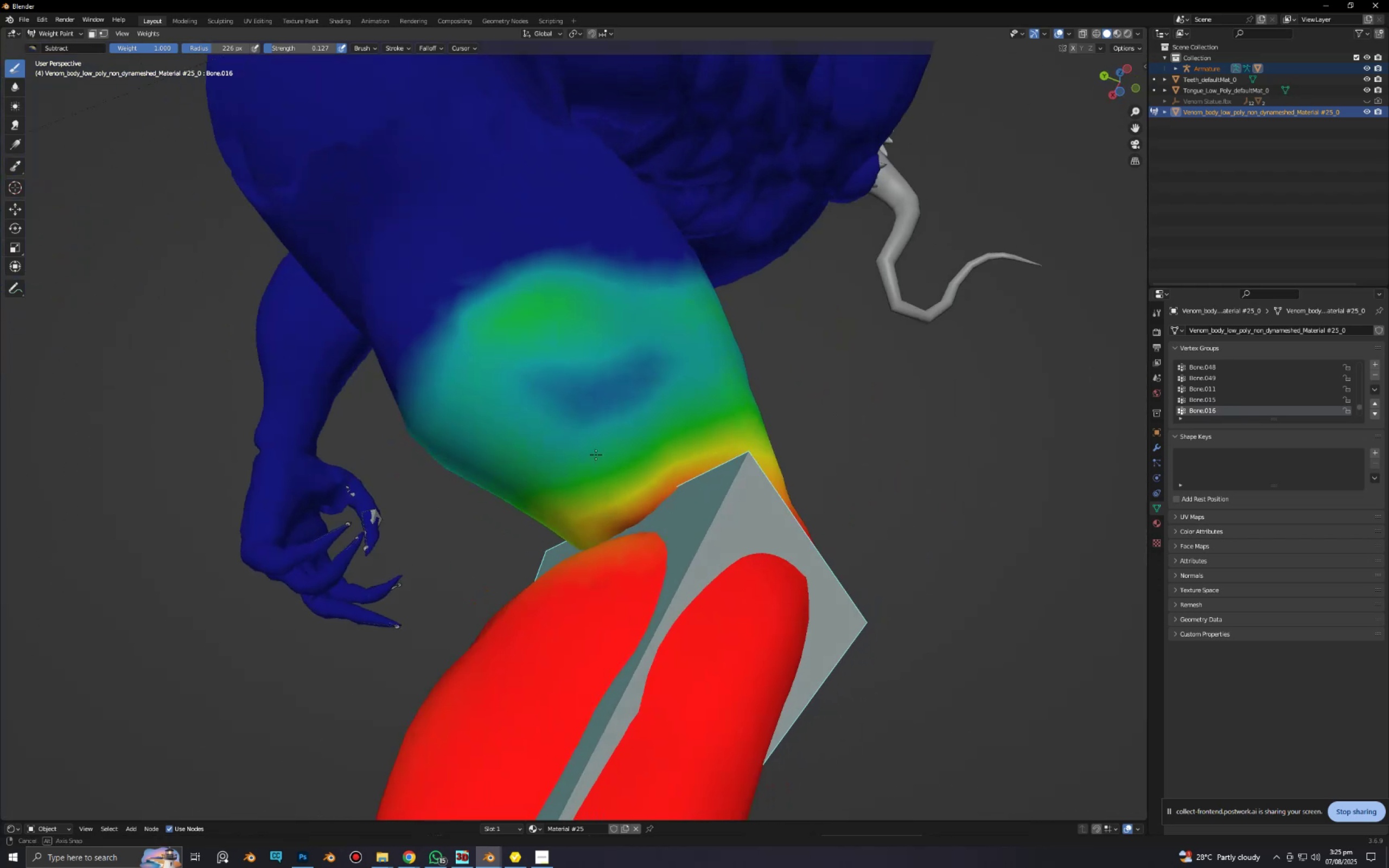 
key(Control+Z)
 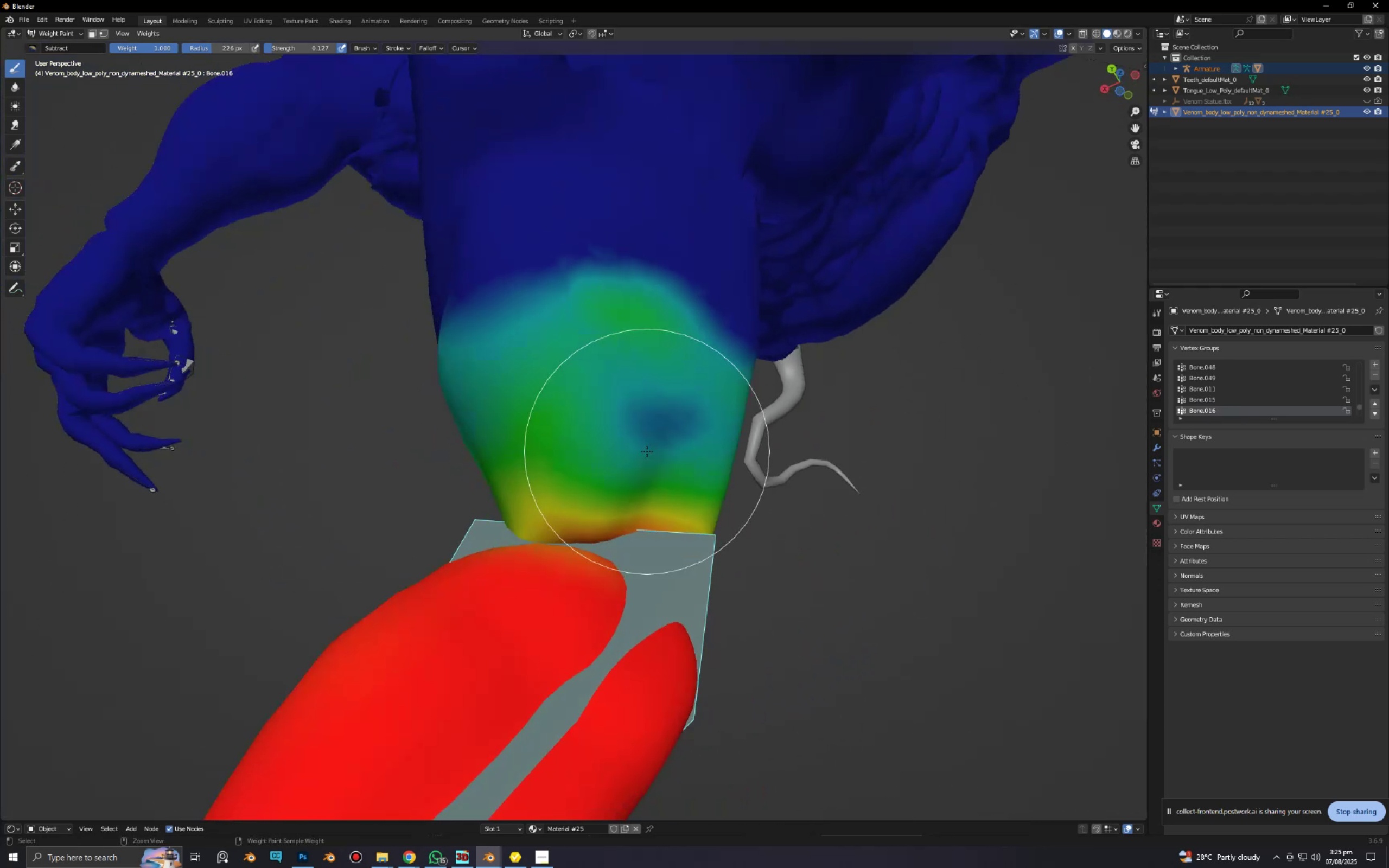 
key(Control+Z)
 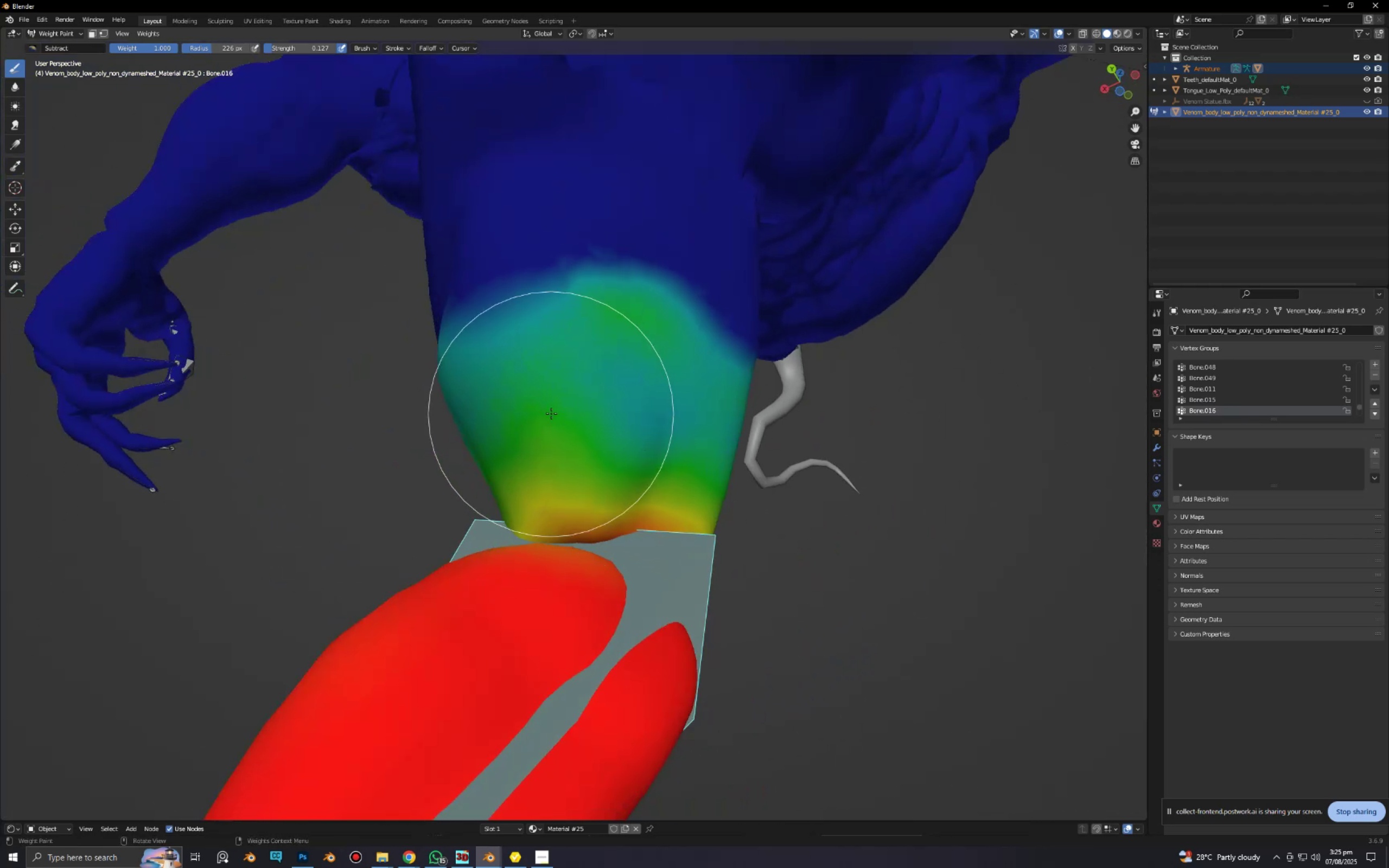 
left_click_drag(start_coordinate=[525, 444], to_coordinate=[488, 462])
 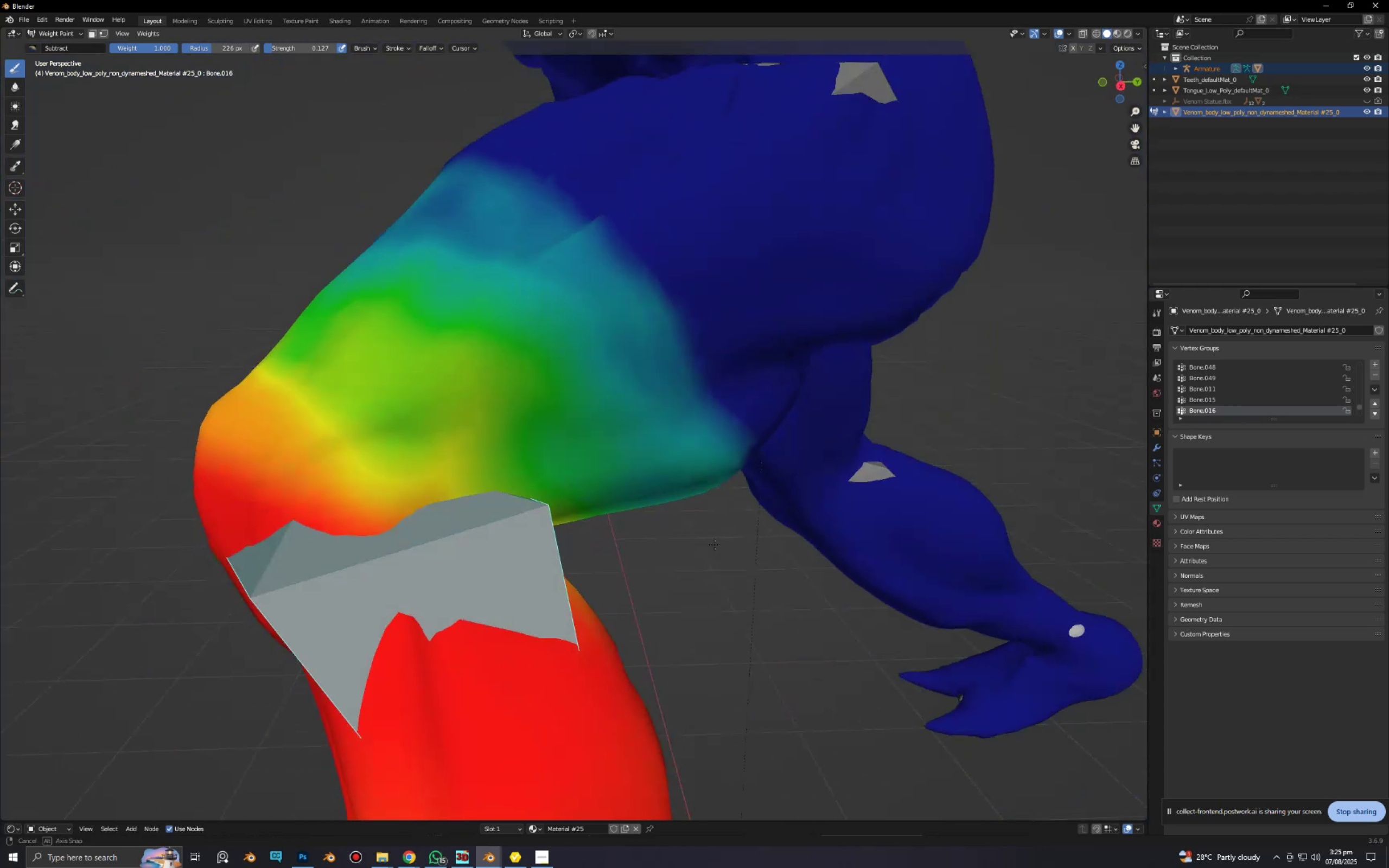 
scroll: coordinate [683, 551], scroll_direction: down, amount: 4.0
 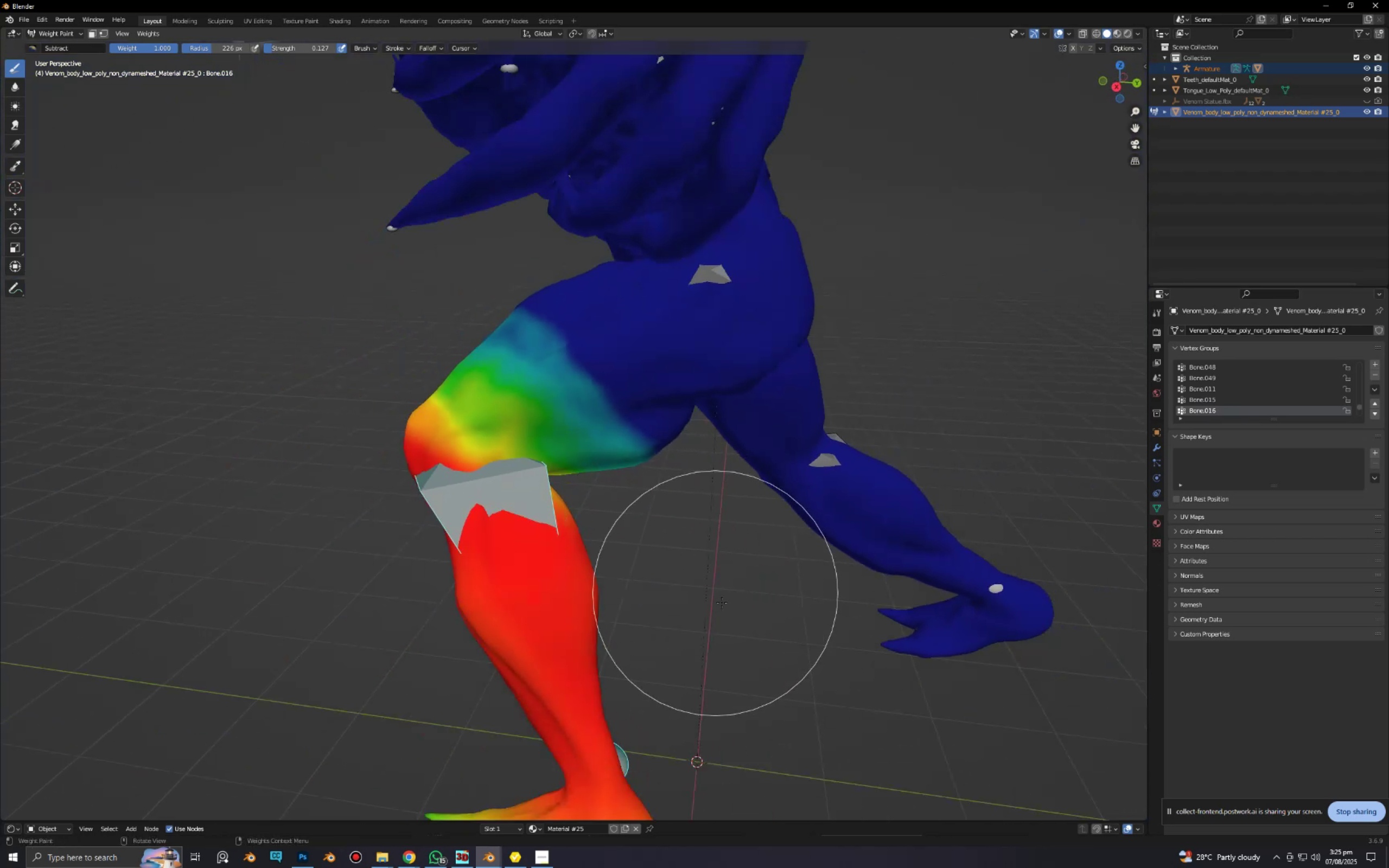 
key(R)
 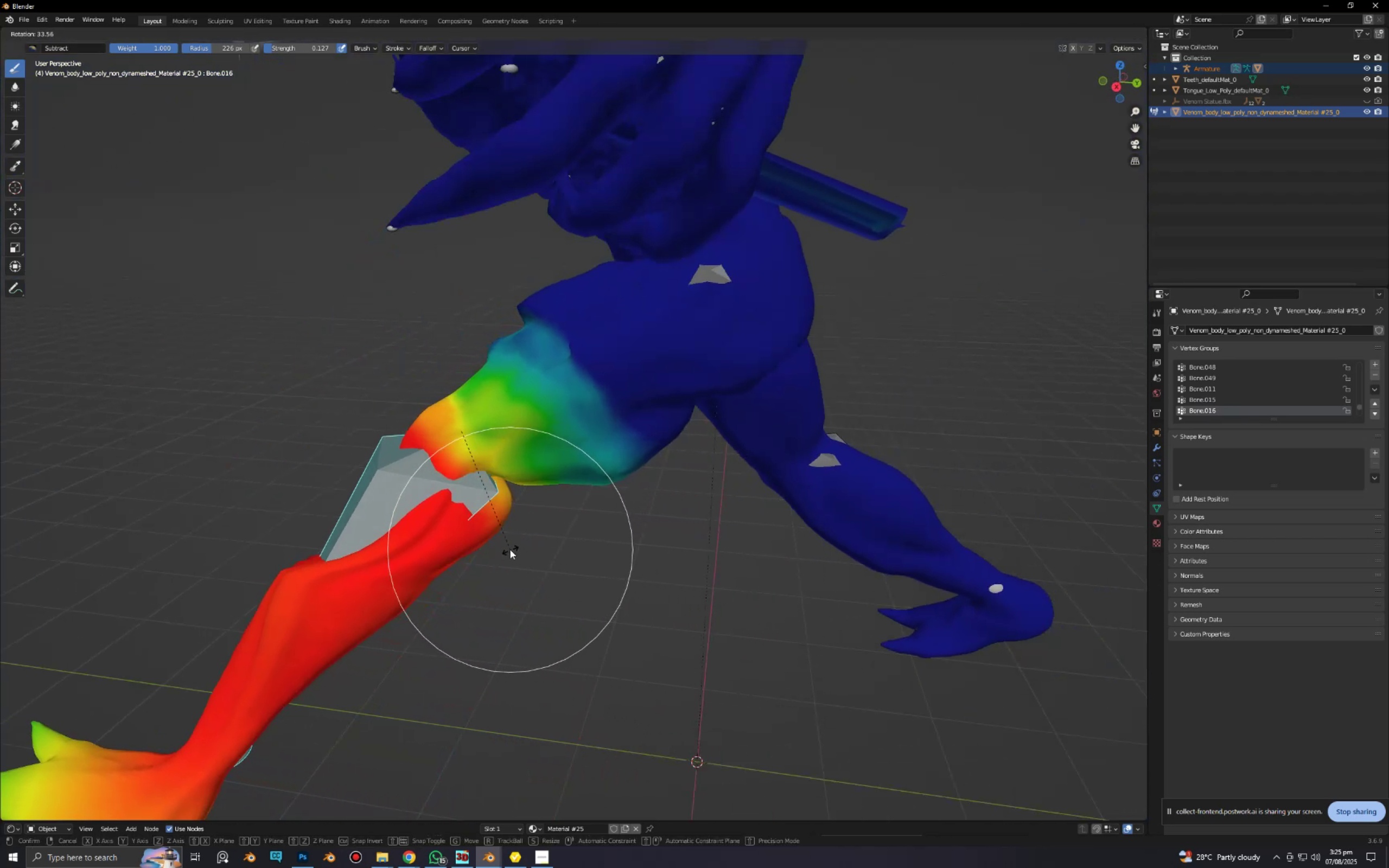 
scroll: coordinate [578, 438], scroll_direction: down, amount: 6.0
 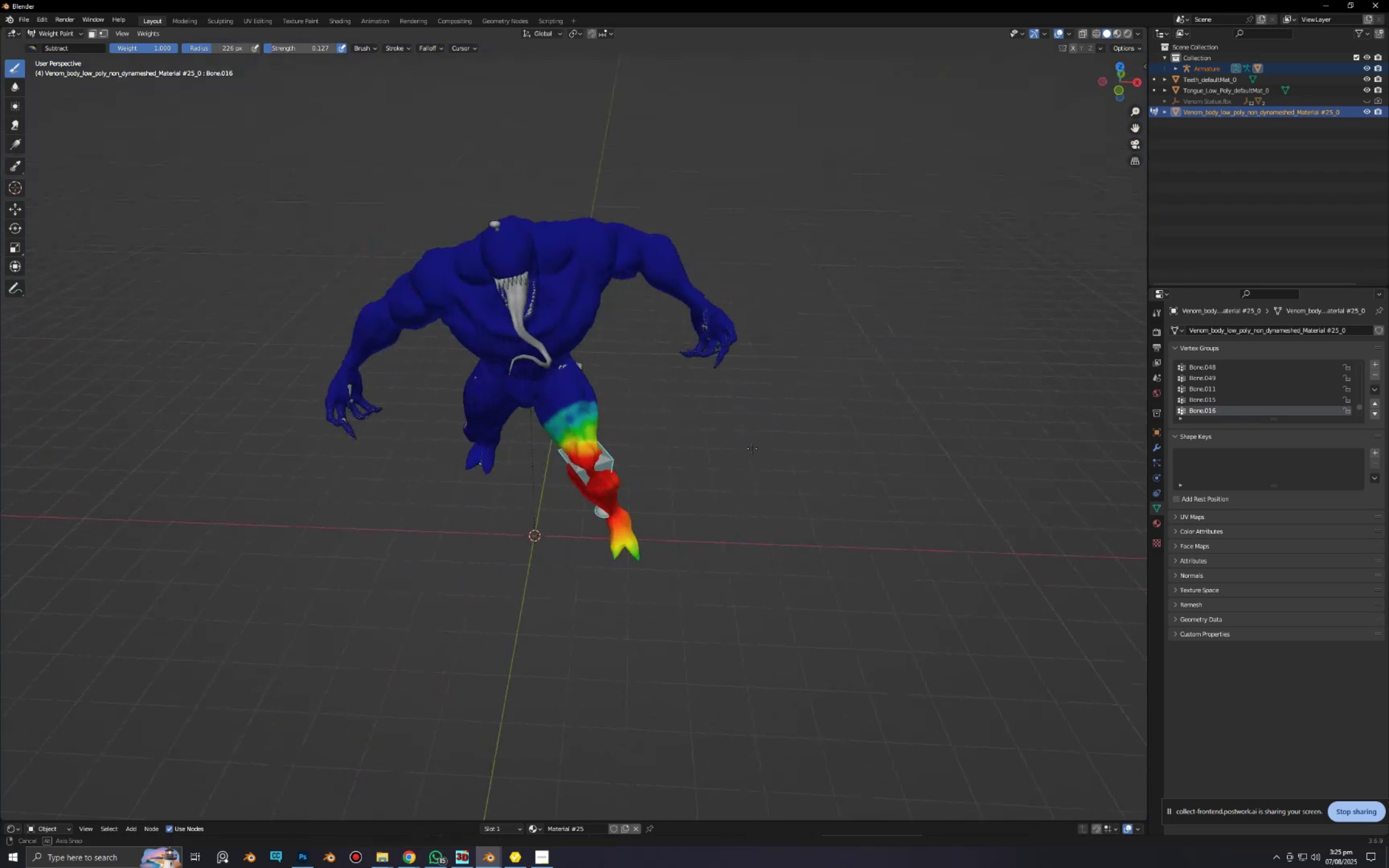 
key(R)
 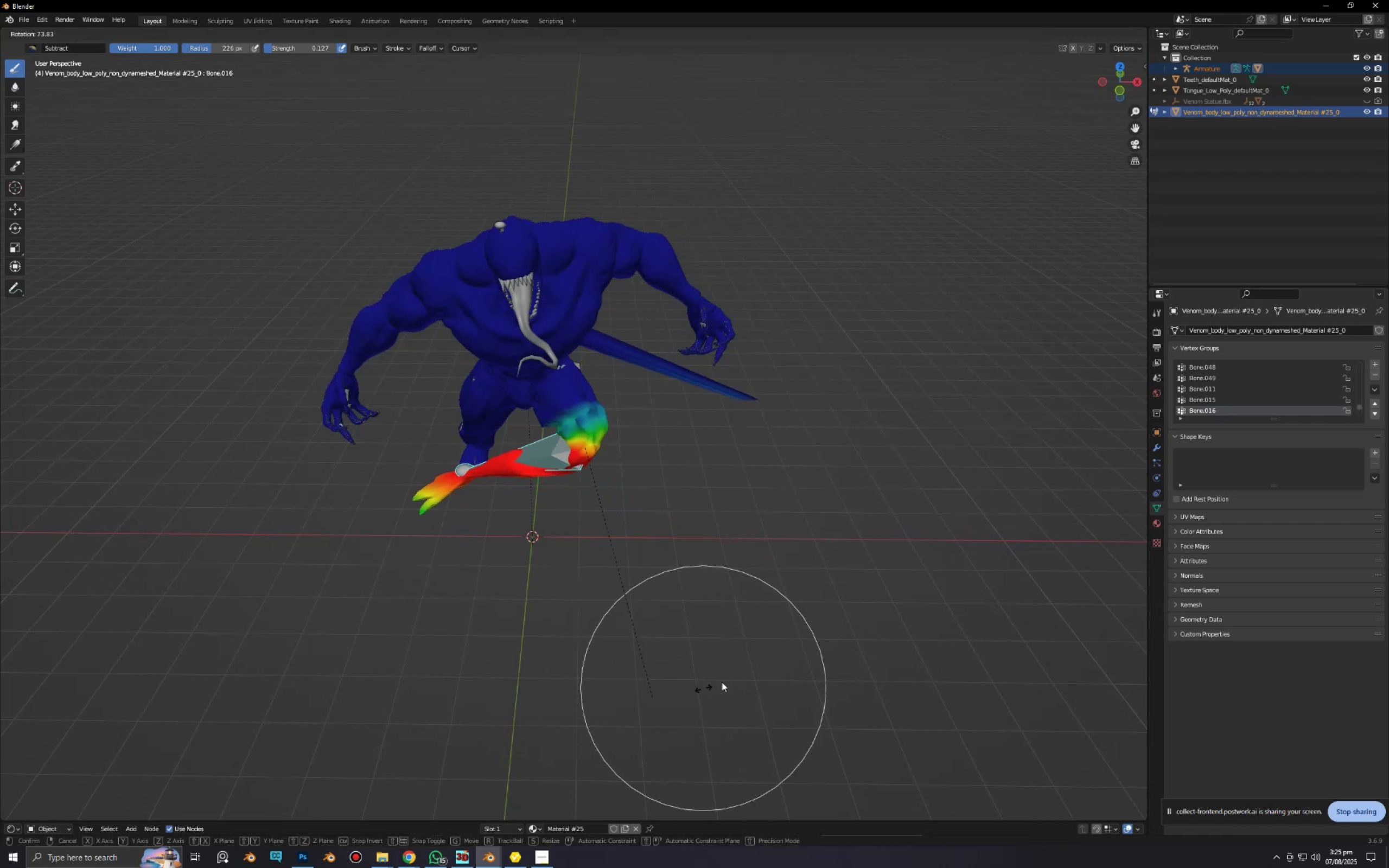 
left_click([776, 654])
 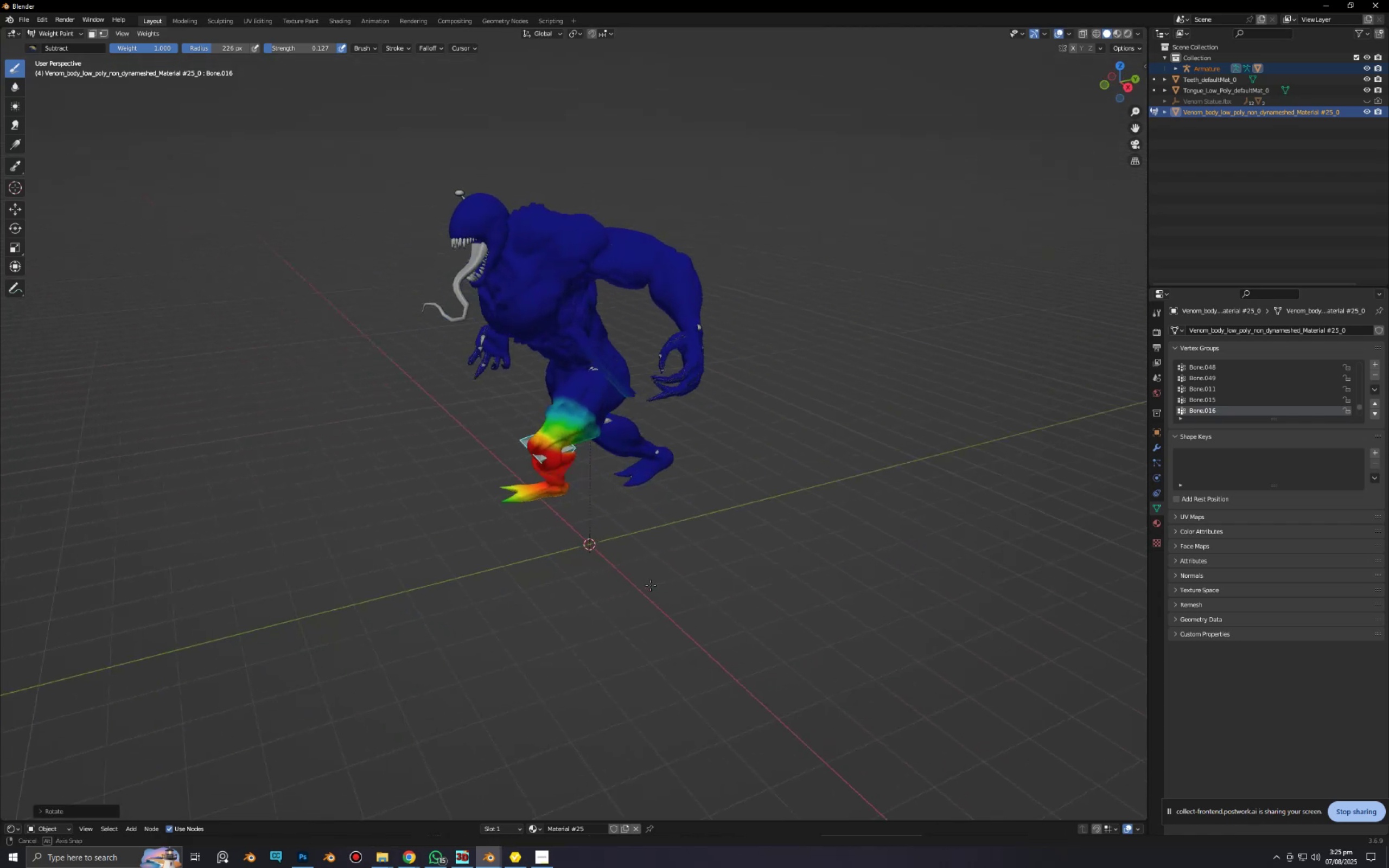 
scroll: coordinate [620, 527], scroll_direction: up, amount: 3.0
 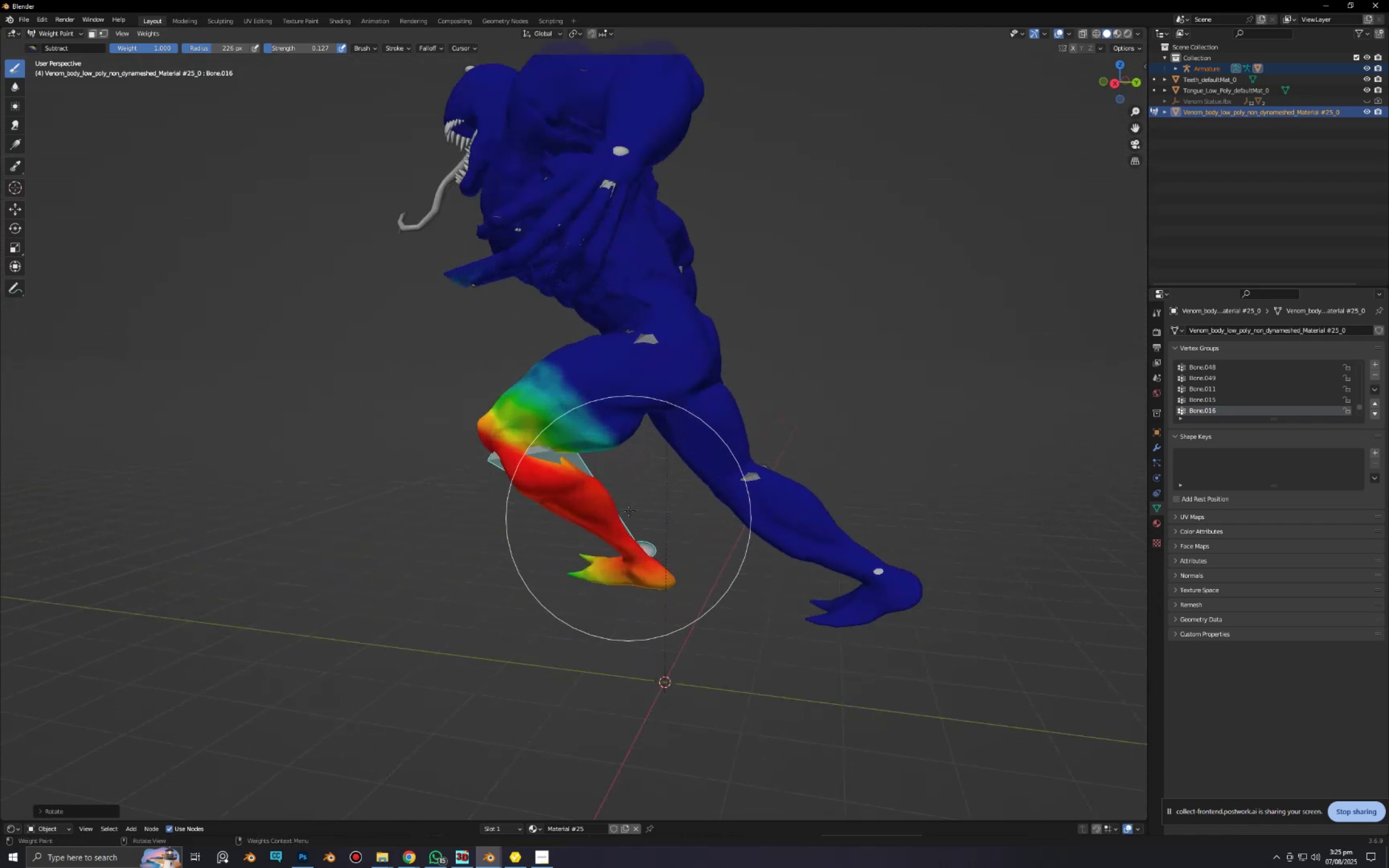 
hold_key(key=ShiftLeft, duration=0.48)
 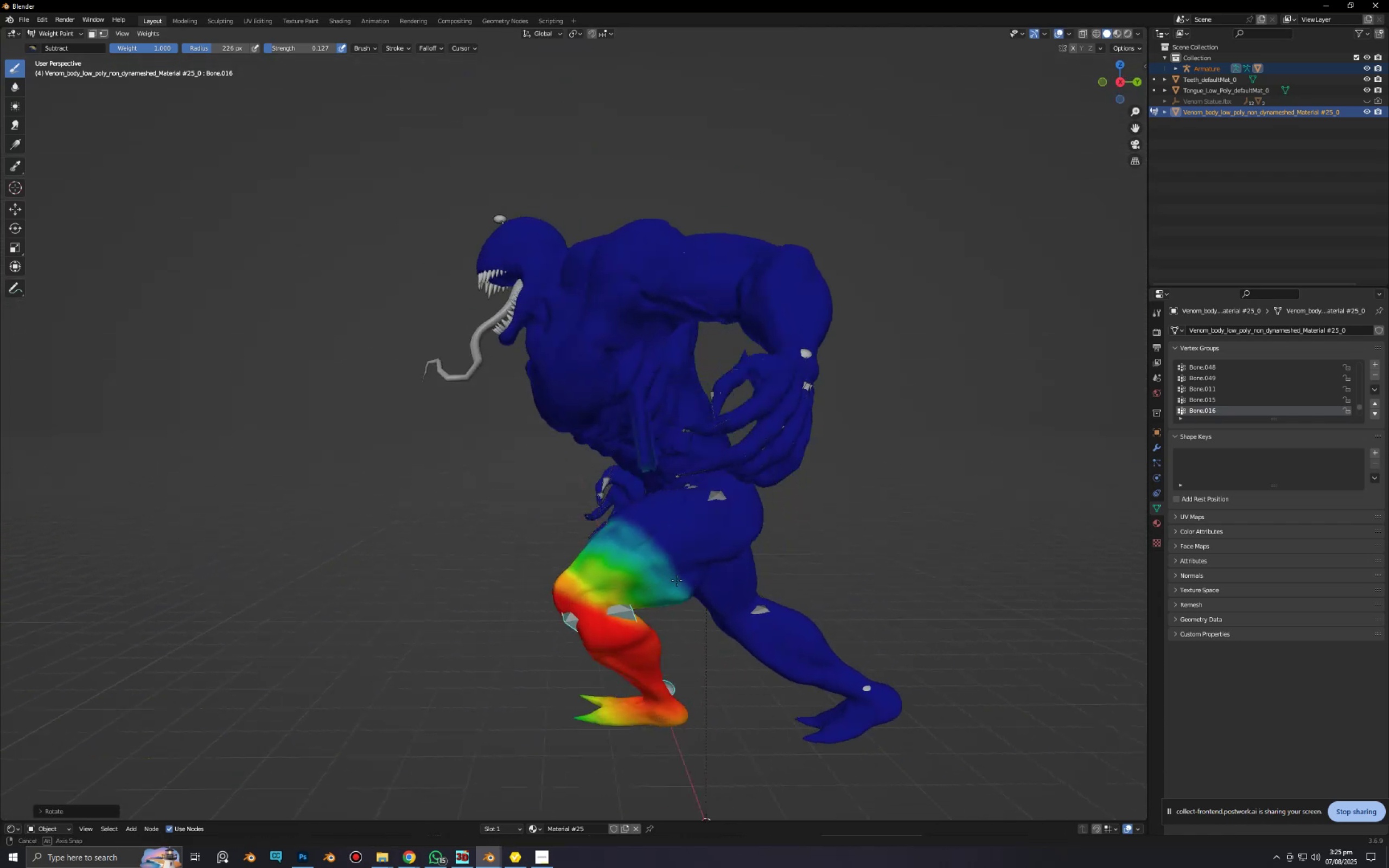 
scroll: coordinate [710, 557], scroll_direction: up, amount: 3.0
 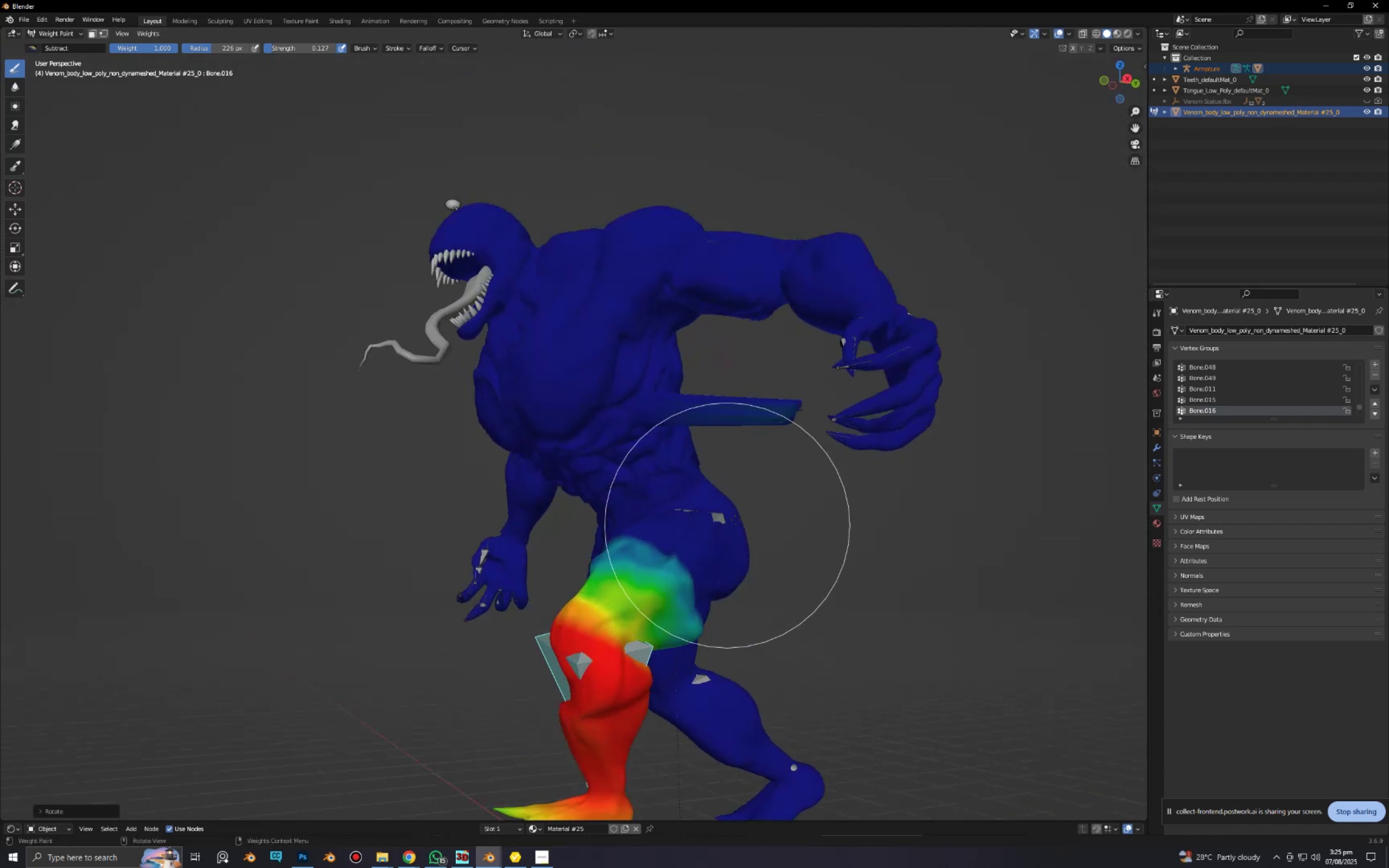 
hold_key(key=ShiftLeft, duration=0.36)
 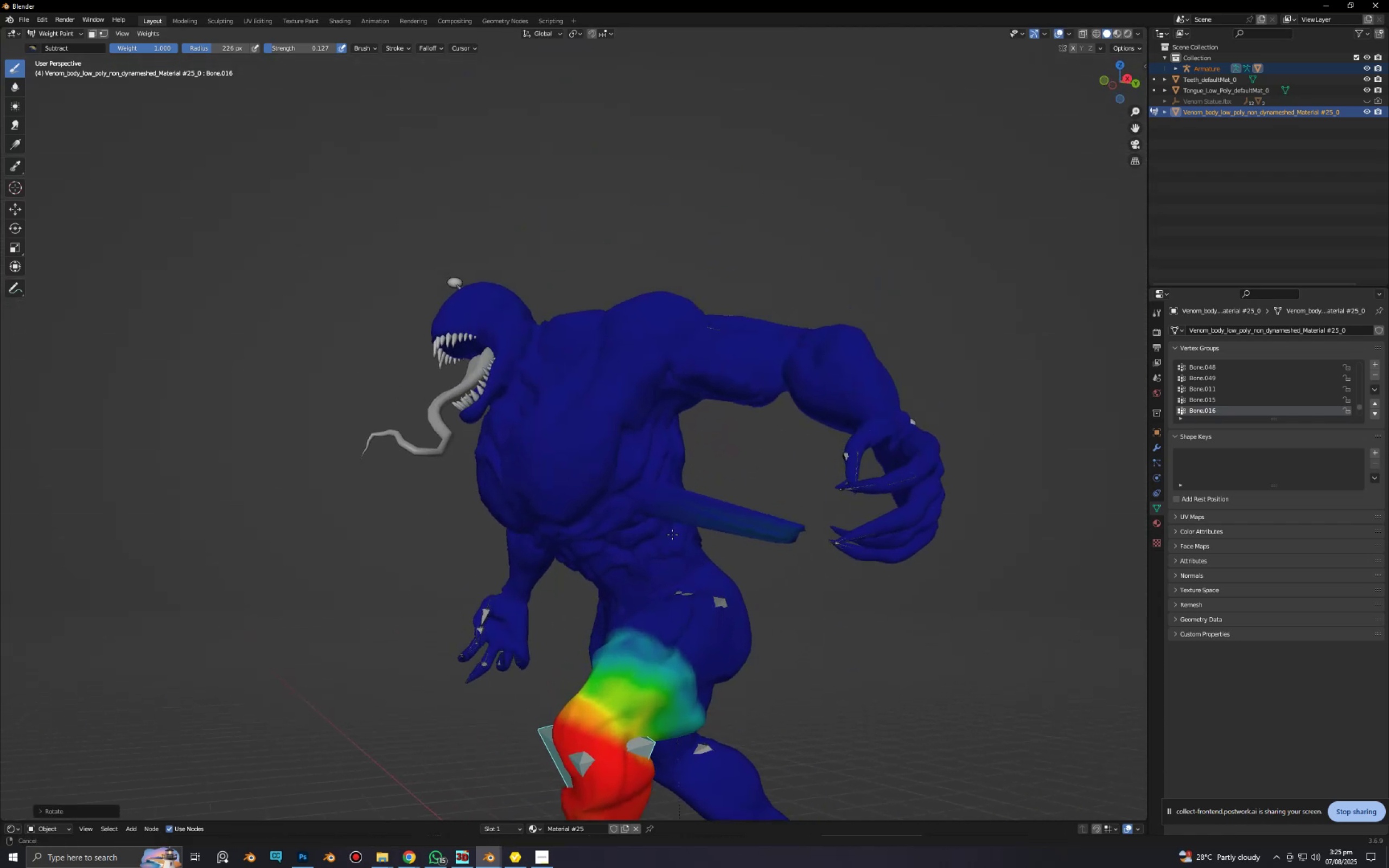 
scroll: coordinate [681, 530], scroll_direction: up, amount: 4.0
 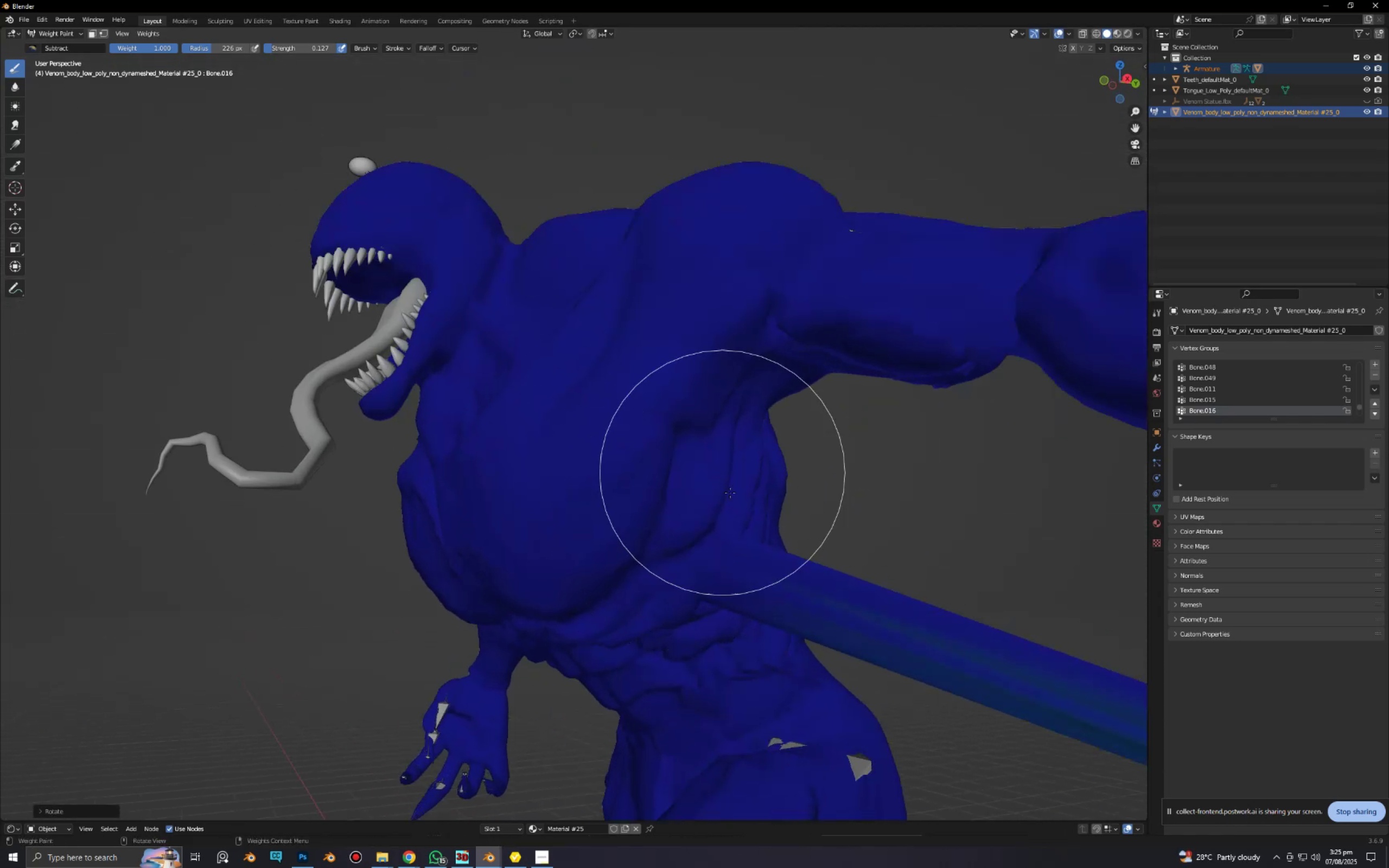 
left_click_drag(start_coordinate=[741, 578], to_coordinate=[775, 564])
 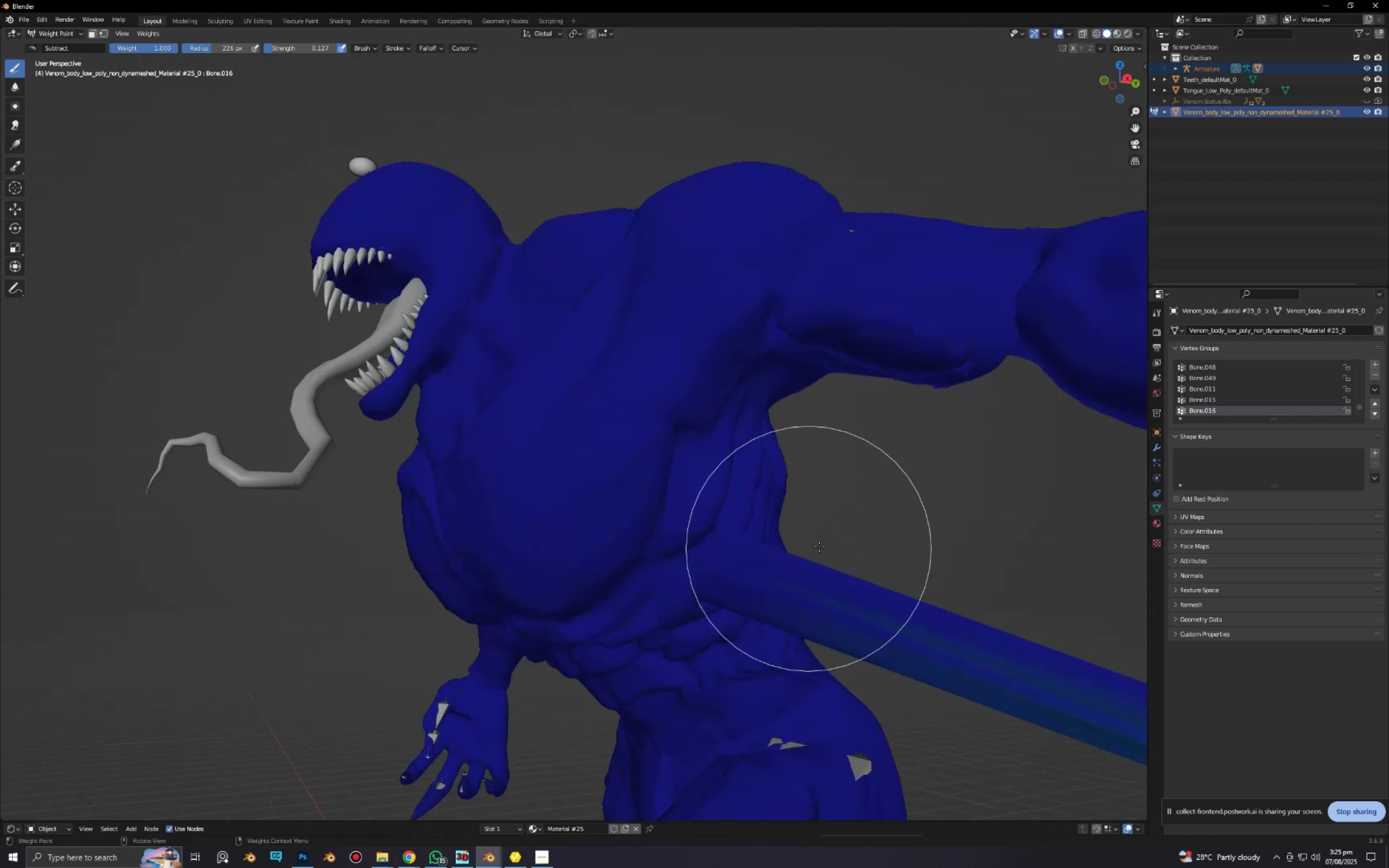 
scroll: coordinate [843, 559], scroll_direction: down, amount: 3.0
 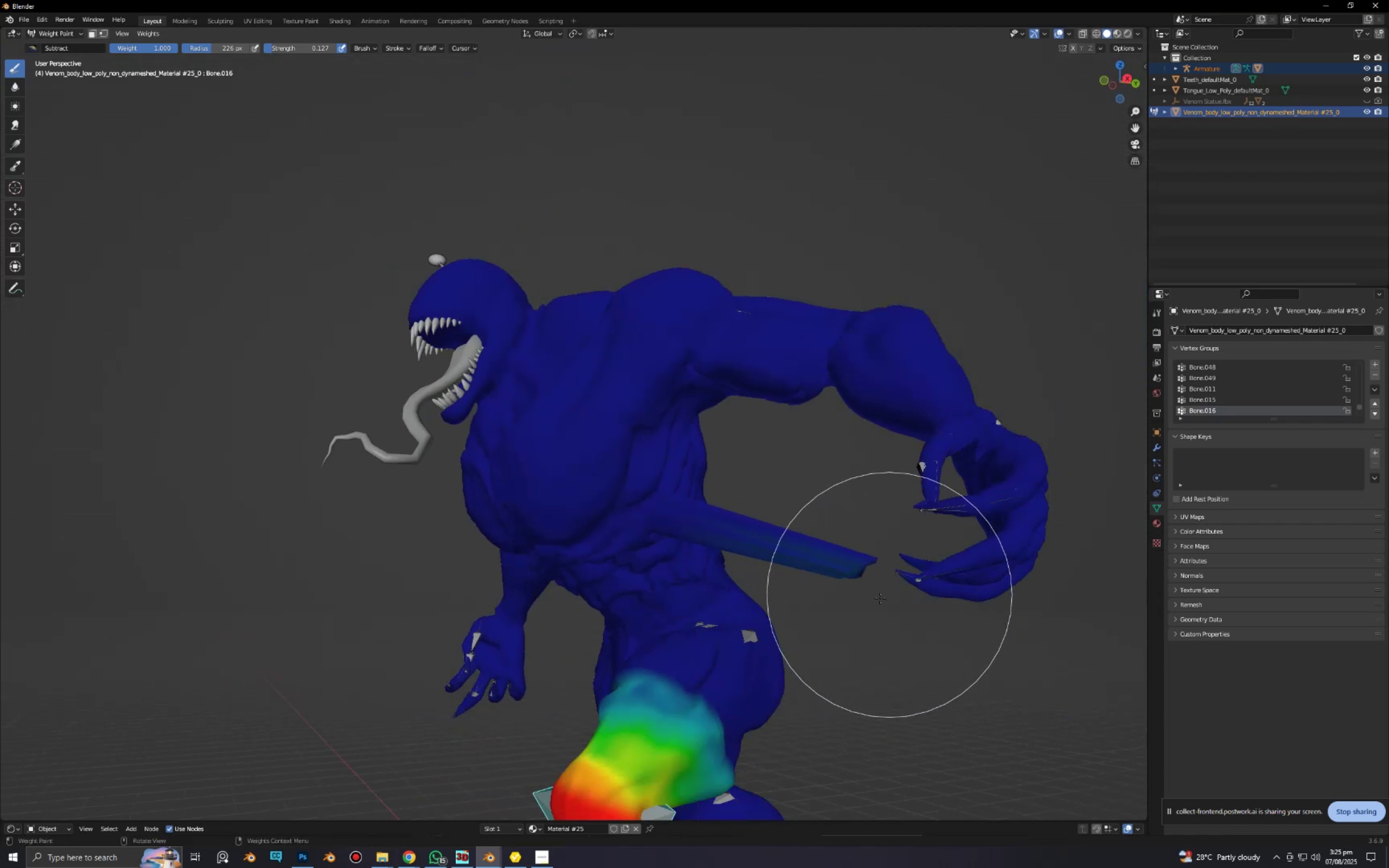 
left_click_drag(start_coordinate=[859, 553], to_coordinate=[862, 566])
 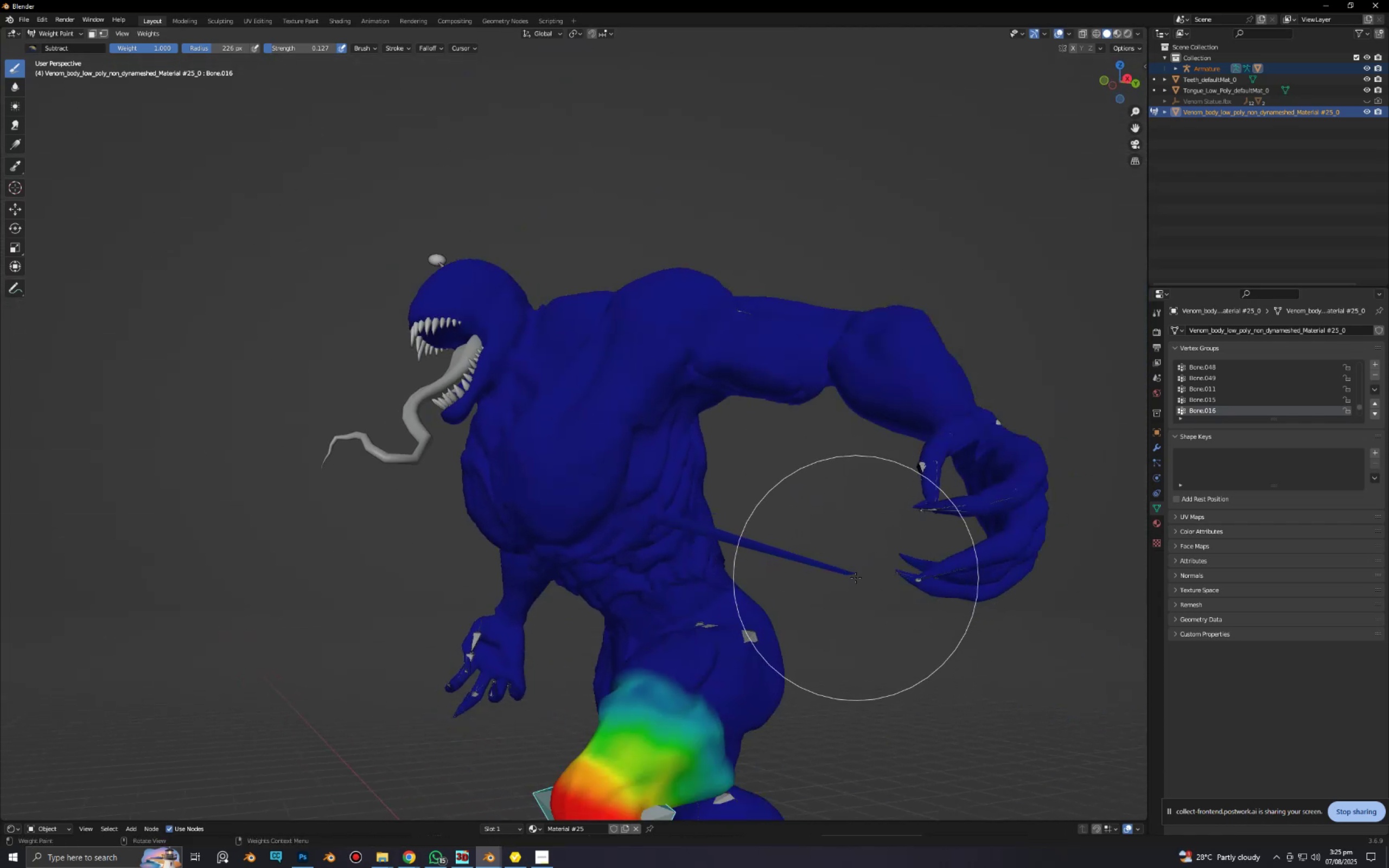 
left_click_drag(start_coordinate=[850, 574], to_coordinate=[857, 593])
 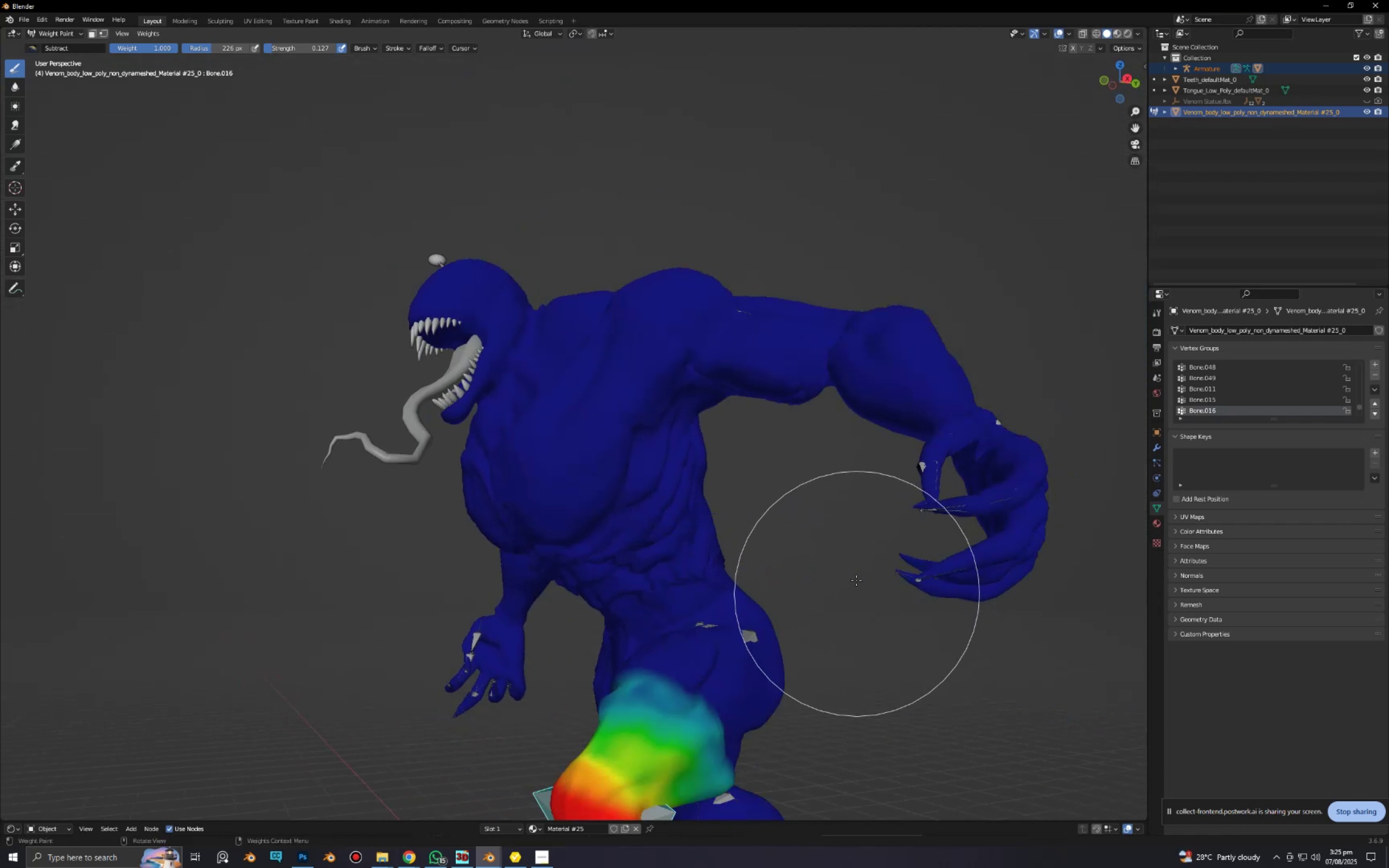 
left_click_drag(start_coordinate=[852, 566], to_coordinate=[855, 590])
 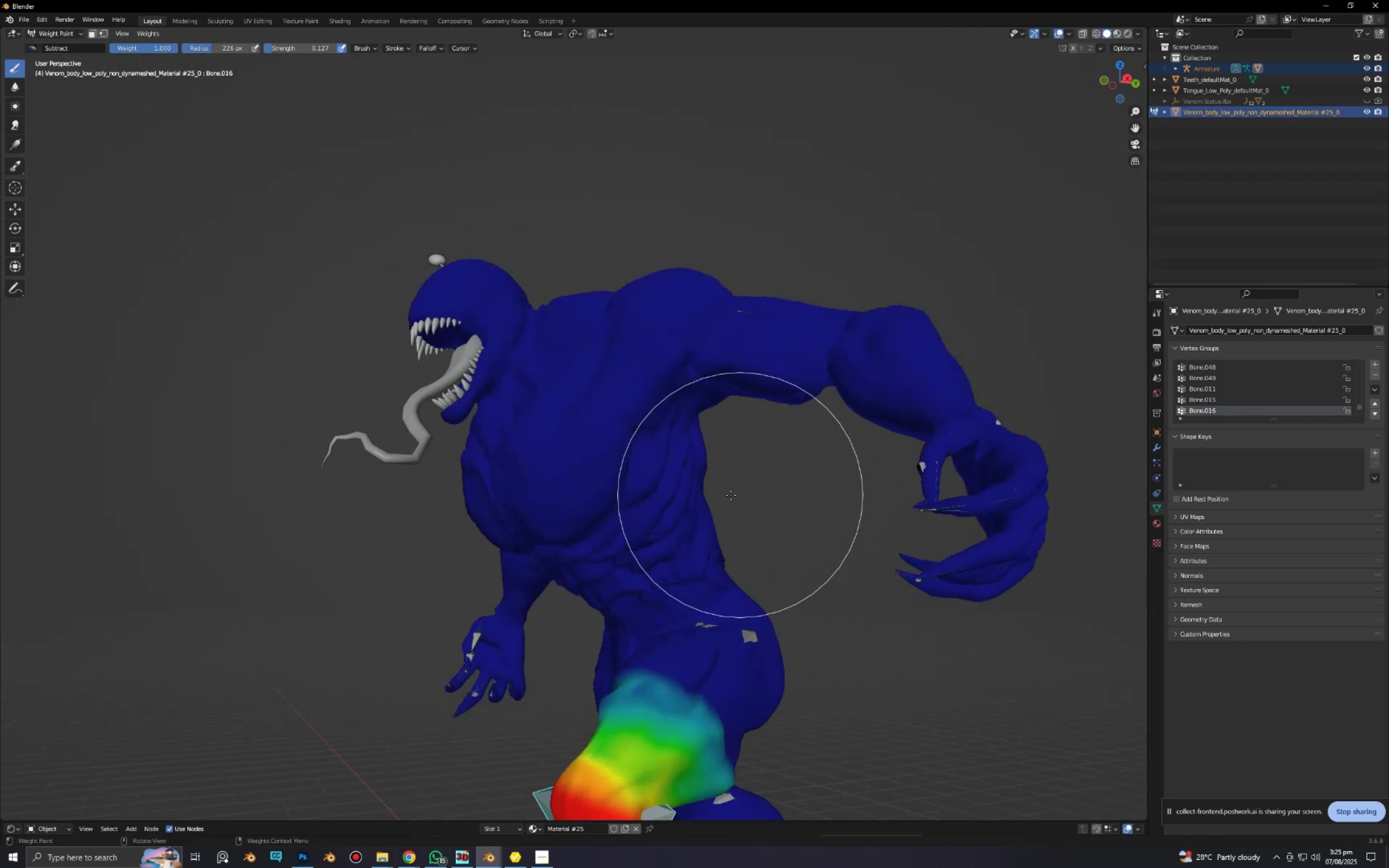 
scroll: coordinate [697, 532], scroll_direction: down, amount: 4.0
 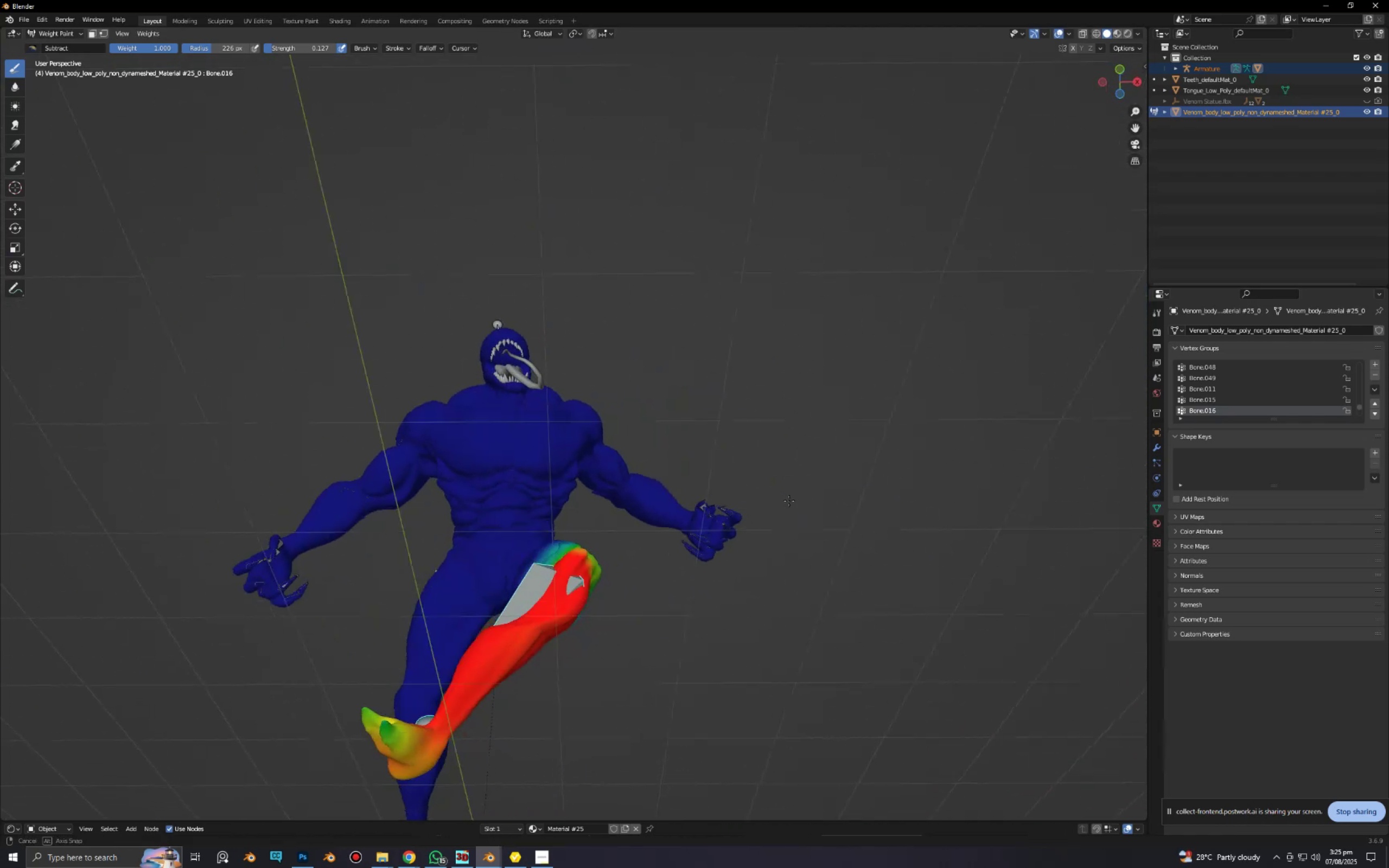 
key(Alt+AltLeft)
 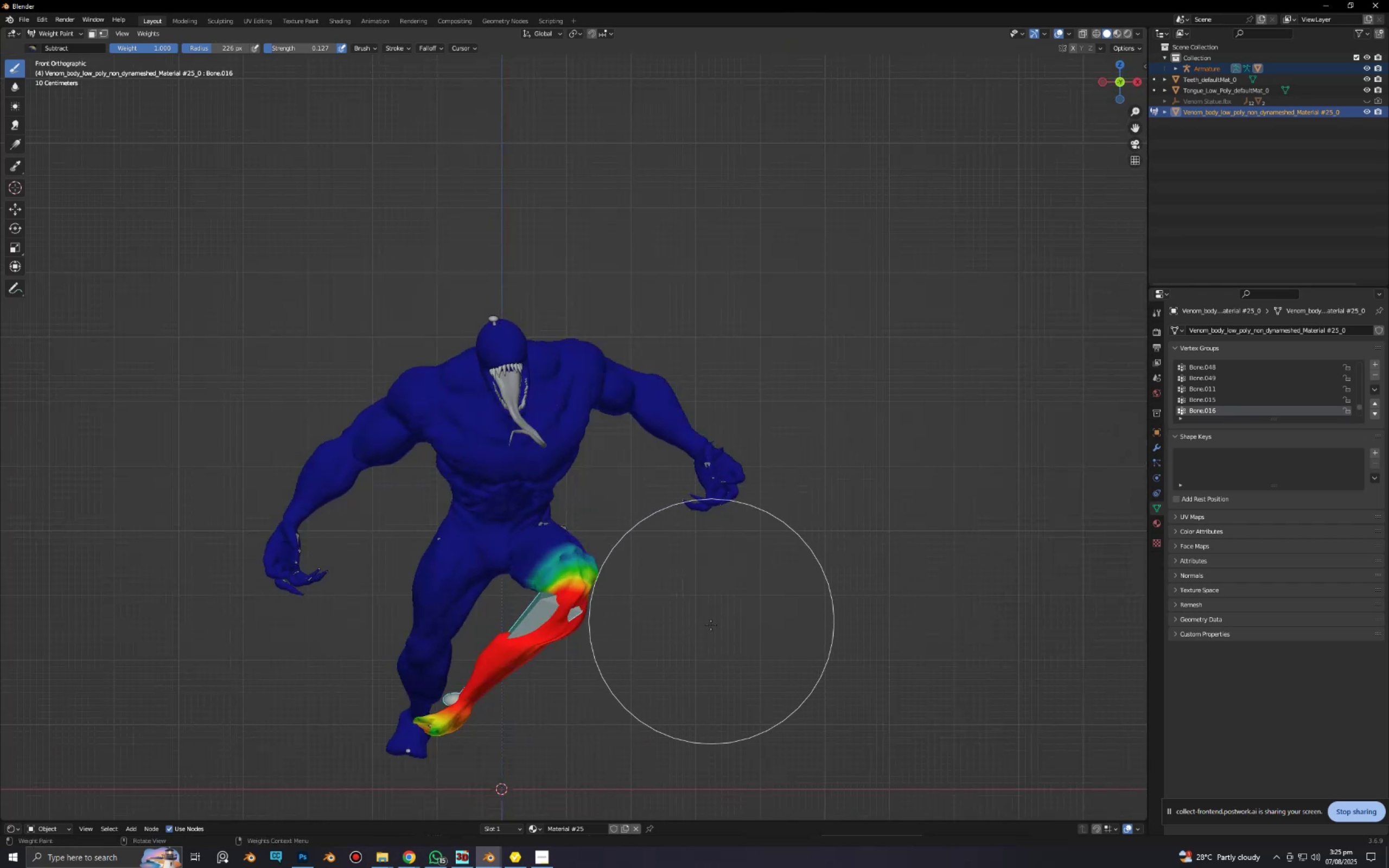 
key(R)
 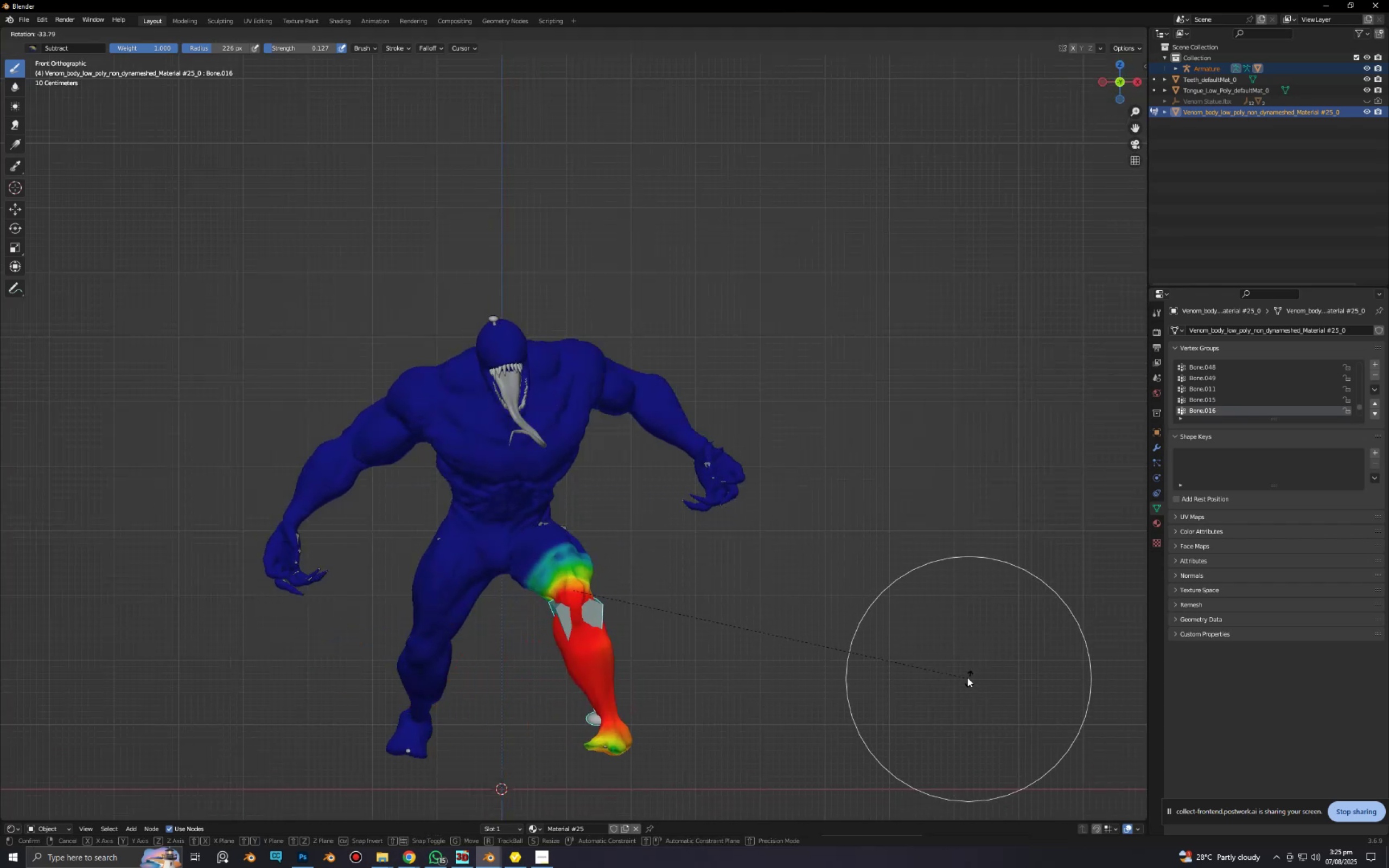 
right_click([833, 677])
 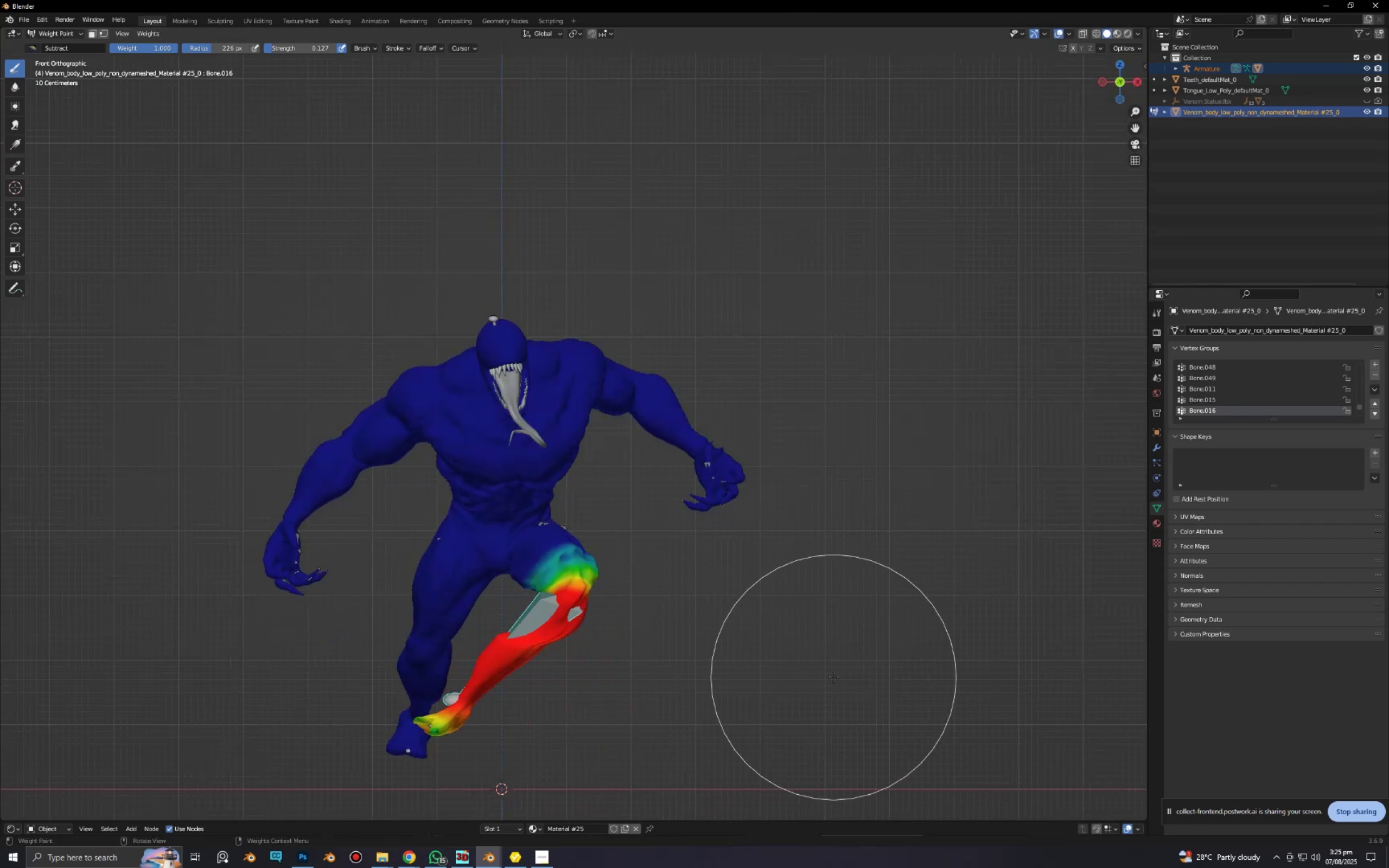 
key(F)
 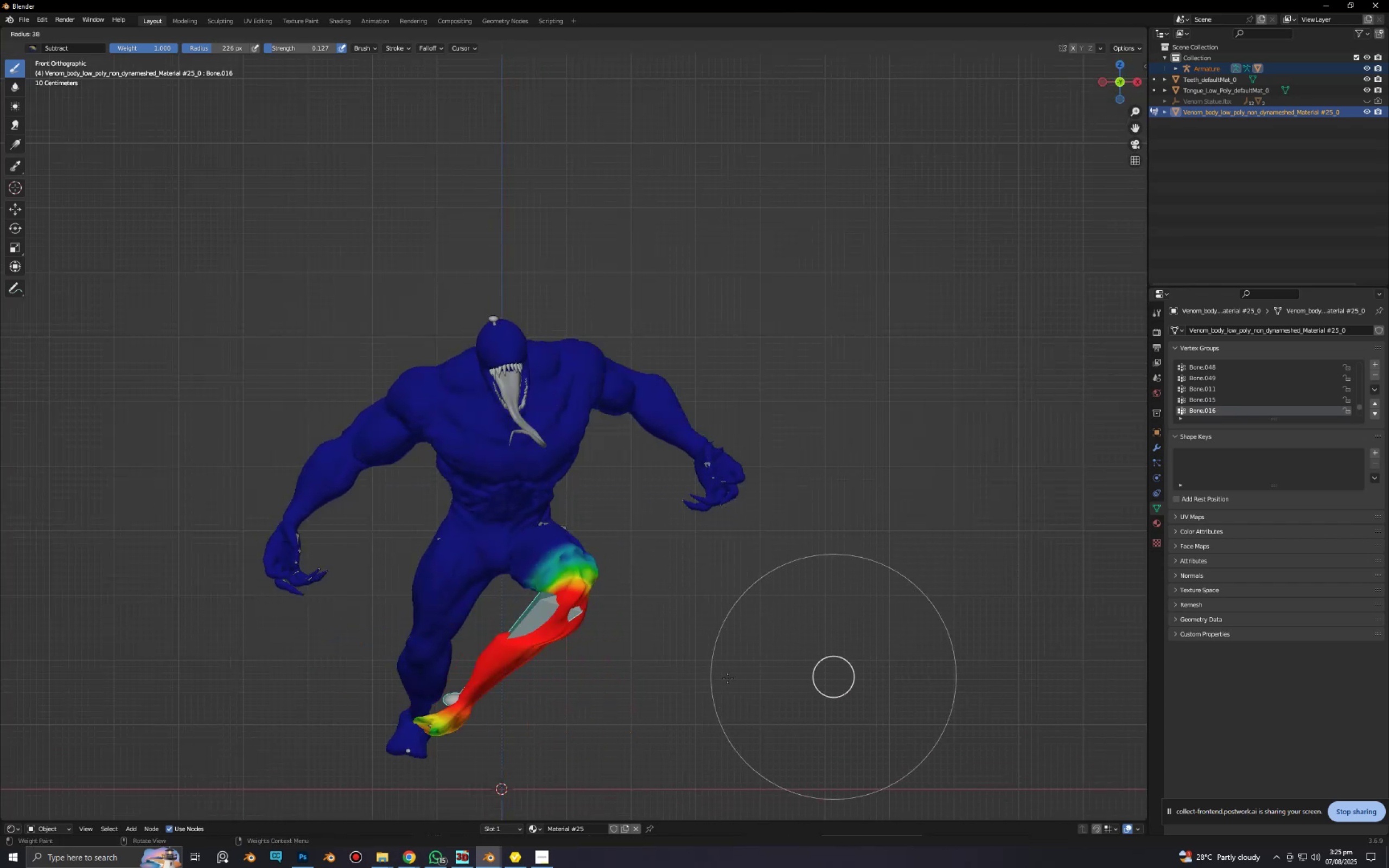 
left_click([727, 678])
 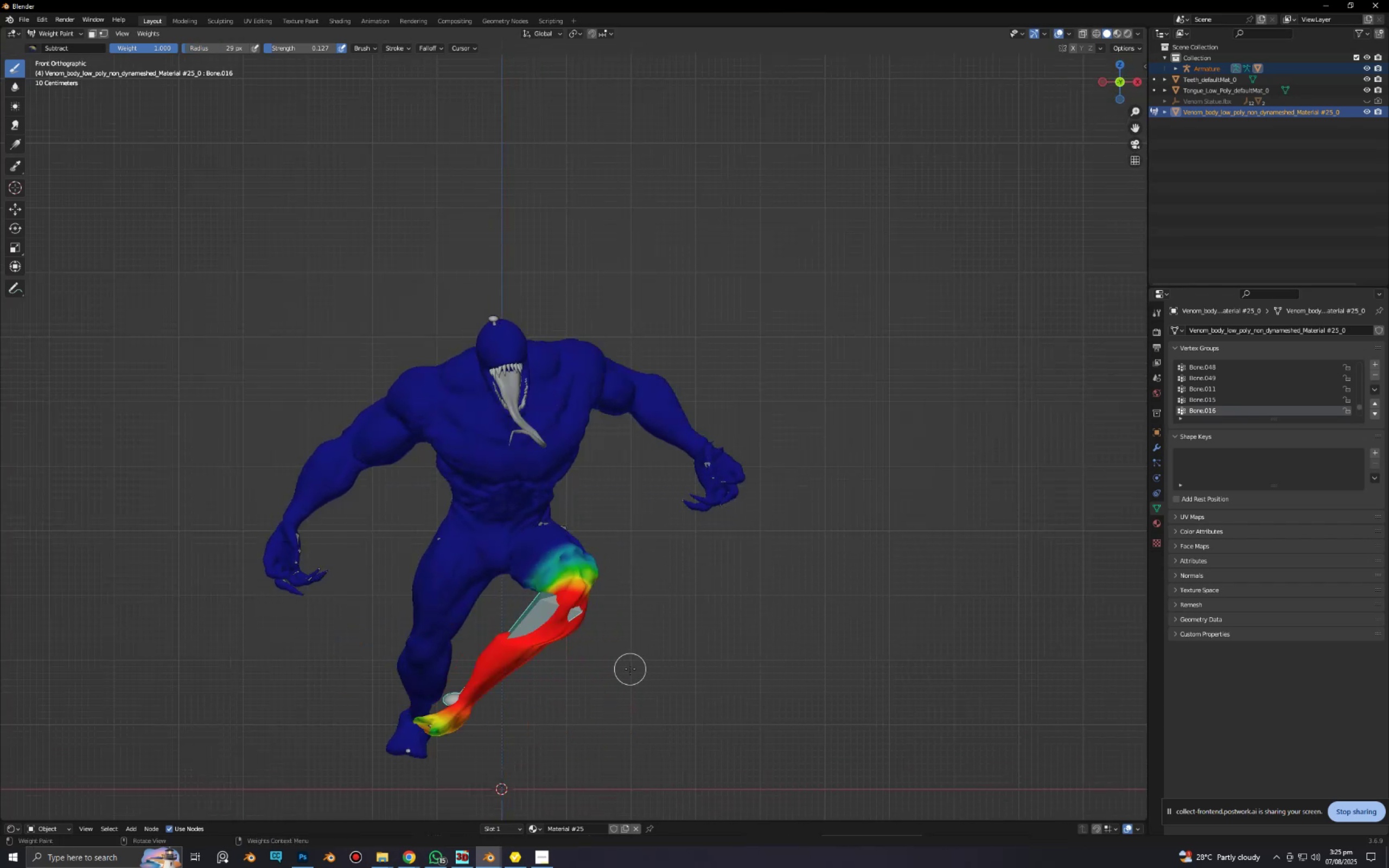 
key(R)
 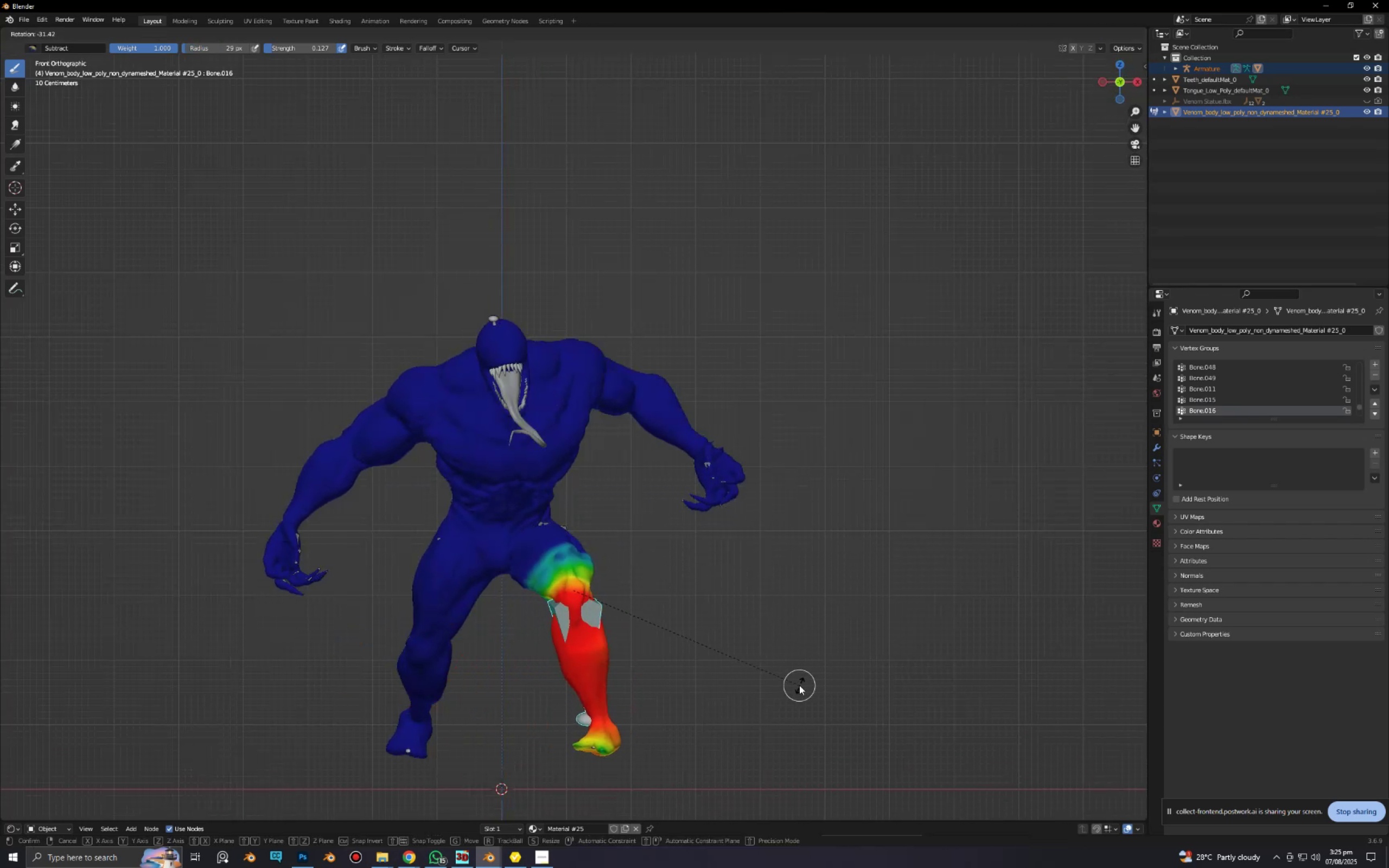 
left_click([799, 685])
 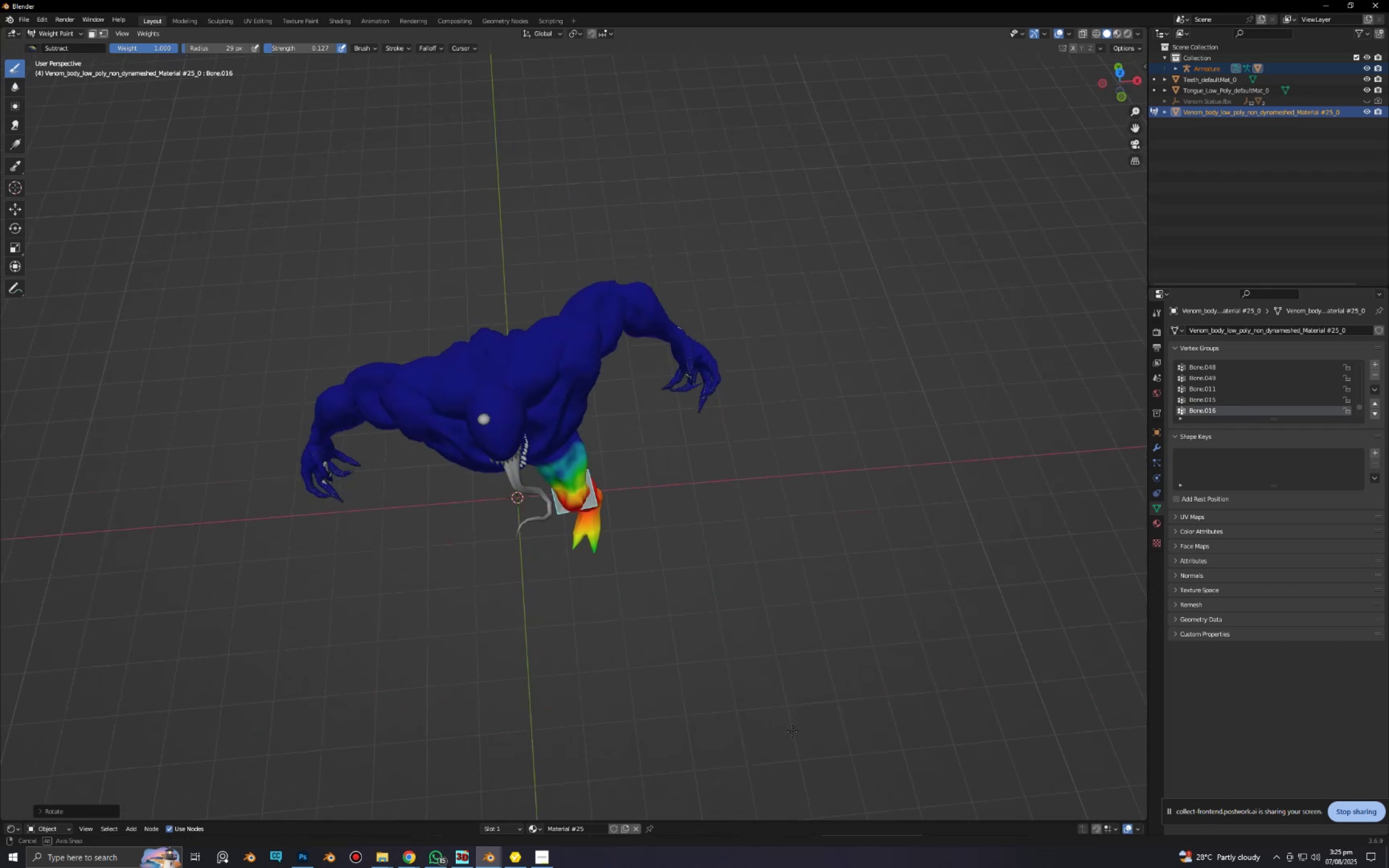 
type(rz)
 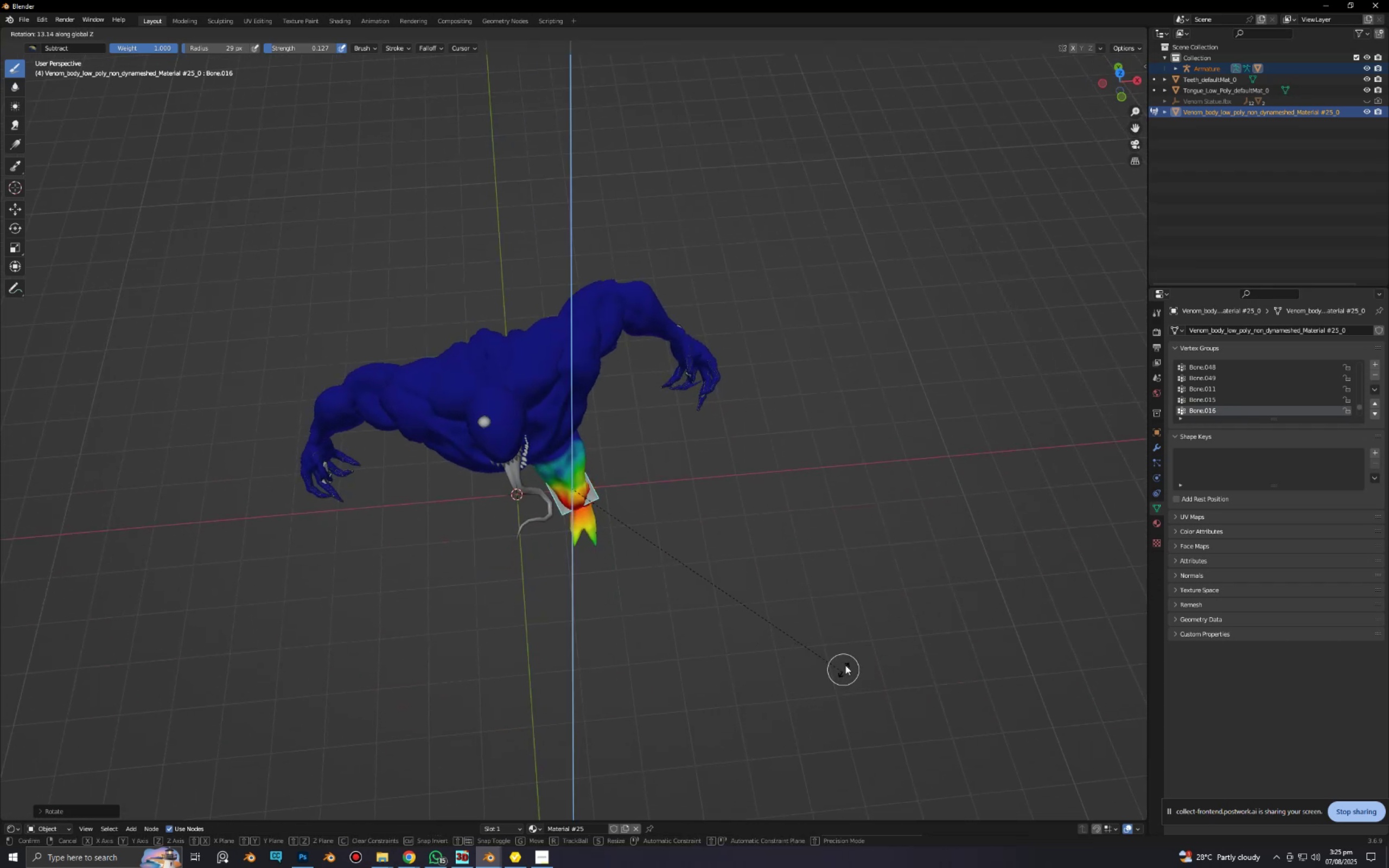 
left_click([847, 663])
 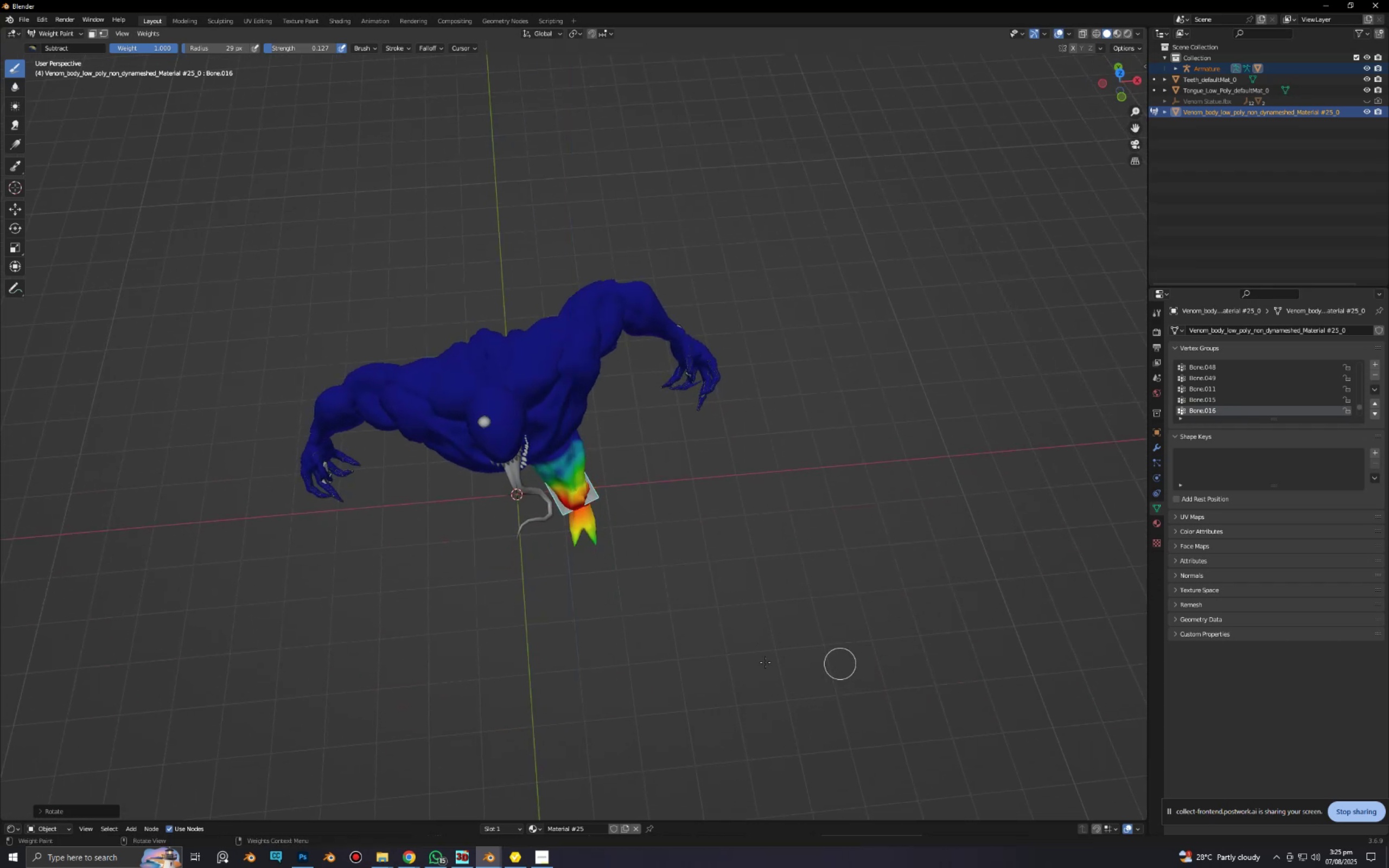 
scroll: coordinate [699, 636], scroll_direction: up, amount: 1.0
 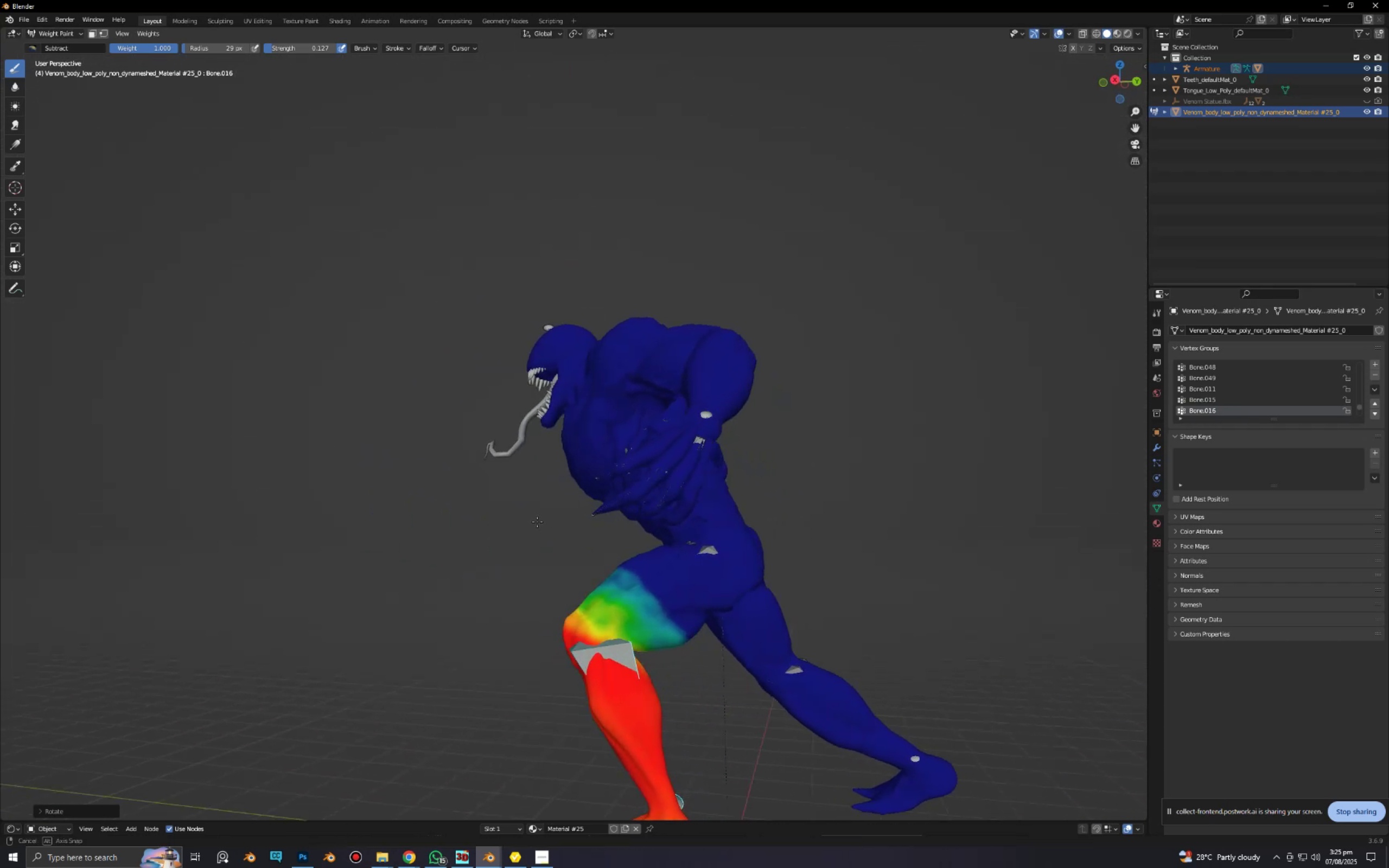 
type(rr)
 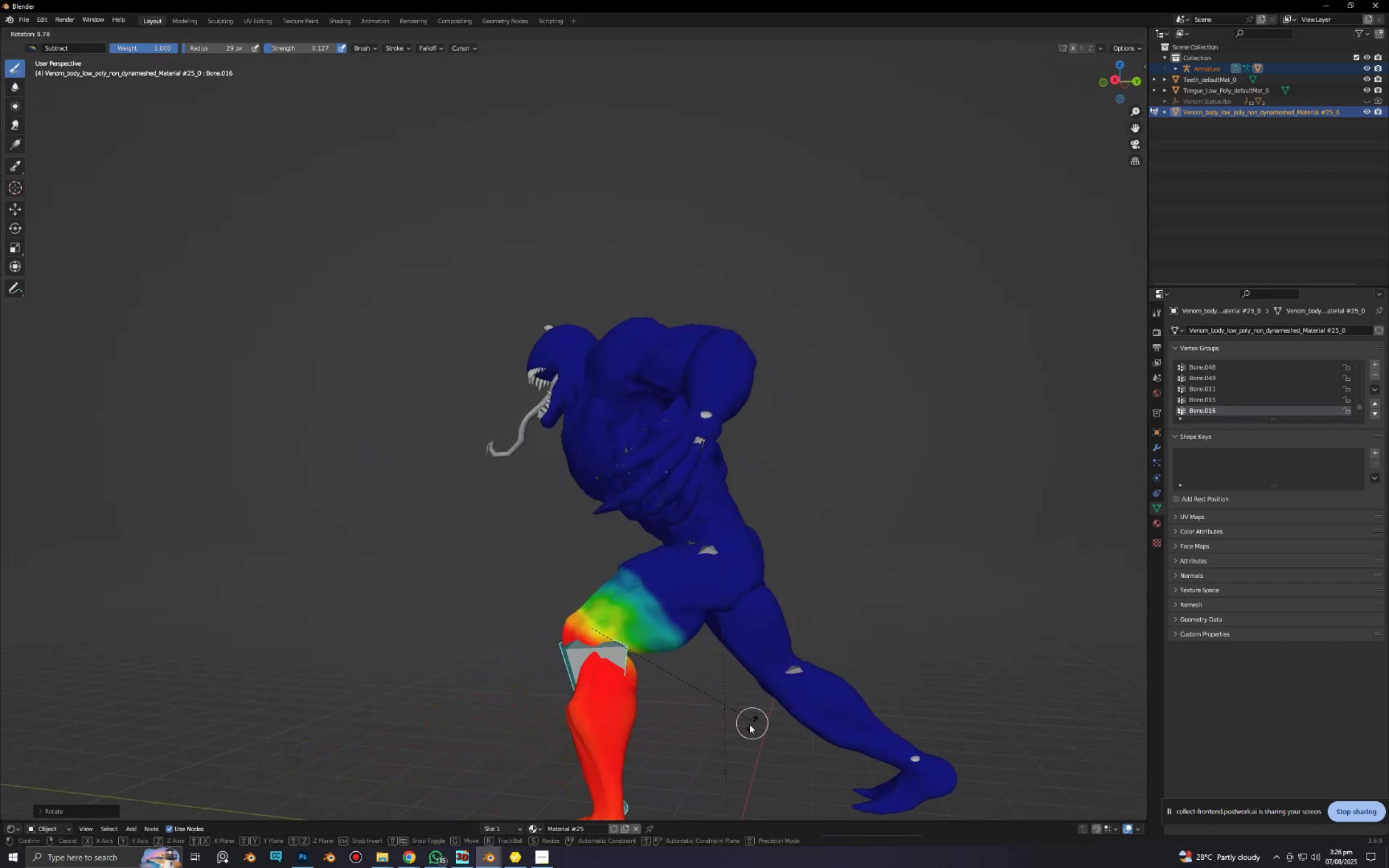 
wait(8.67)
 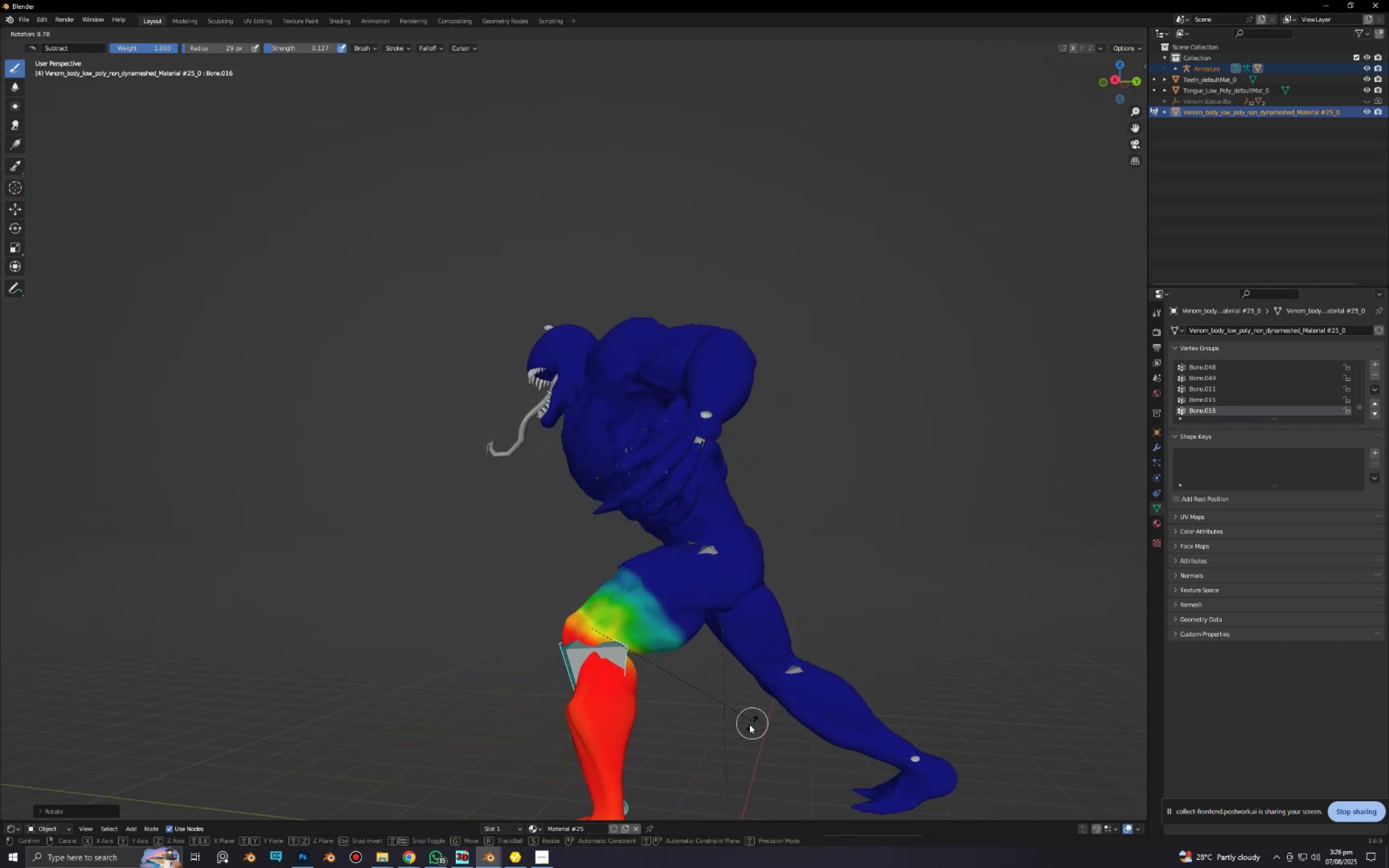 
right_click([594, 684])
 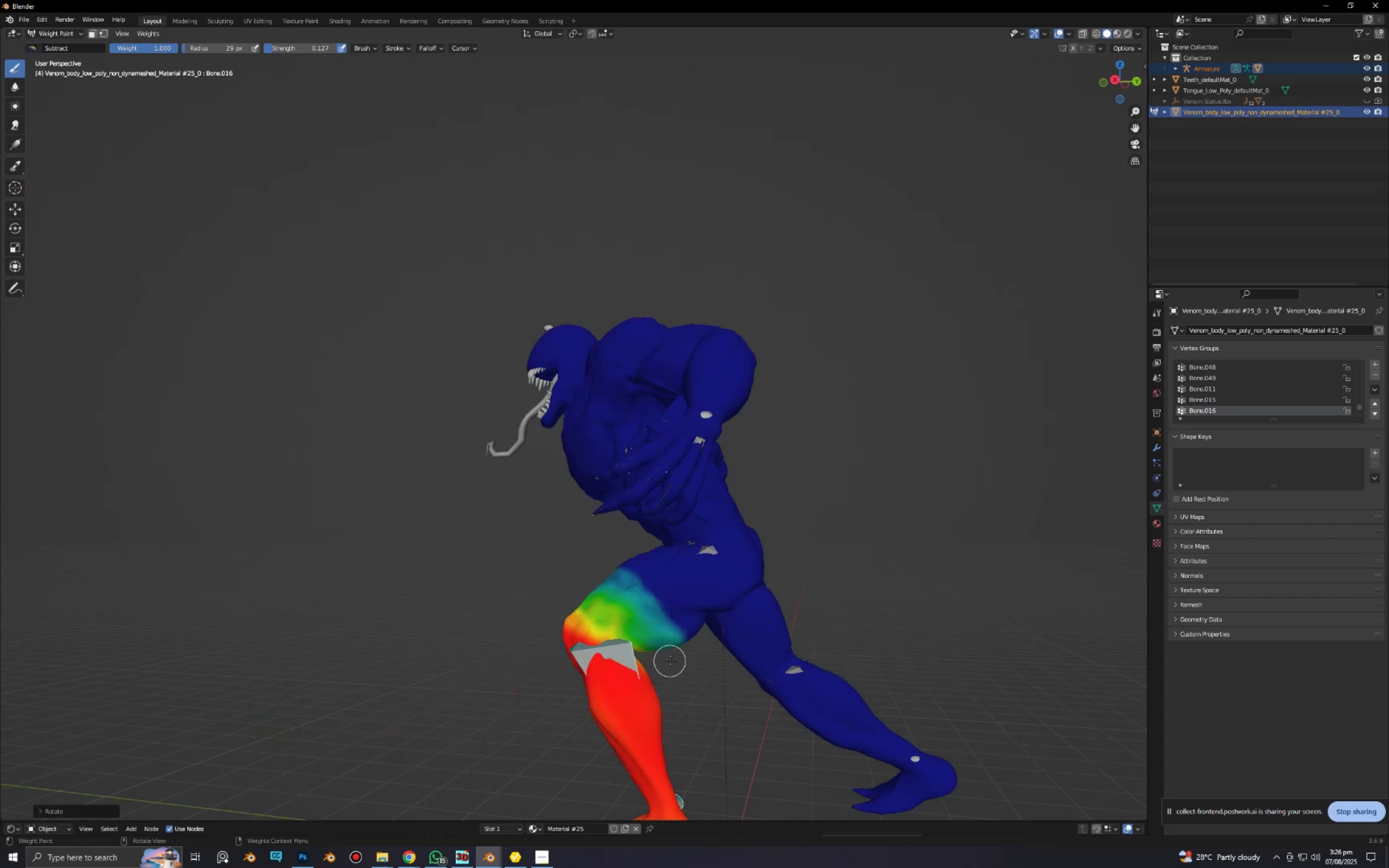 
hold_key(key=ShiftLeft, duration=0.45)
 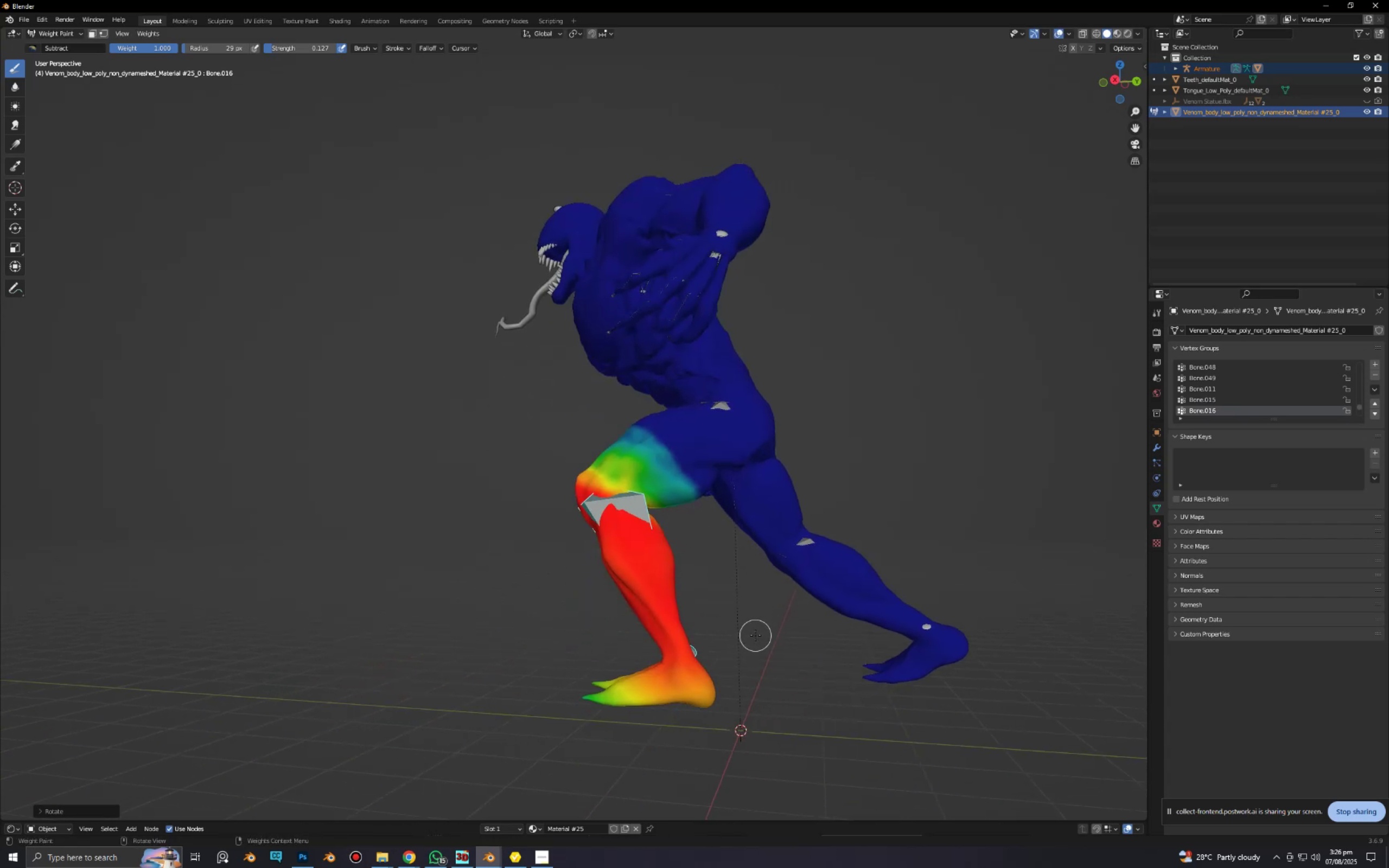 
key(R)
 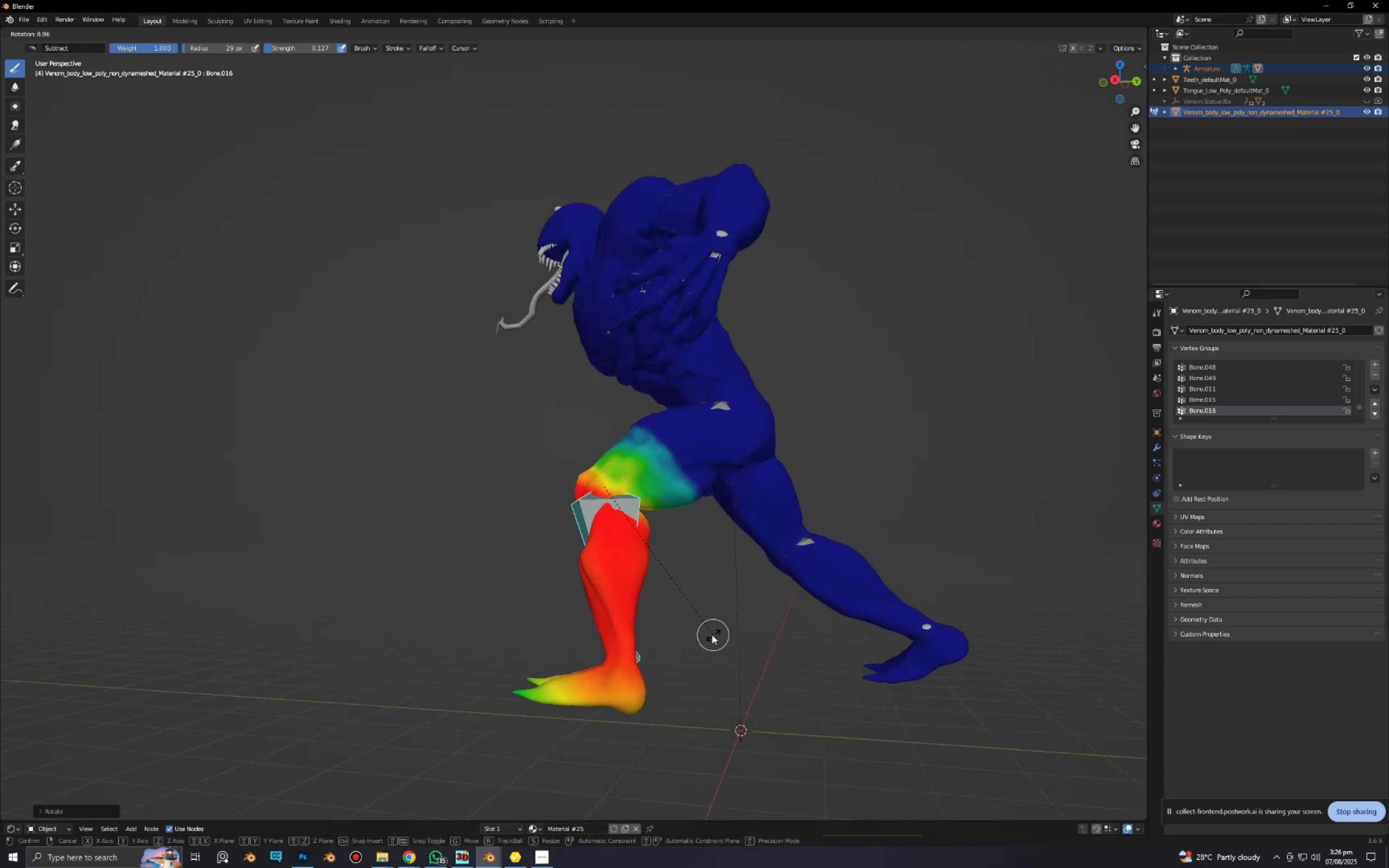 
left_click([706, 633])
 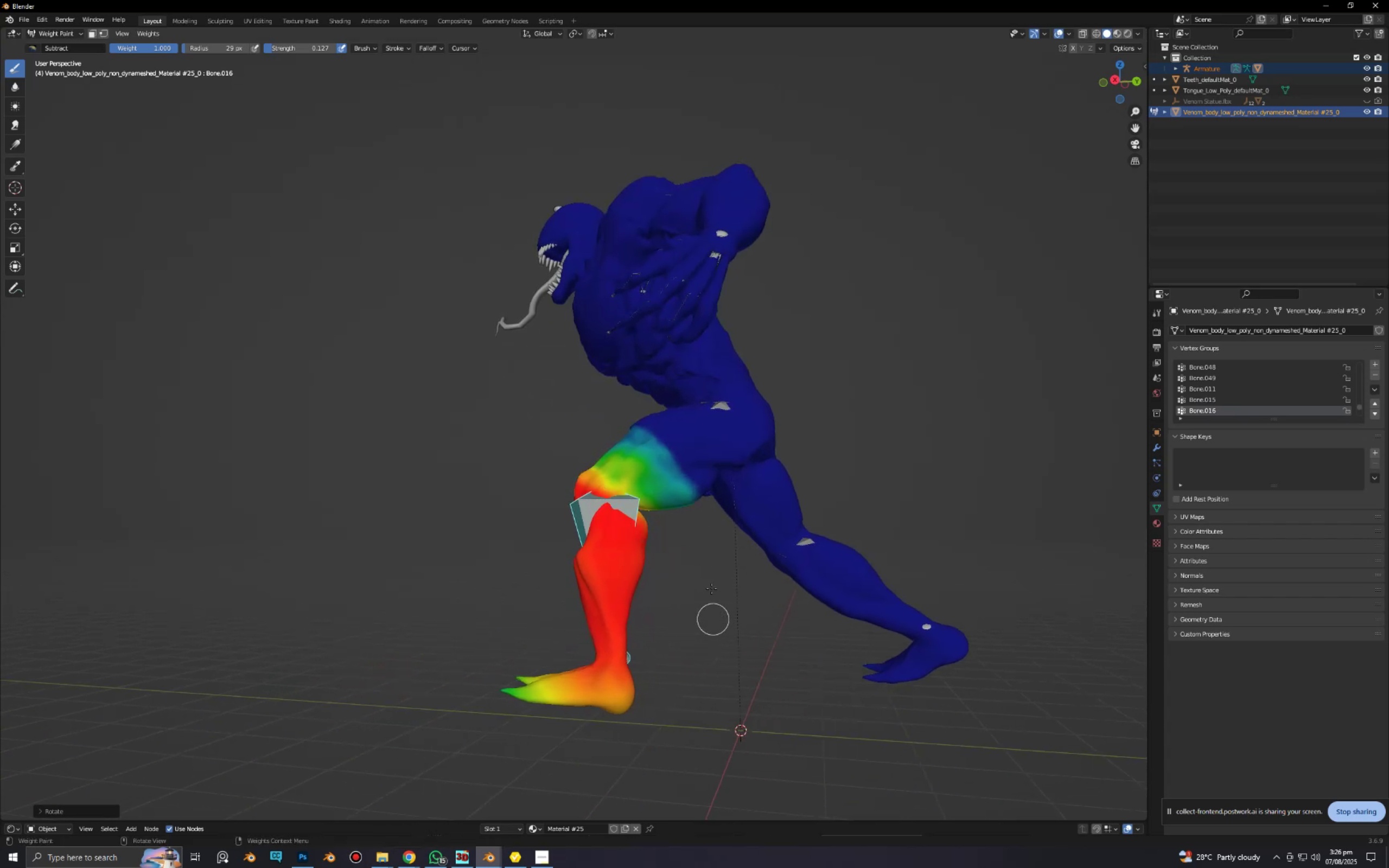 
hold_key(key=ControlLeft, duration=0.44)
left_click([714, 431])
 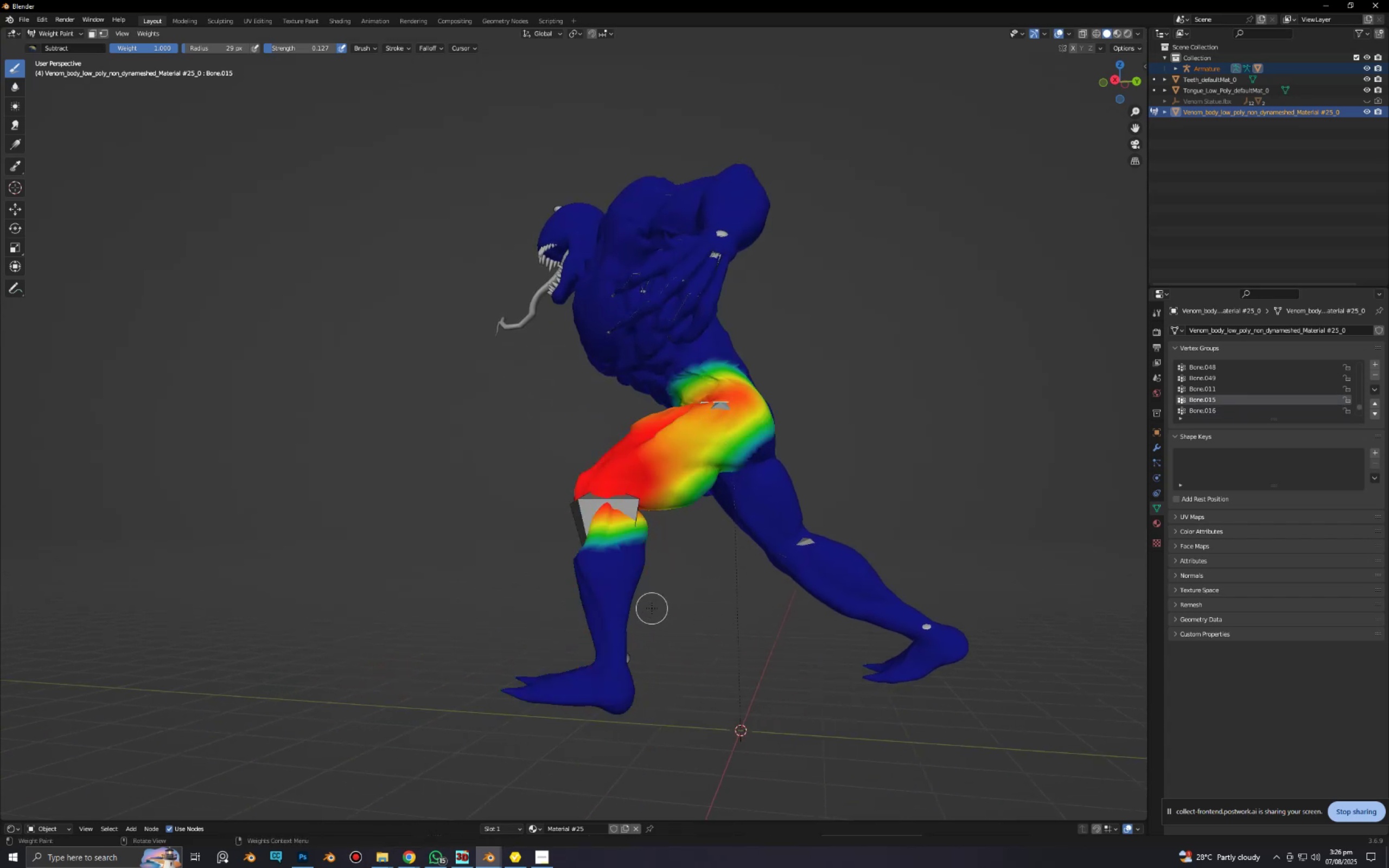 
key(R)
 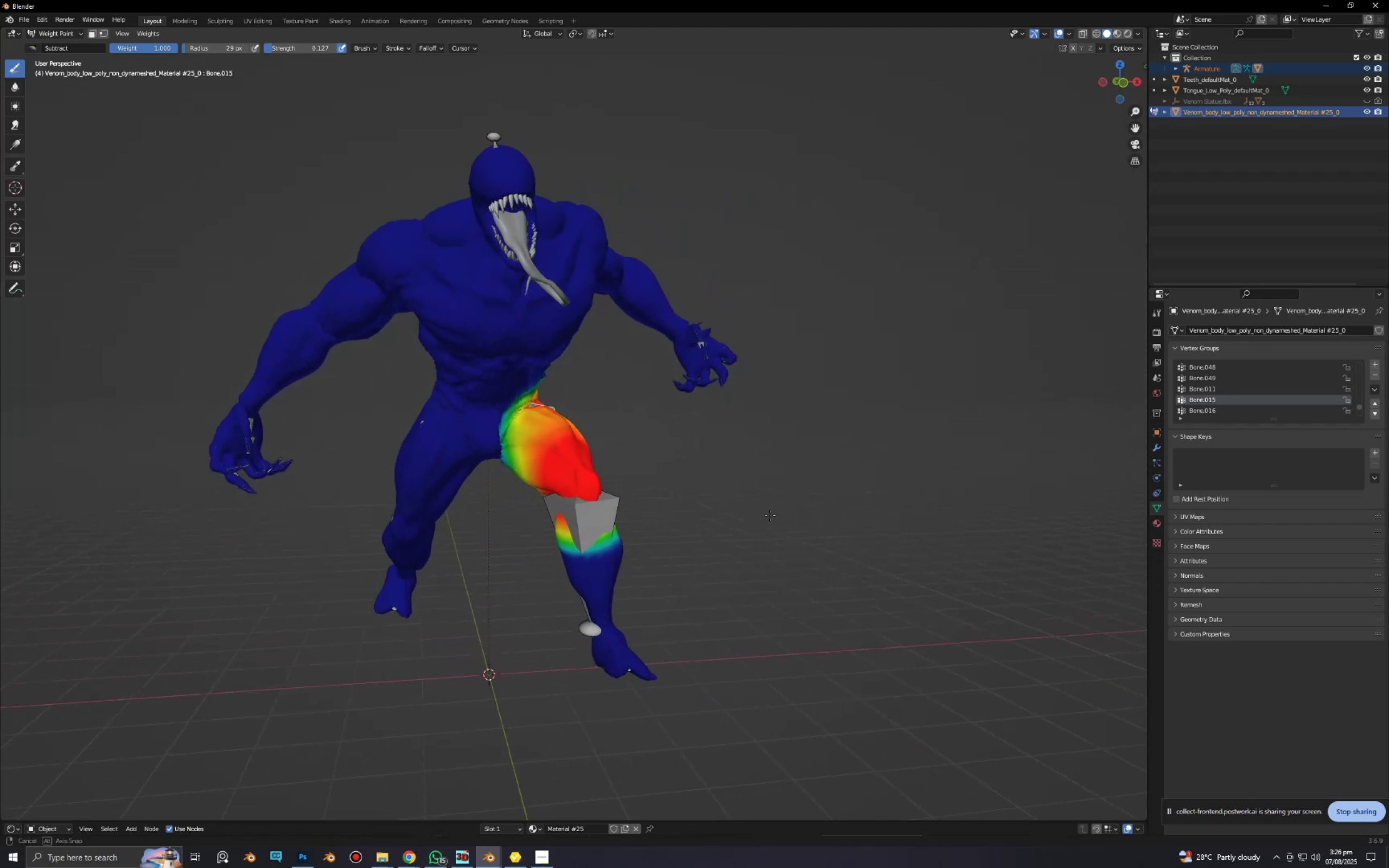 
wait(6.16)
 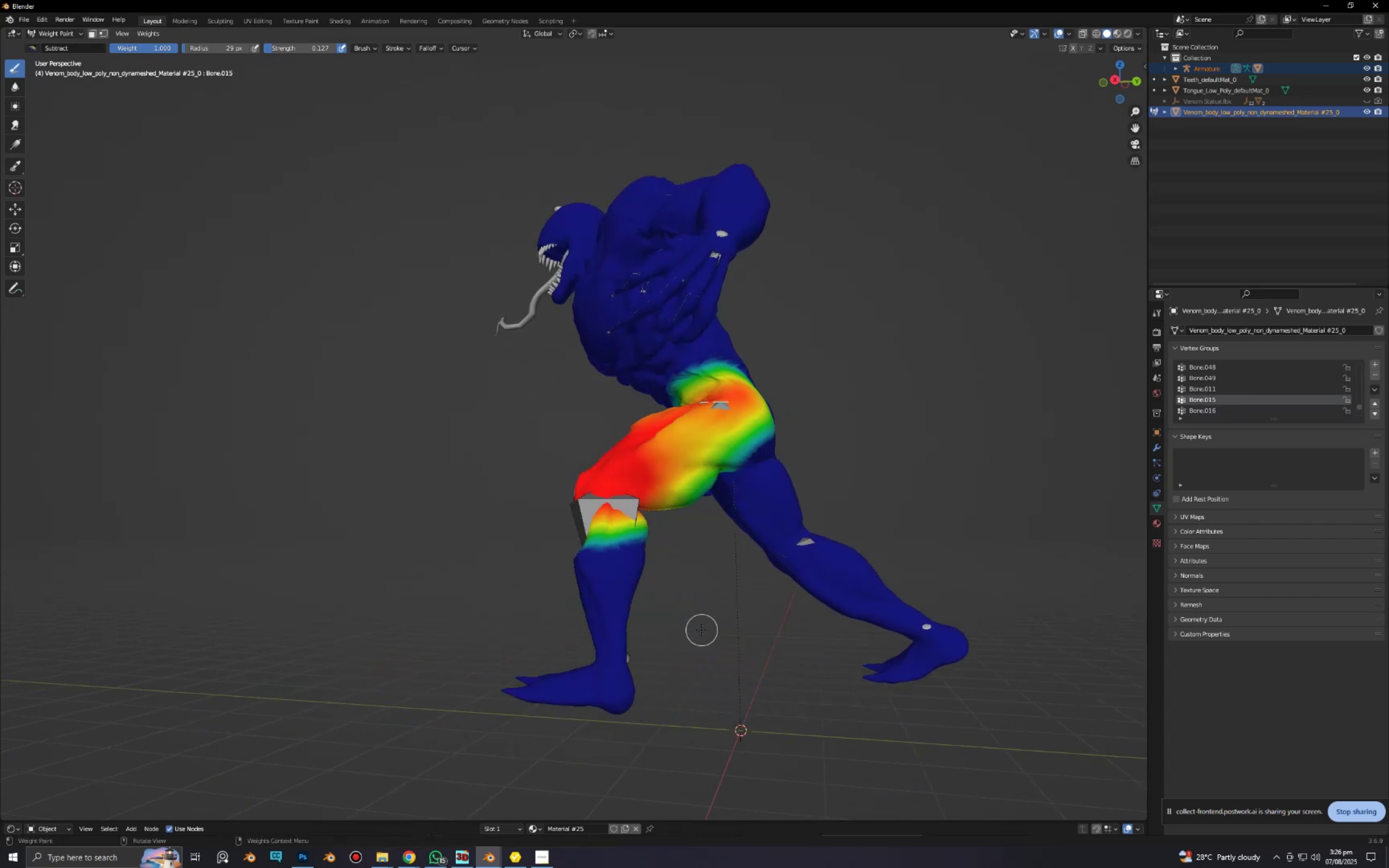 
scroll: coordinate [407, 522], scroll_direction: up, amount: 6.0
 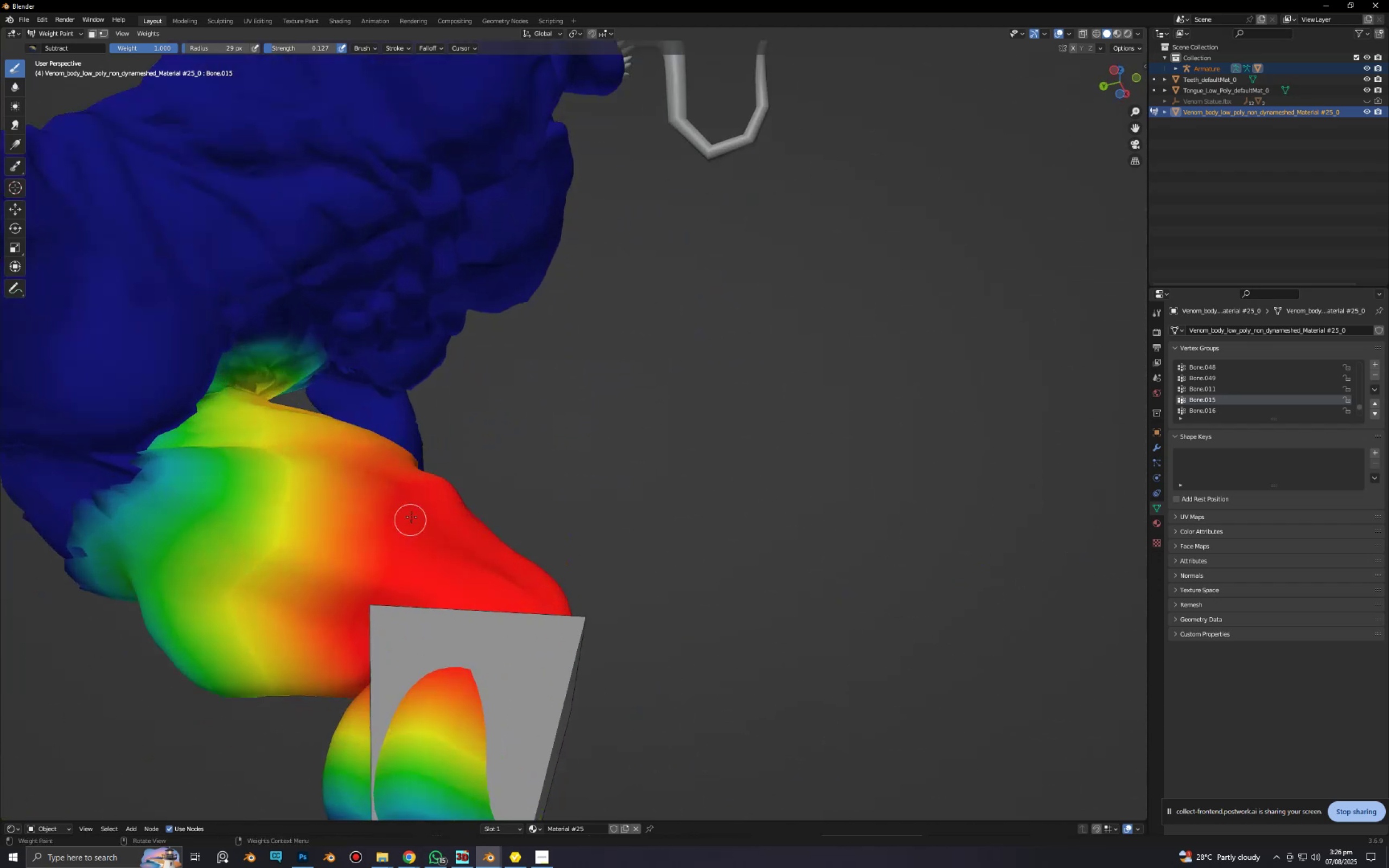 
hold_key(key=ShiftLeft, duration=0.3)
 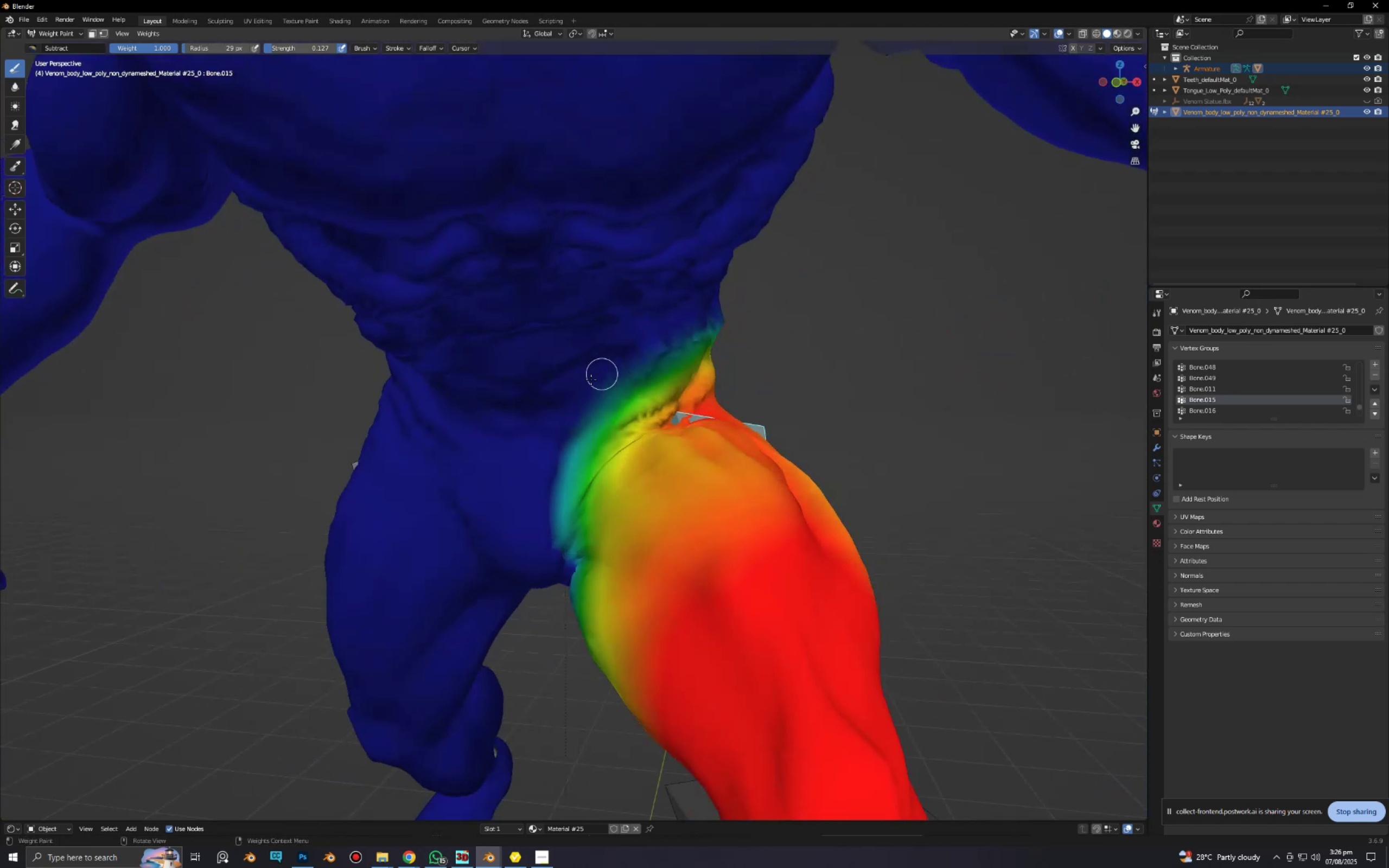 
key(F)
 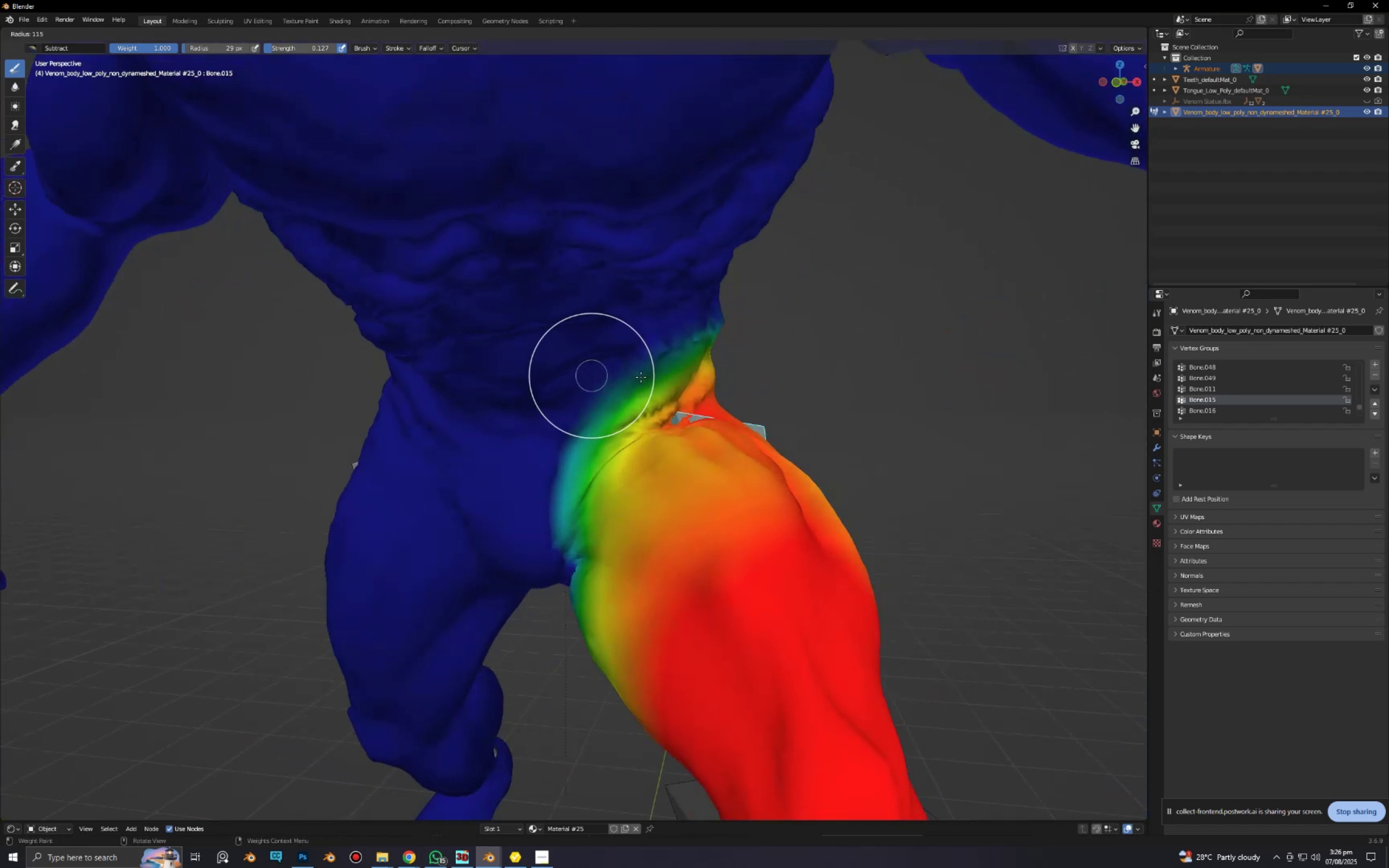 
left_click([643, 377])
 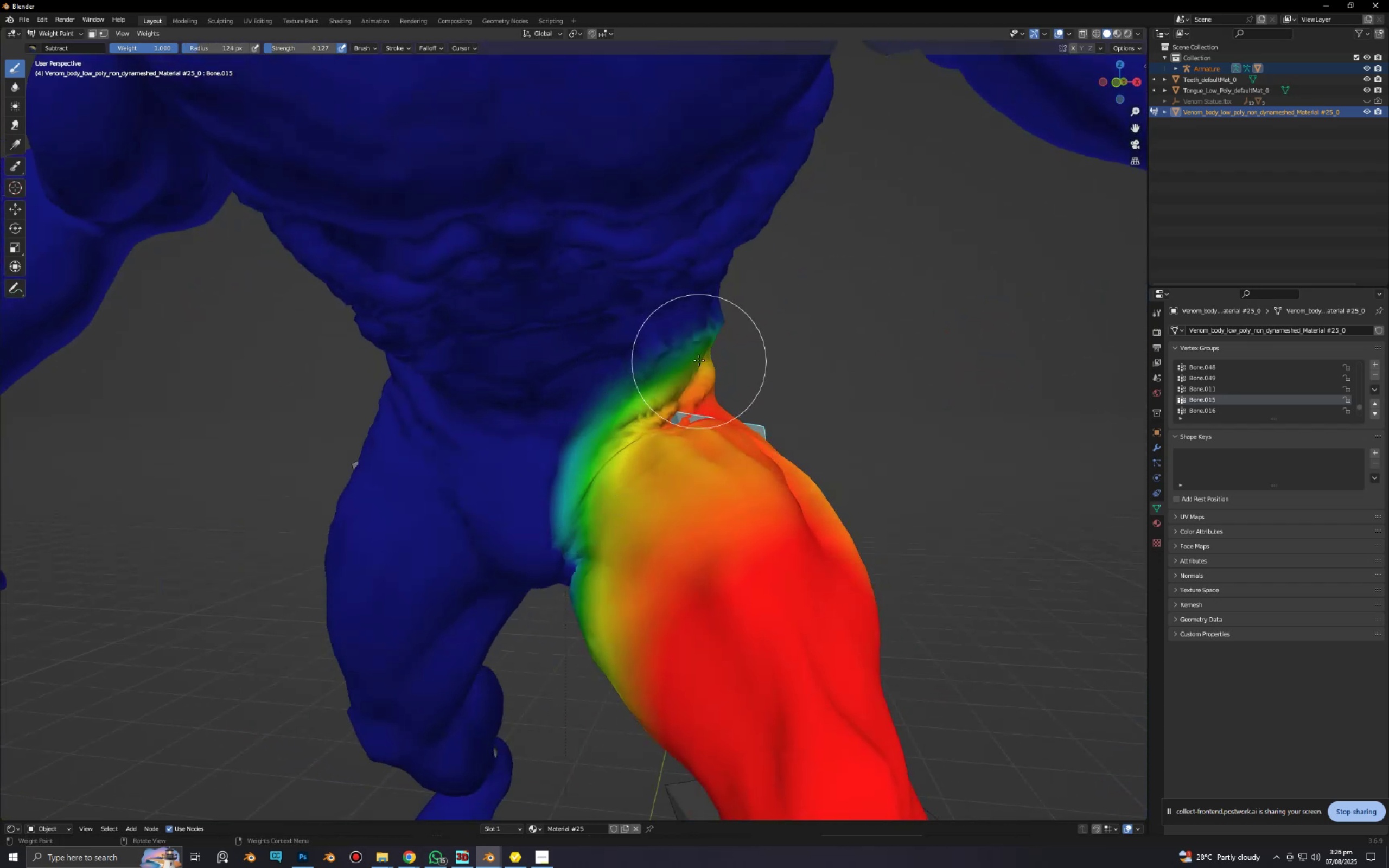 
left_click_drag(start_coordinate=[700, 358], to_coordinate=[678, 342])
 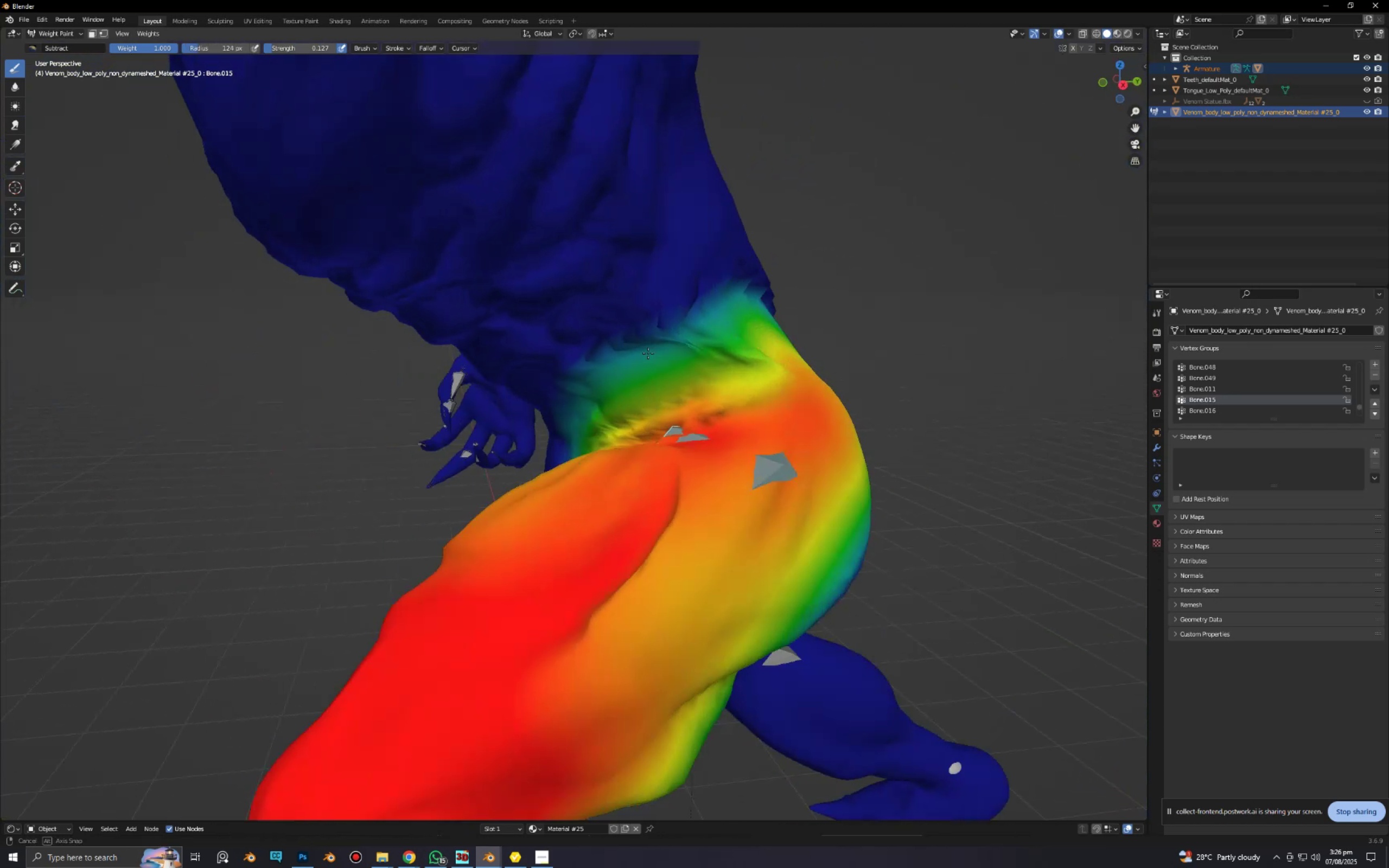 
scroll: coordinate [703, 357], scroll_direction: down, amount: 2.0
 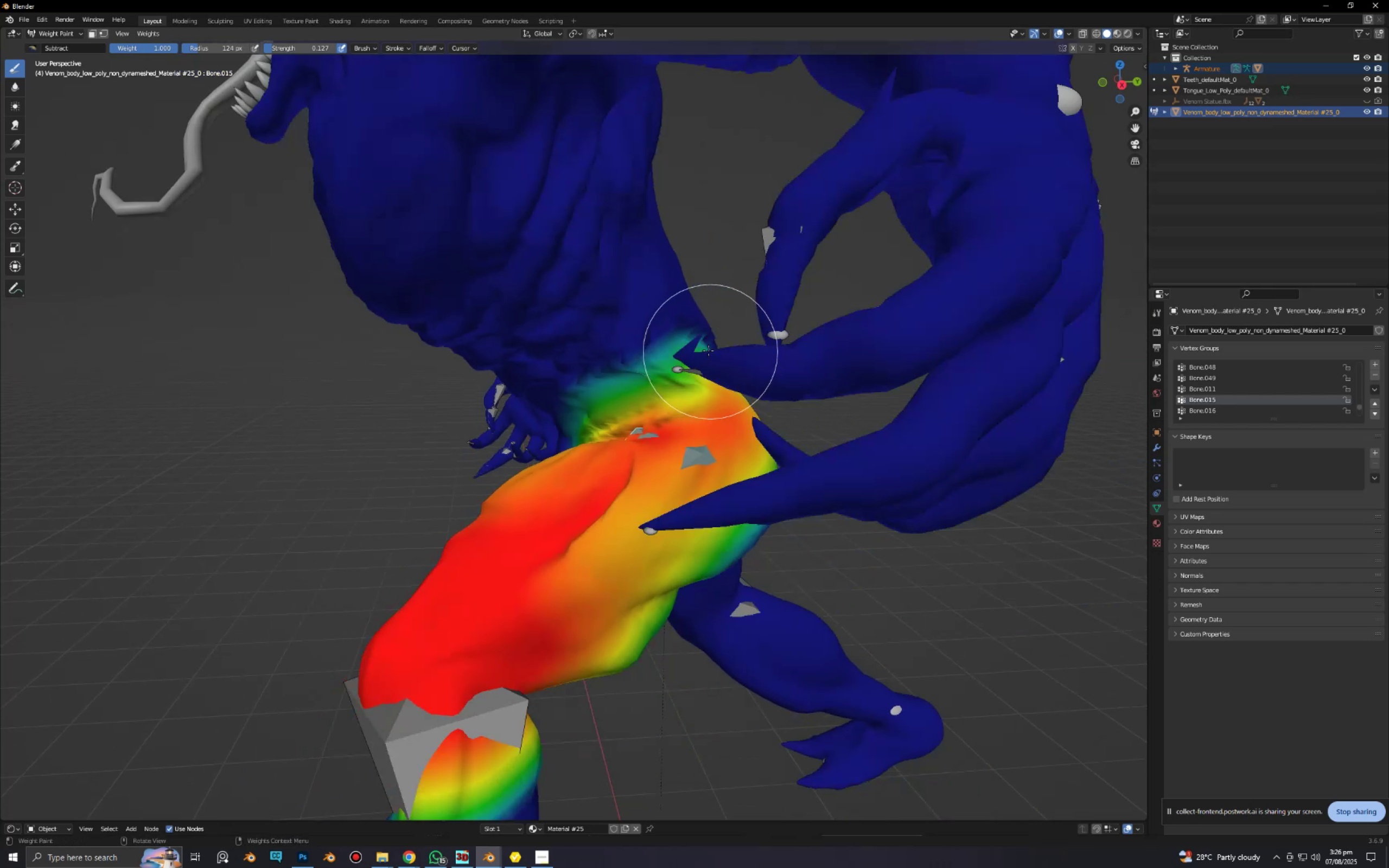 
left_click_drag(start_coordinate=[662, 361], to_coordinate=[678, 374])
 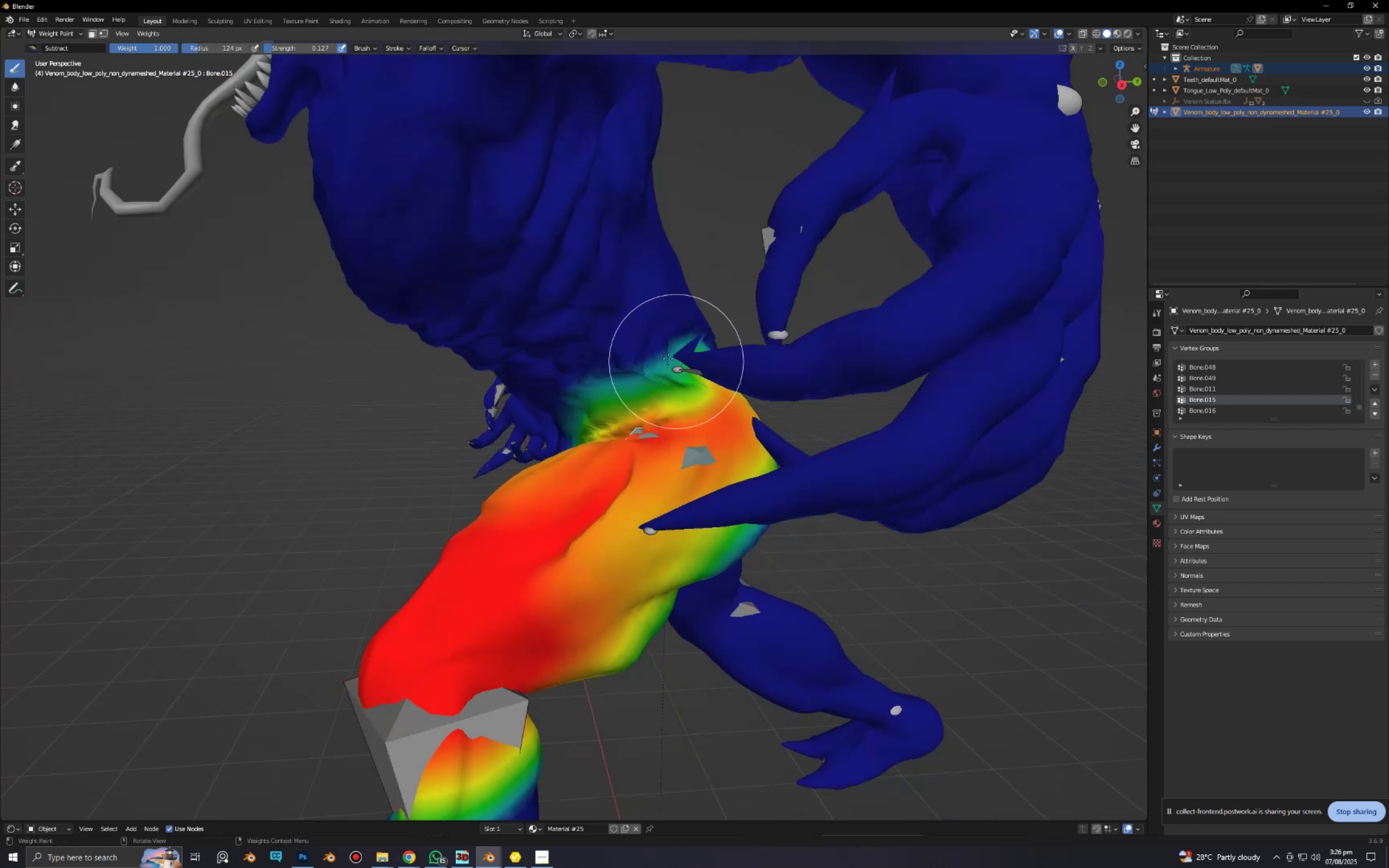 
left_click_drag(start_coordinate=[664, 358], to_coordinate=[684, 365])
 